 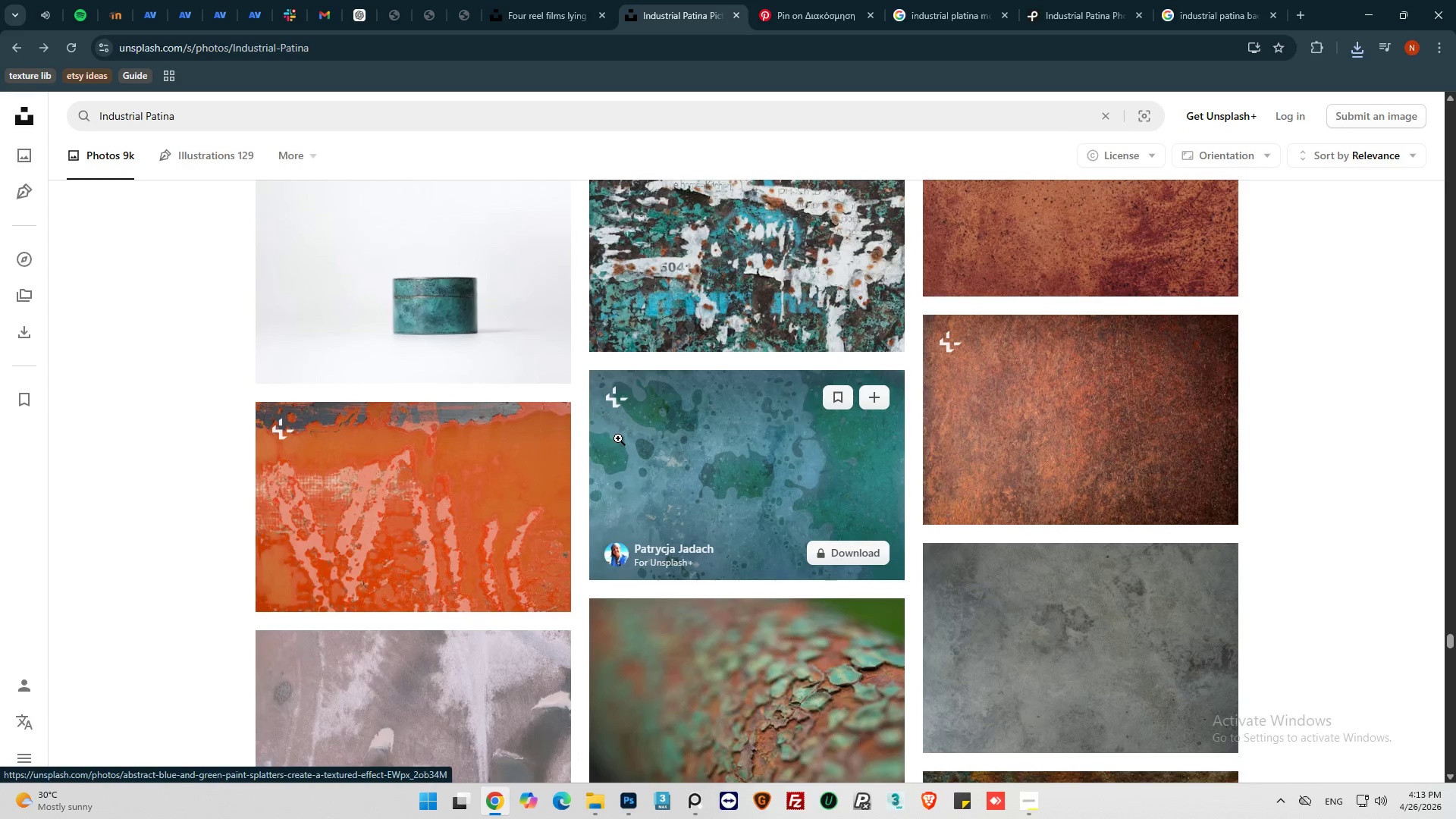 
scroll: coordinate [623, 425], scroll_direction: down, amount: 19.0
 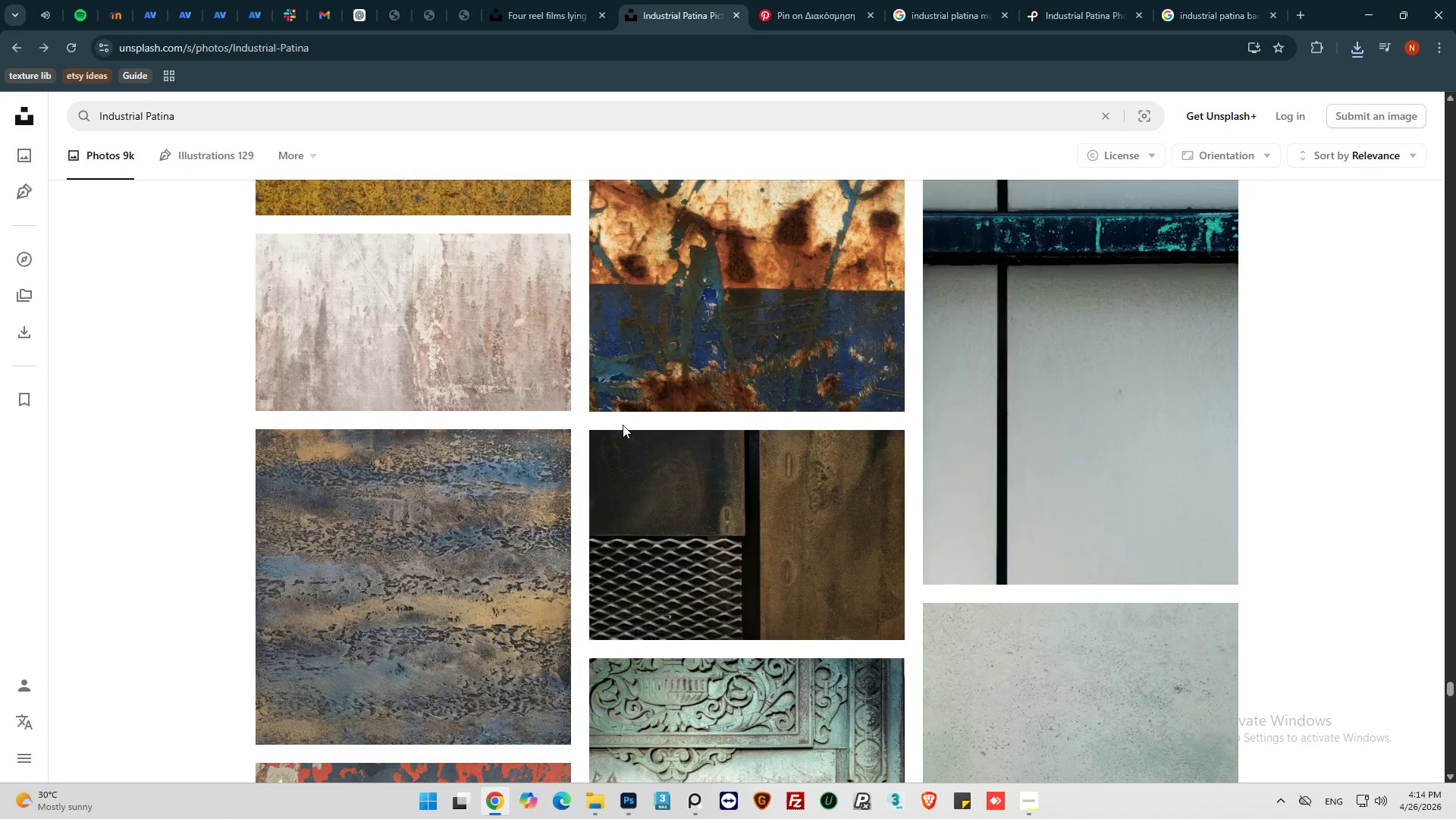 
scroll: coordinate [620, 426], scroll_direction: down, amount: 18.0
 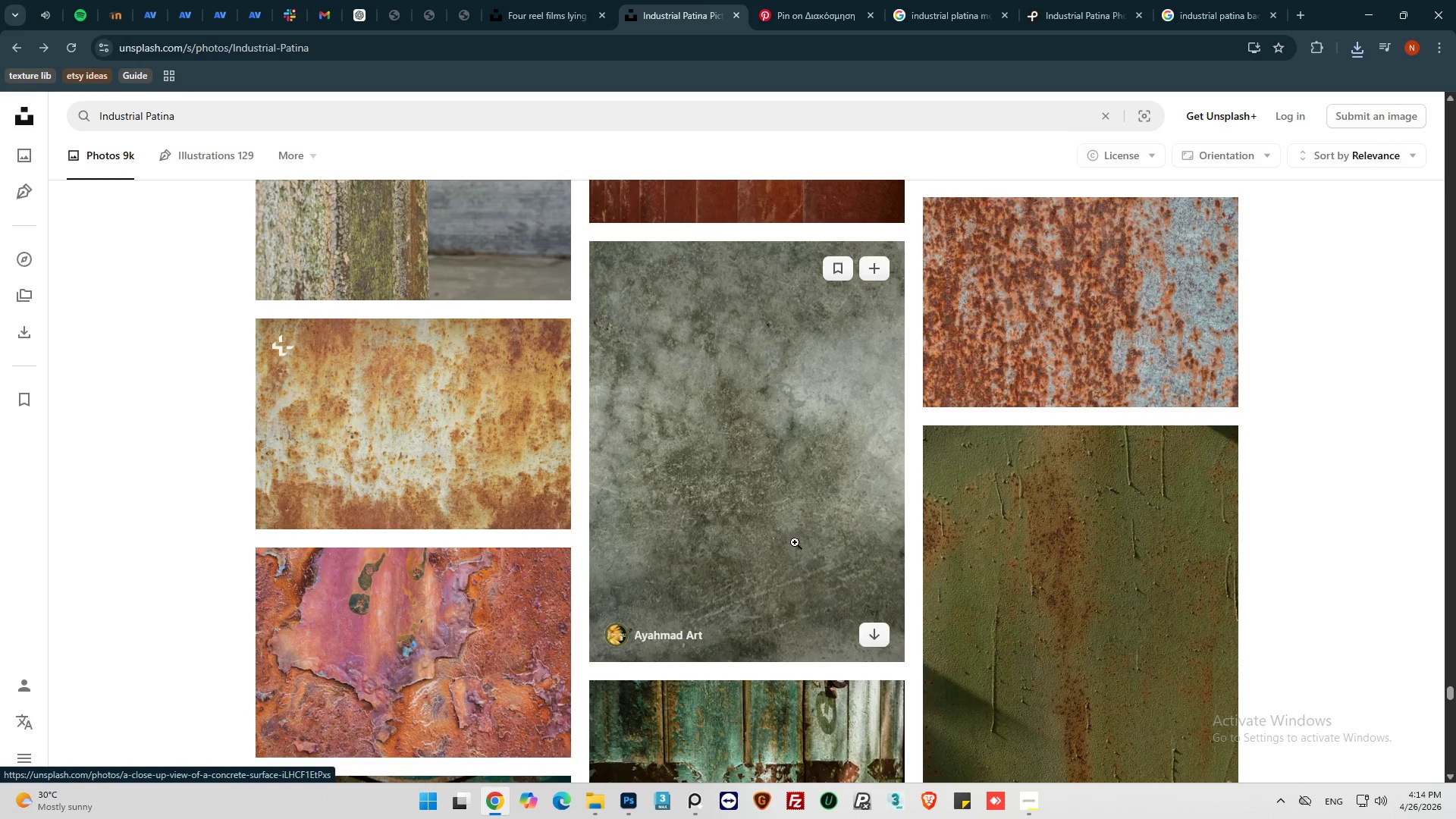 
scroll: coordinate [758, 542], scroll_direction: up, amount: 3.0
 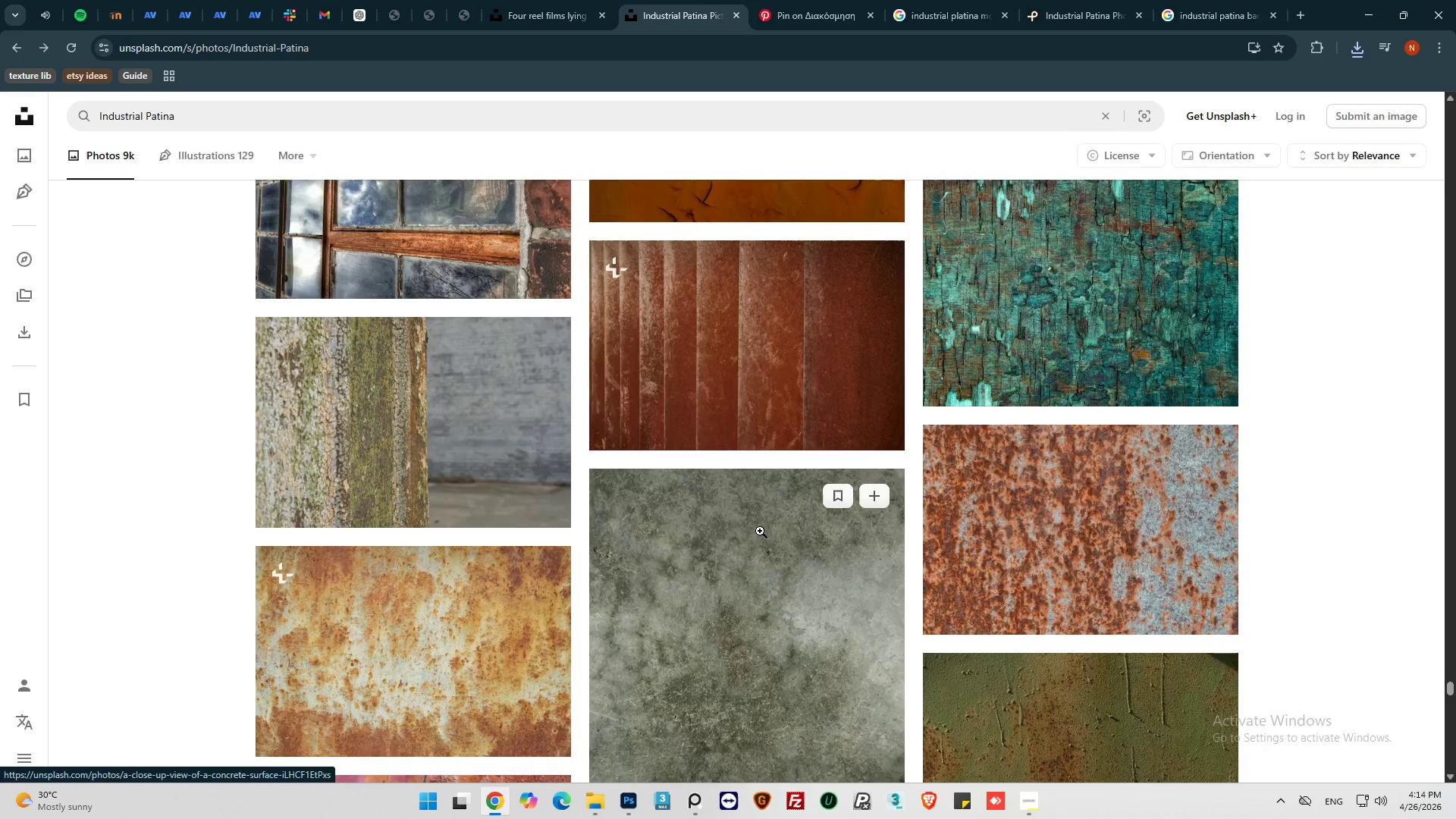 
scroll: coordinate [760, 531], scroll_direction: down, amount: 7.0
 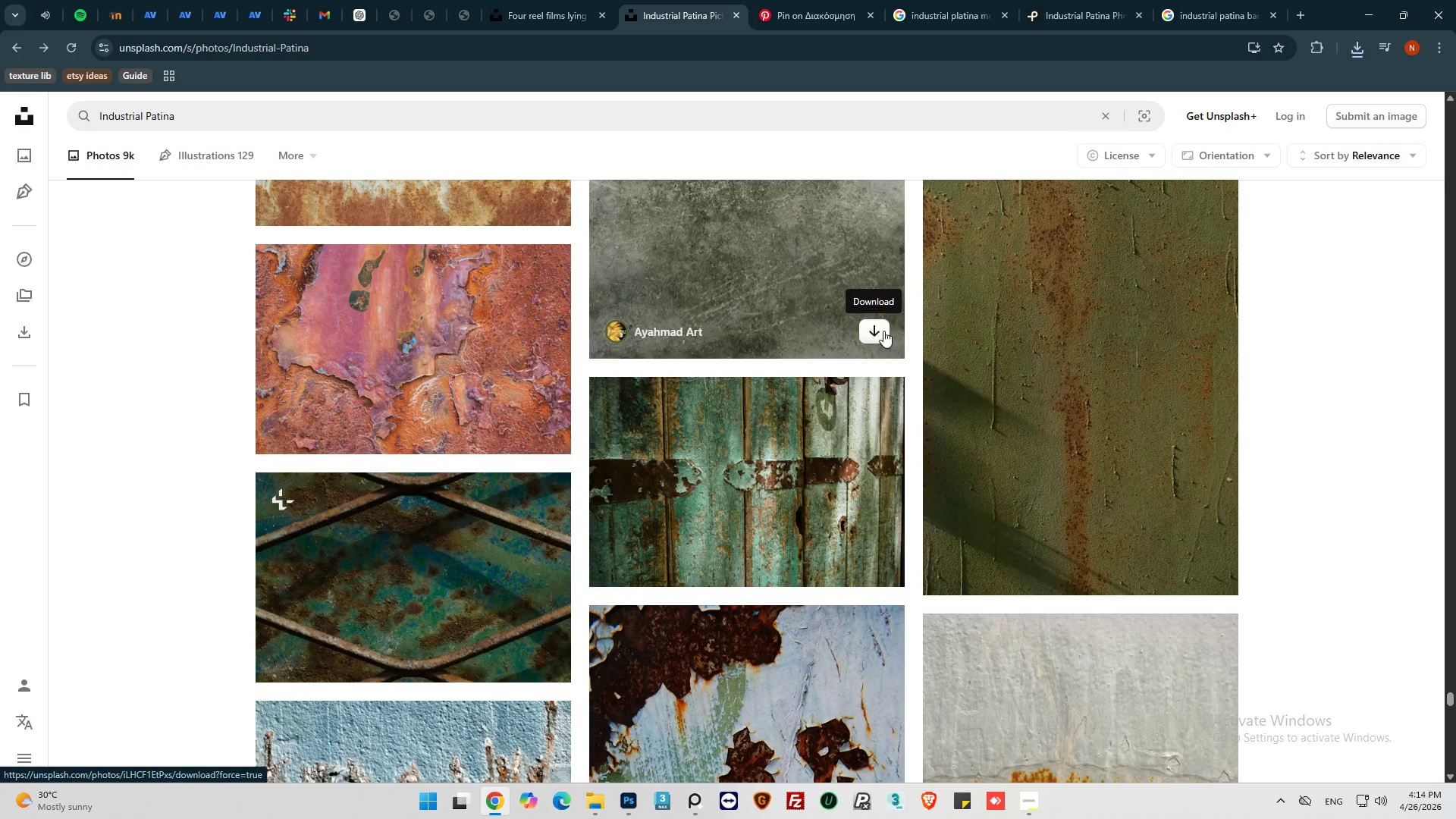 
left_click([883, 330])
 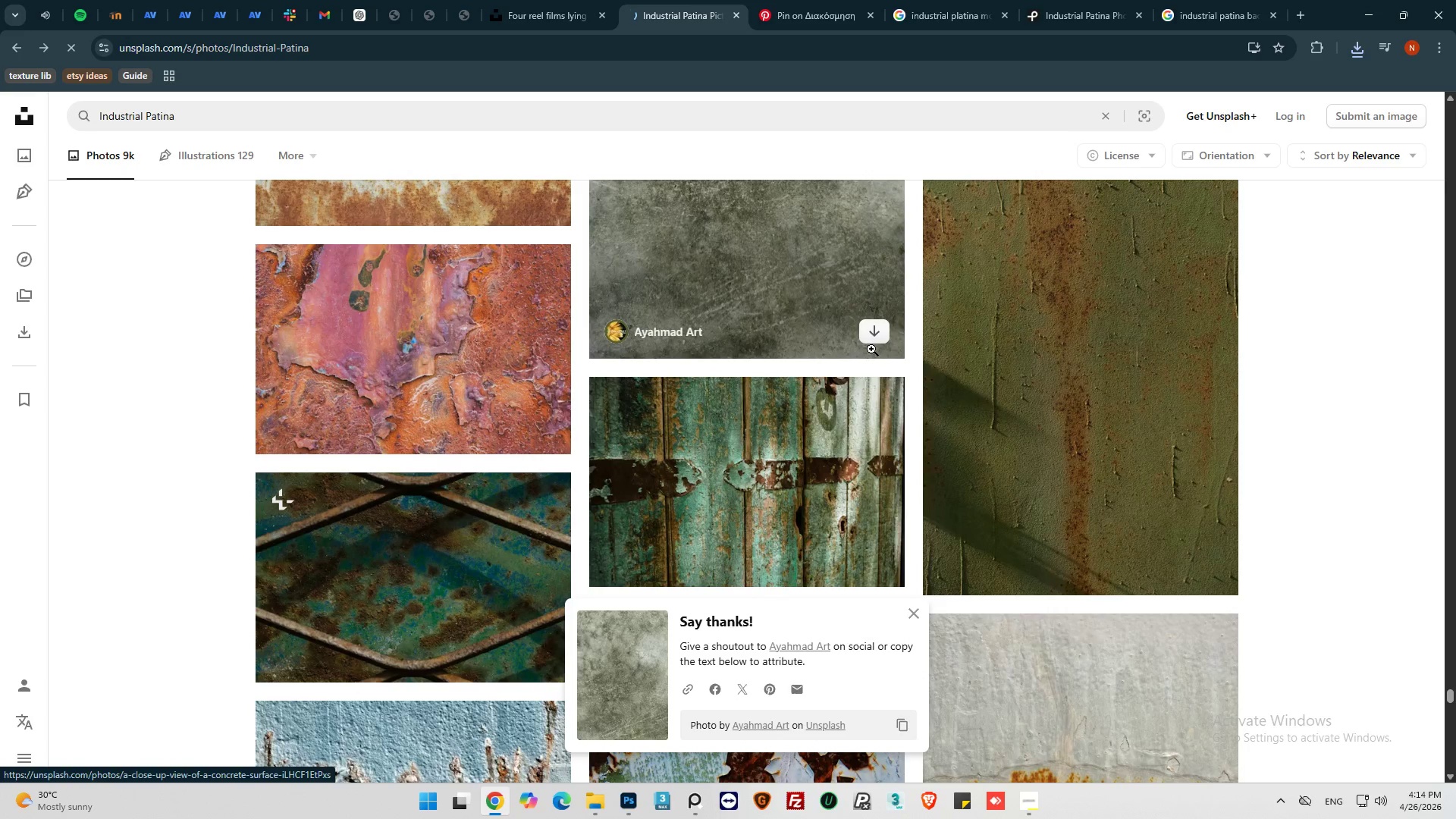 
scroll: coordinate [915, 318], scroll_direction: down, amount: 7.0
 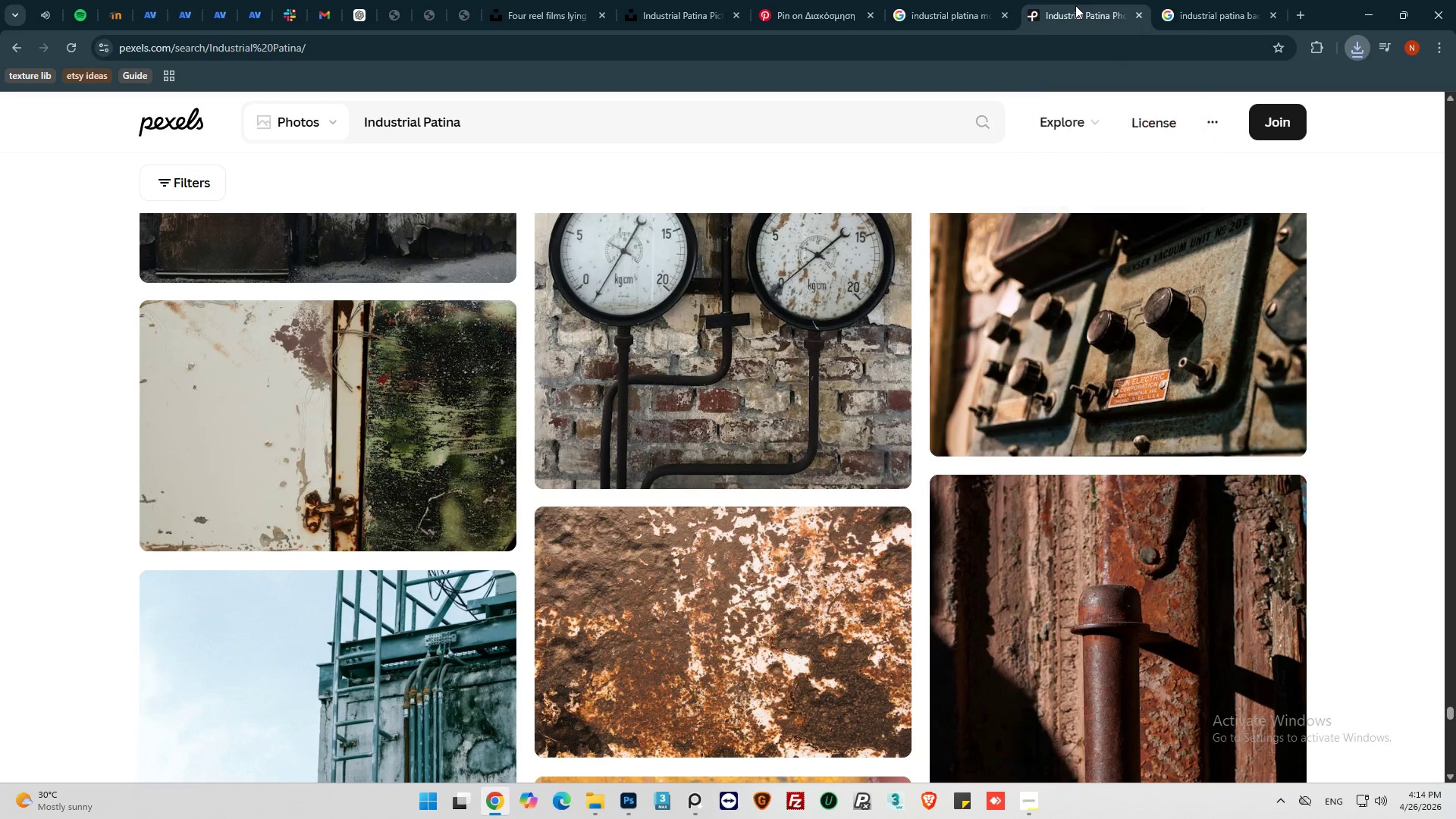 
scroll: coordinate [774, 203], scroll_direction: up, amount: 59.0
 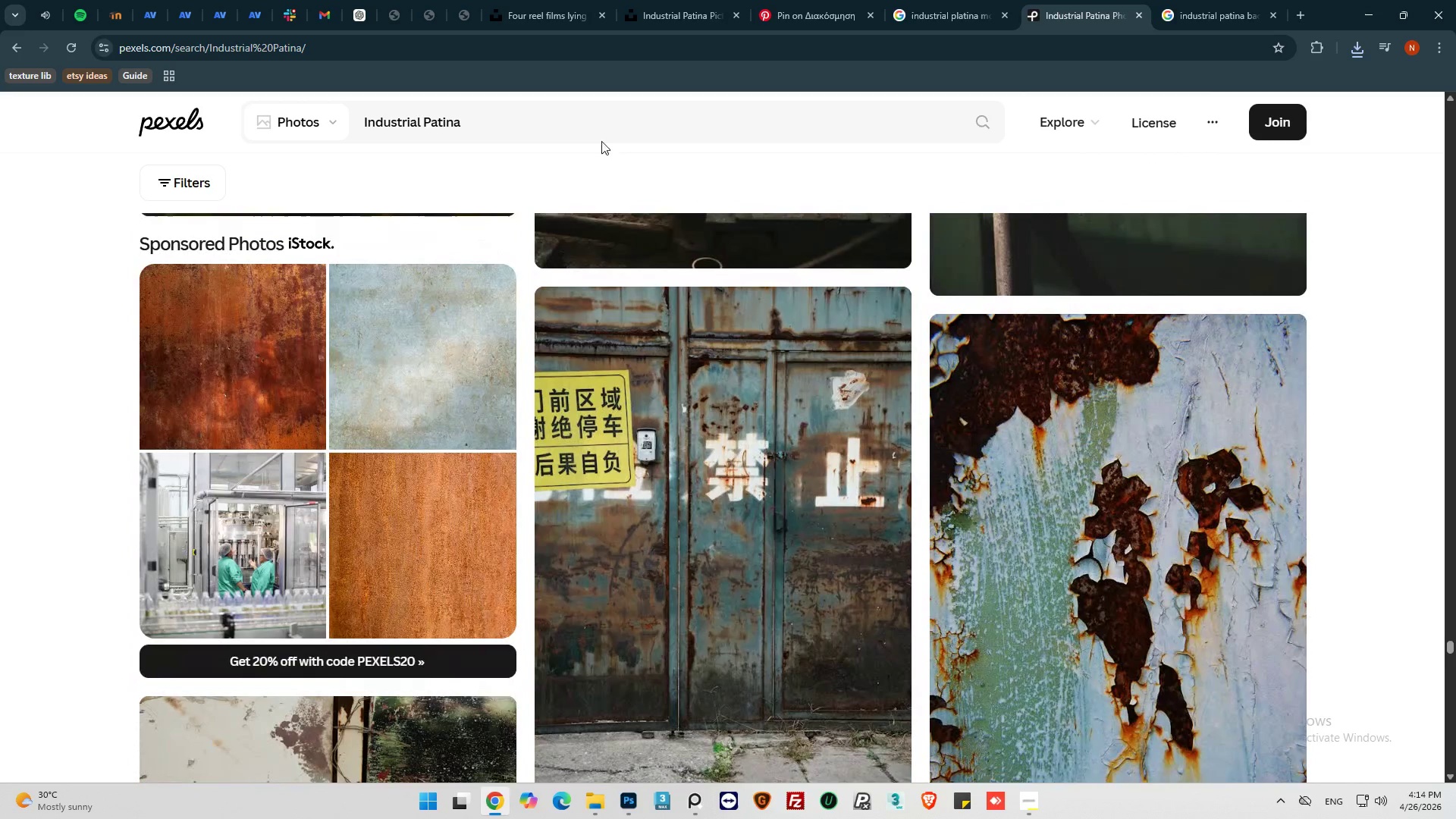 
left_click([604, 136])
 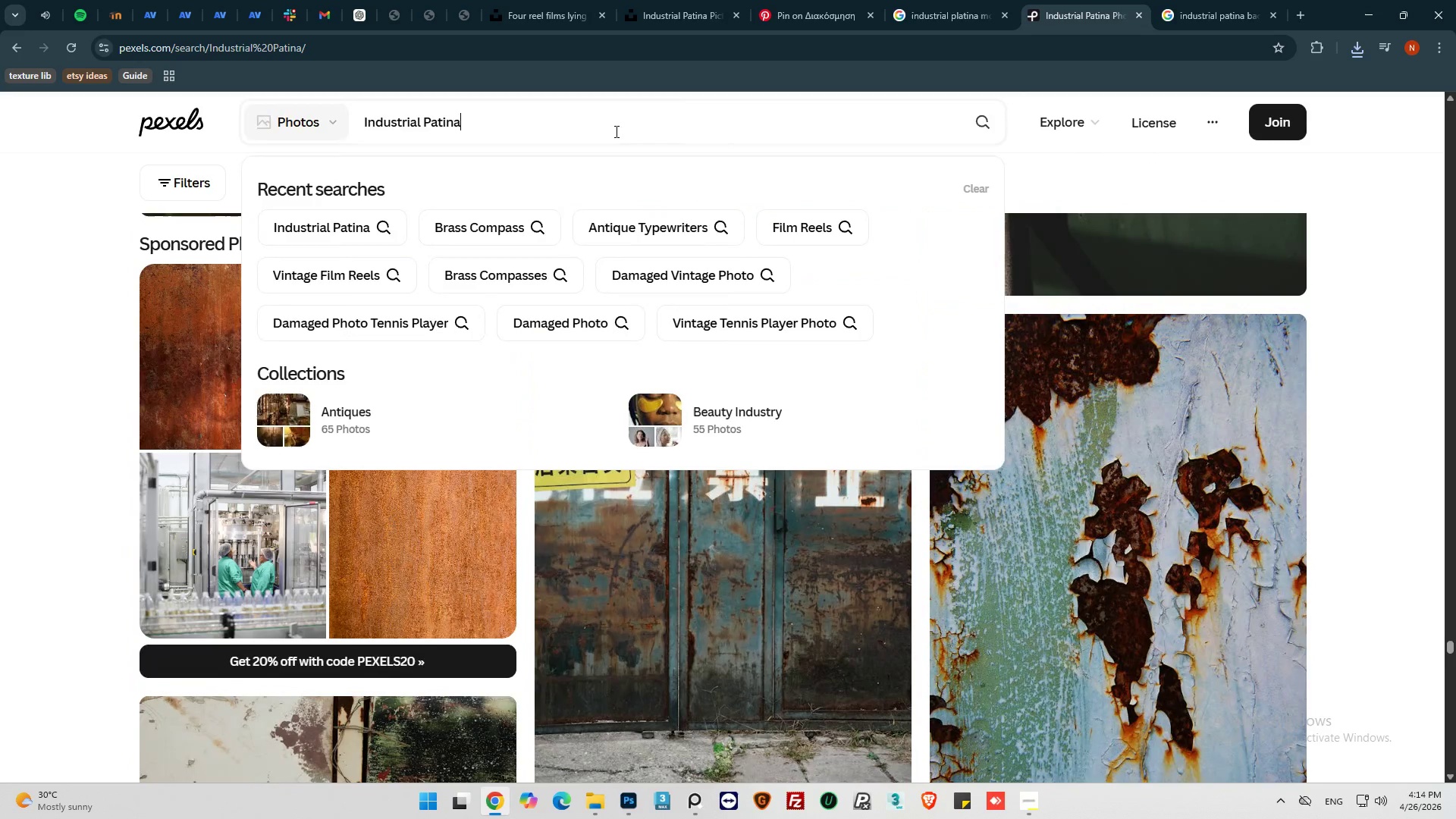 
type( background)
 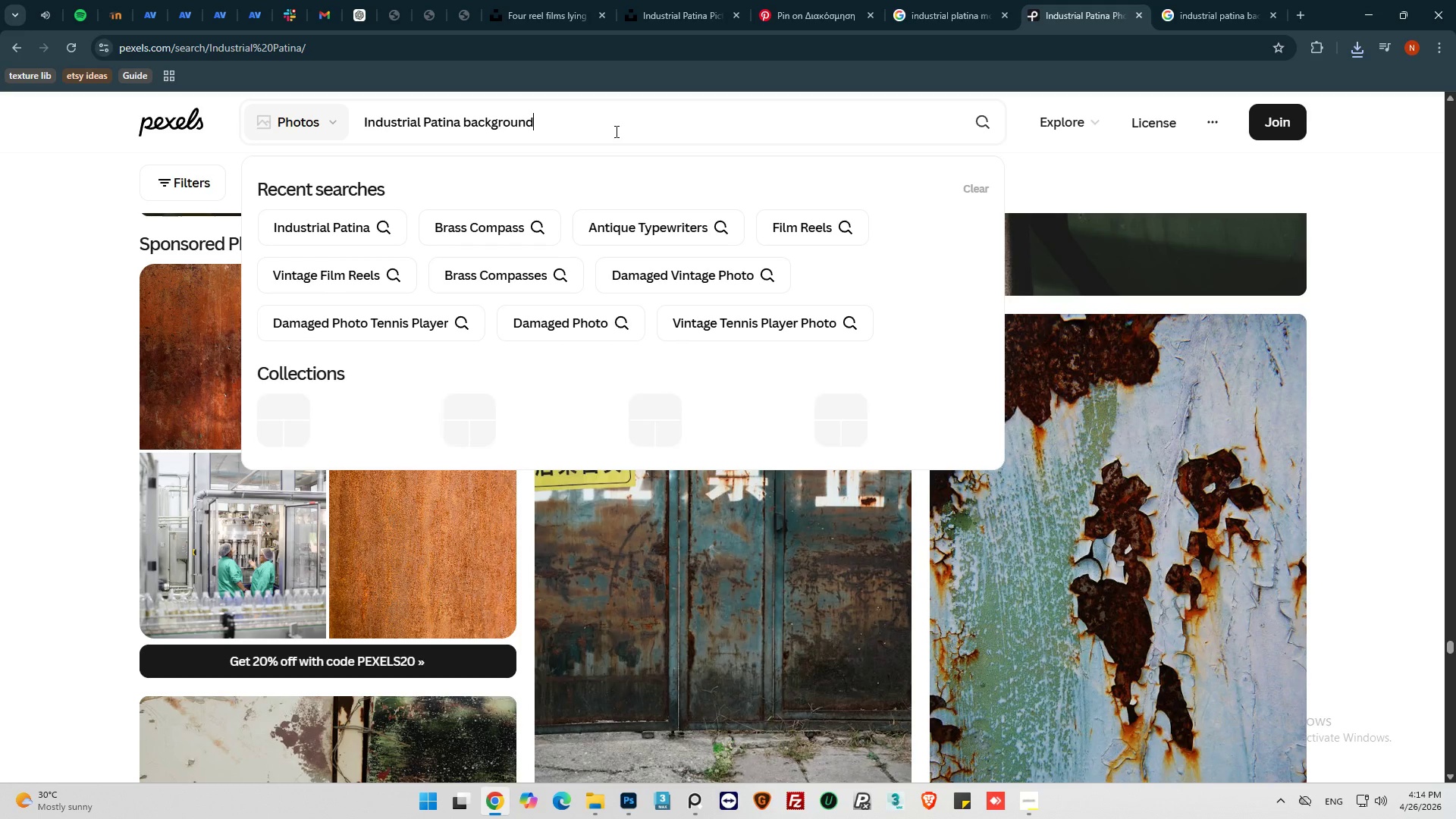 
key(Enter)
 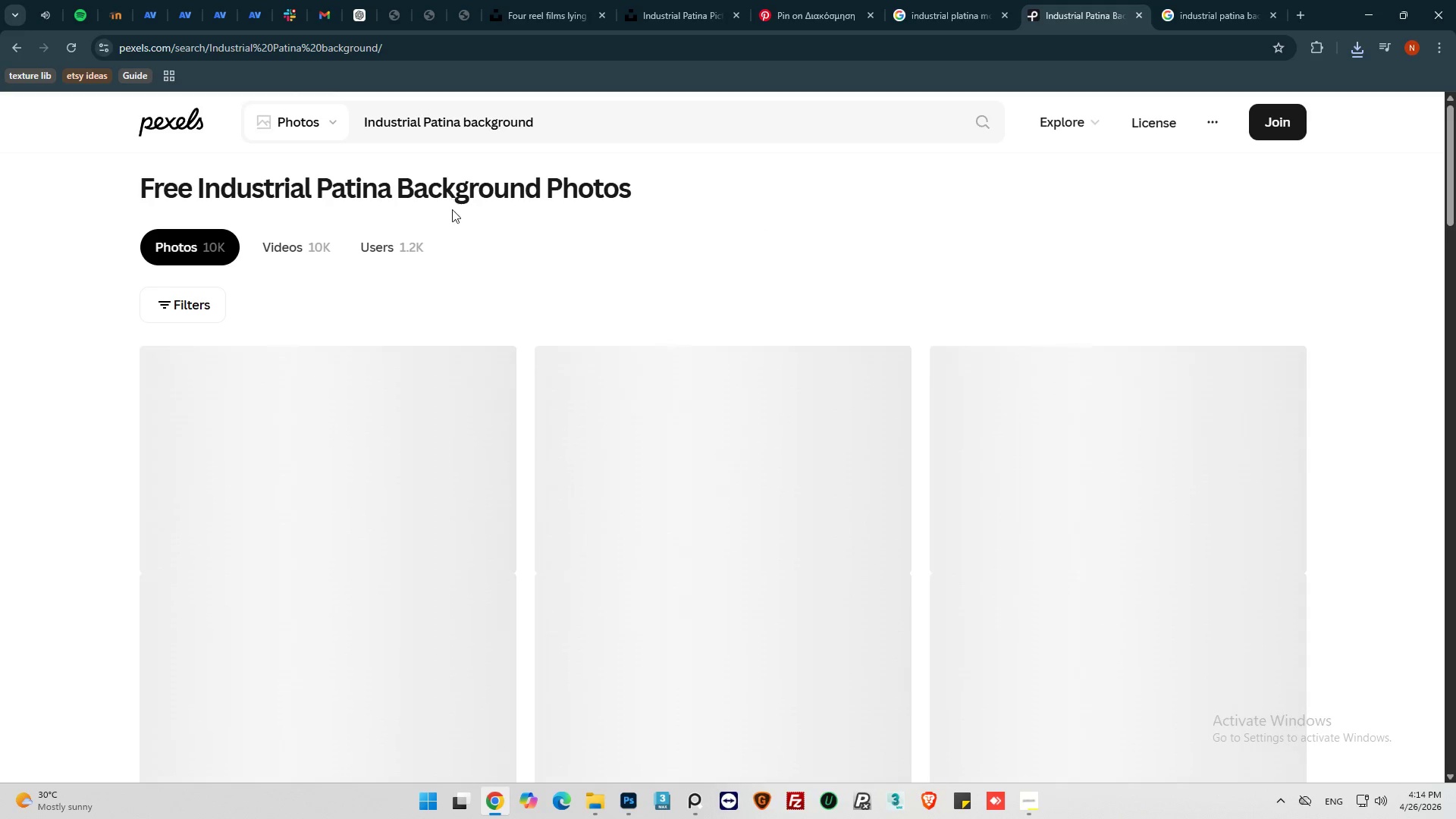 
scroll: coordinate [499, 469], scroll_direction: down, amount: 37.0
 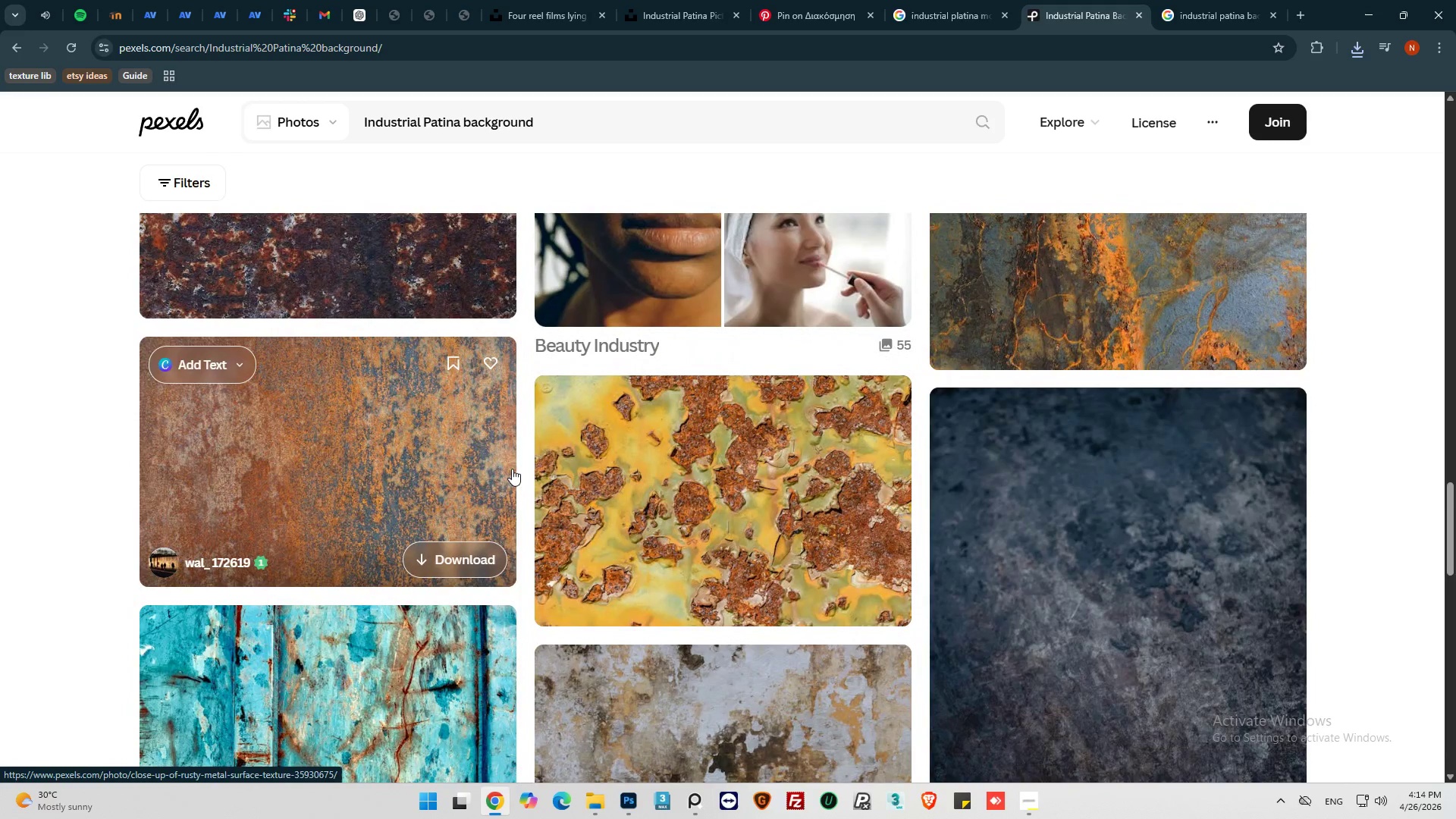 
scroll: coordinate [817, 551], scroll_direction: down, amount: 80.0
 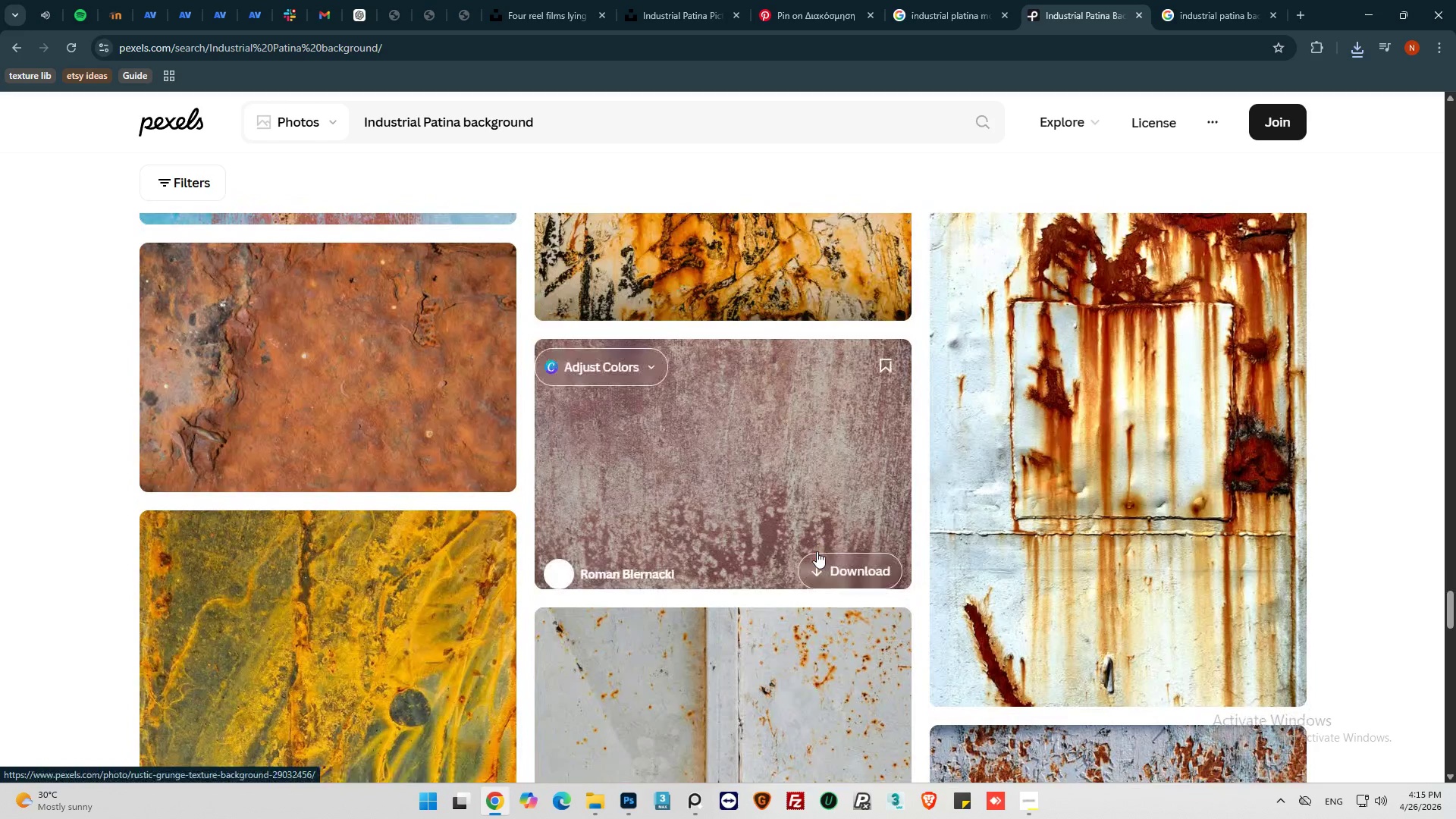 
scroll: coordinate [731, 557], scroll_direction: down, amount: 36.0
 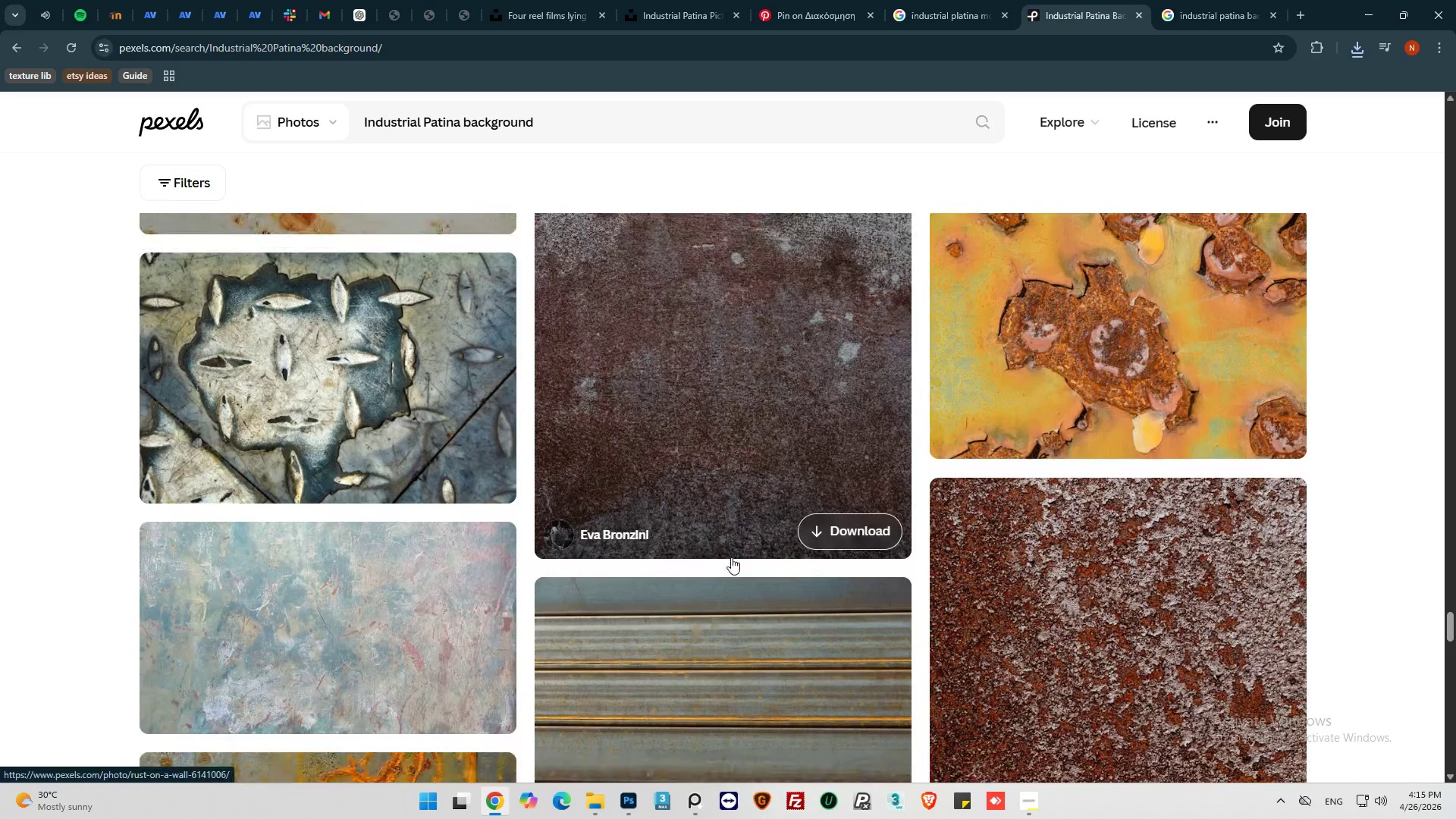 
scroll: coordinate [733, 555], scroll_direction: up, amount: 4.0
 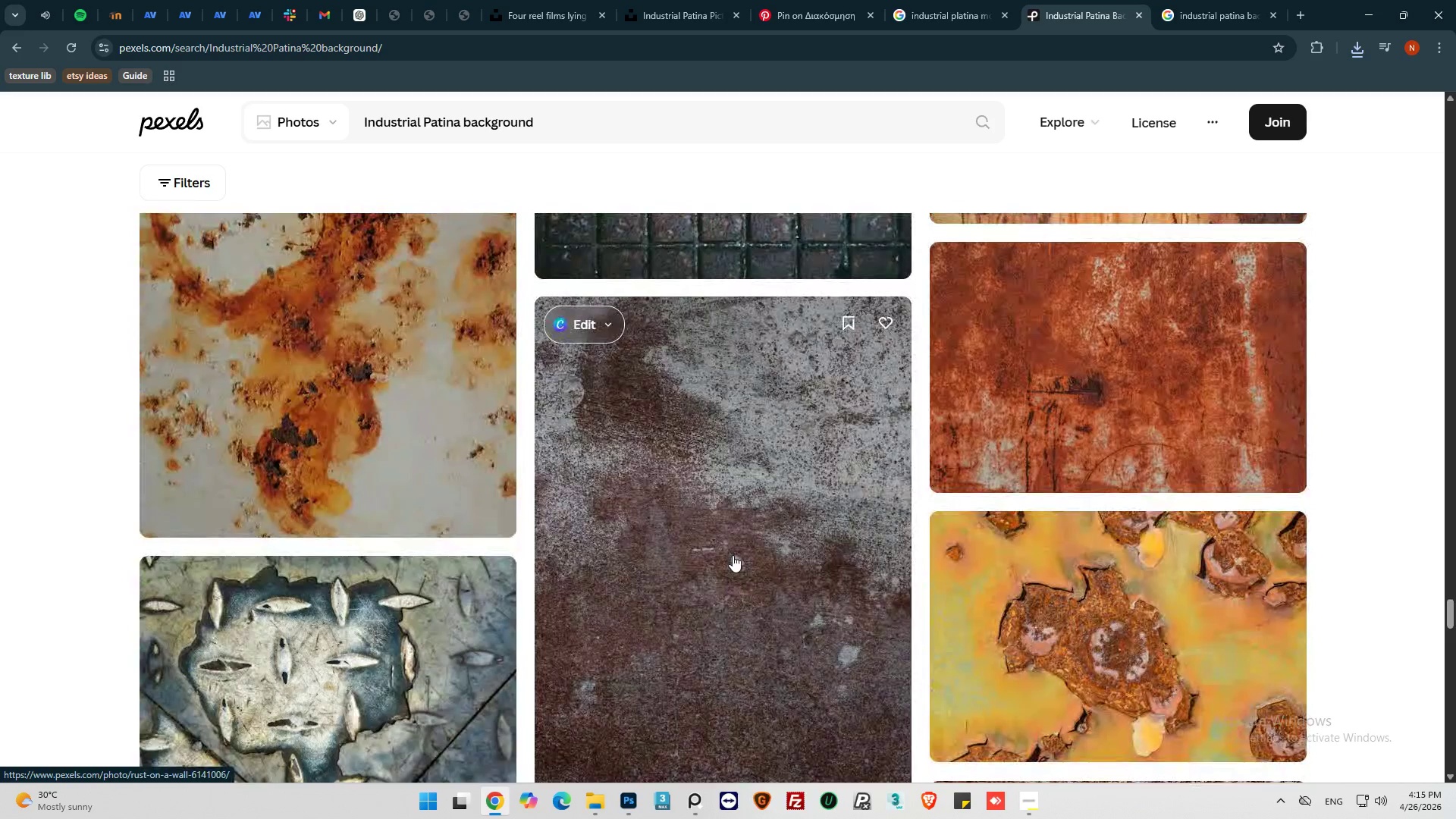 
left_click([733, 555])
 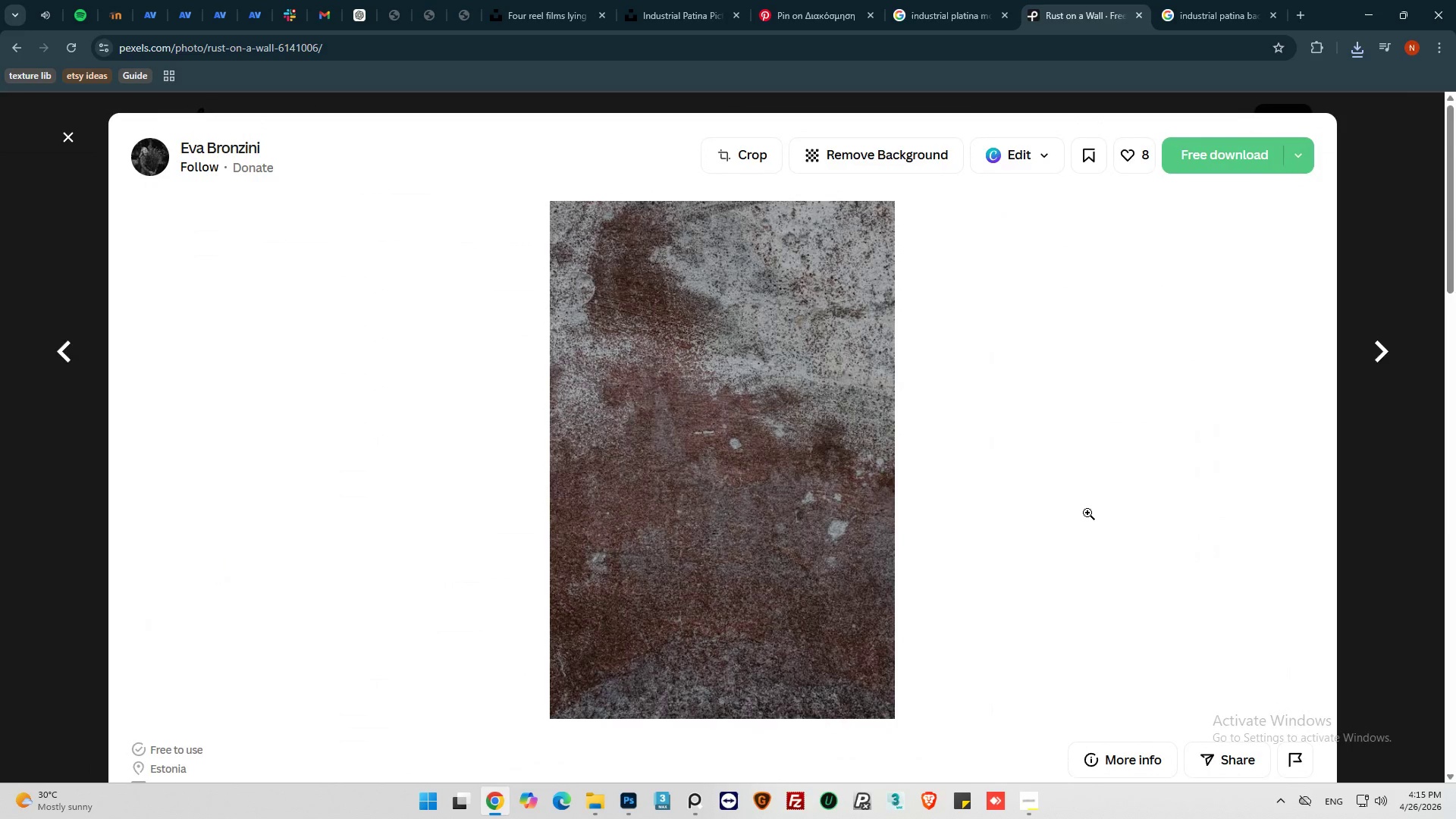 
left_click([1406, 202])
 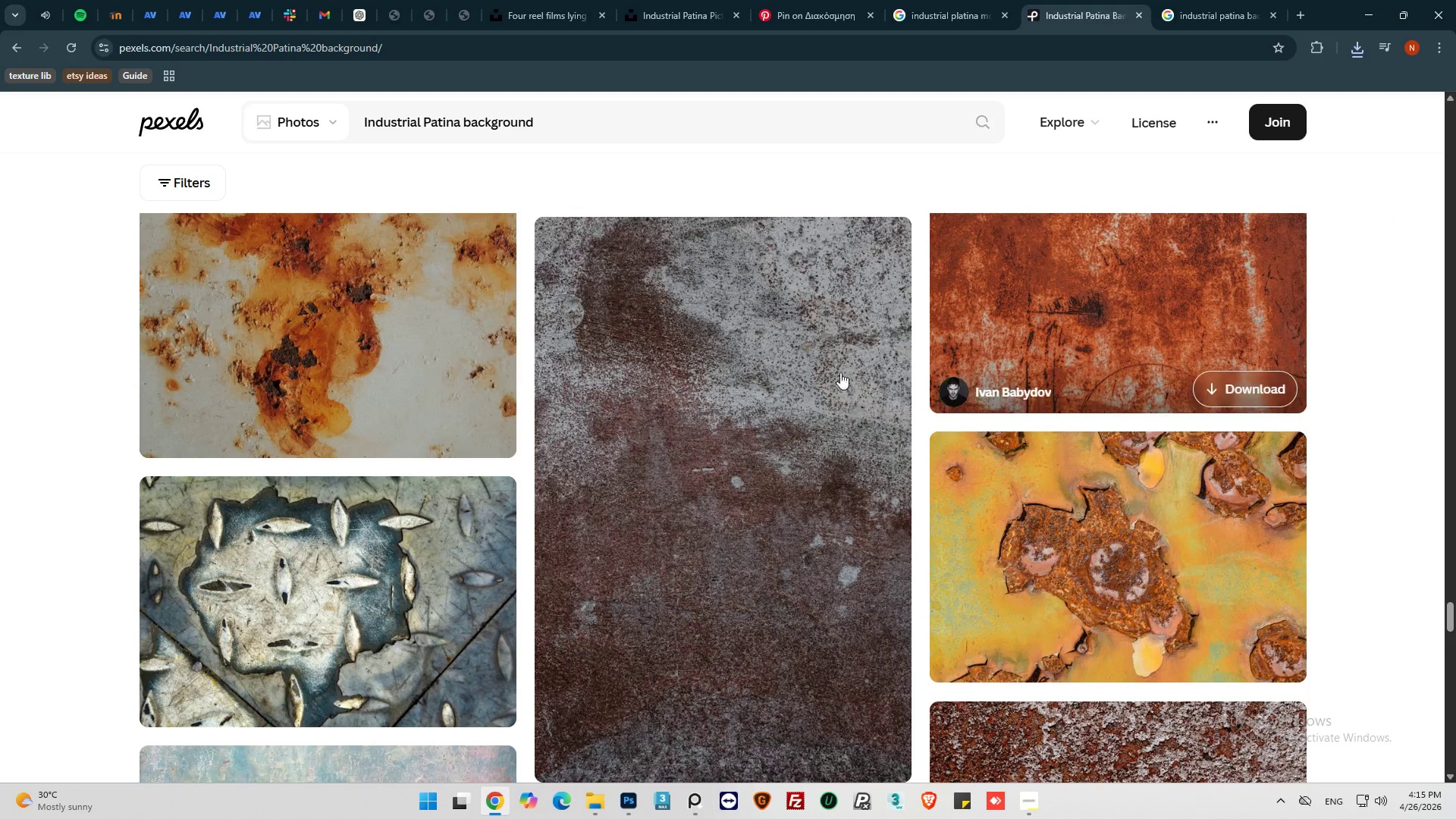 
scroll: coordinate [725, 494], scroll_direction: down, amount: 28.0
 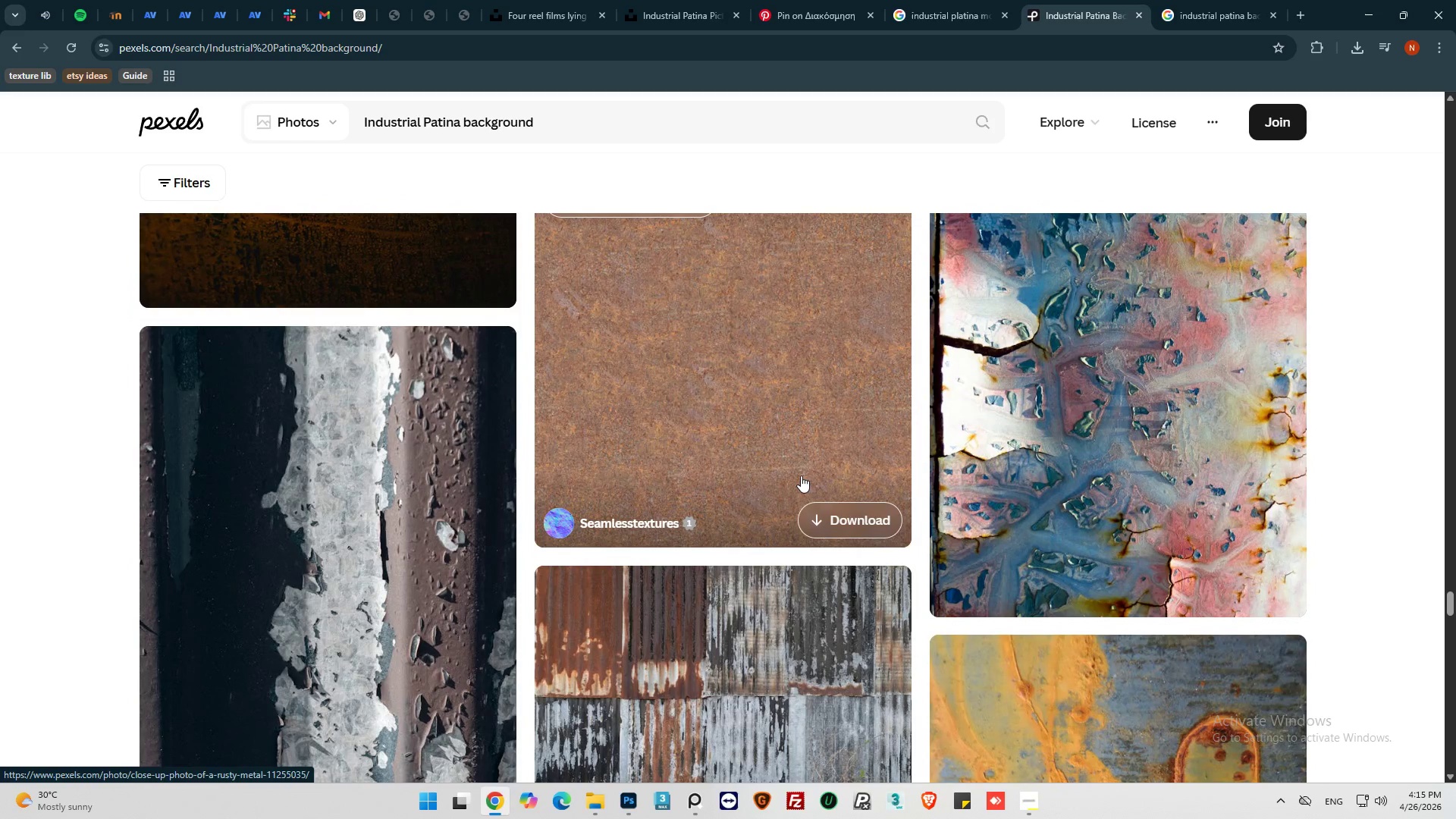 
left_click([828, 522])
 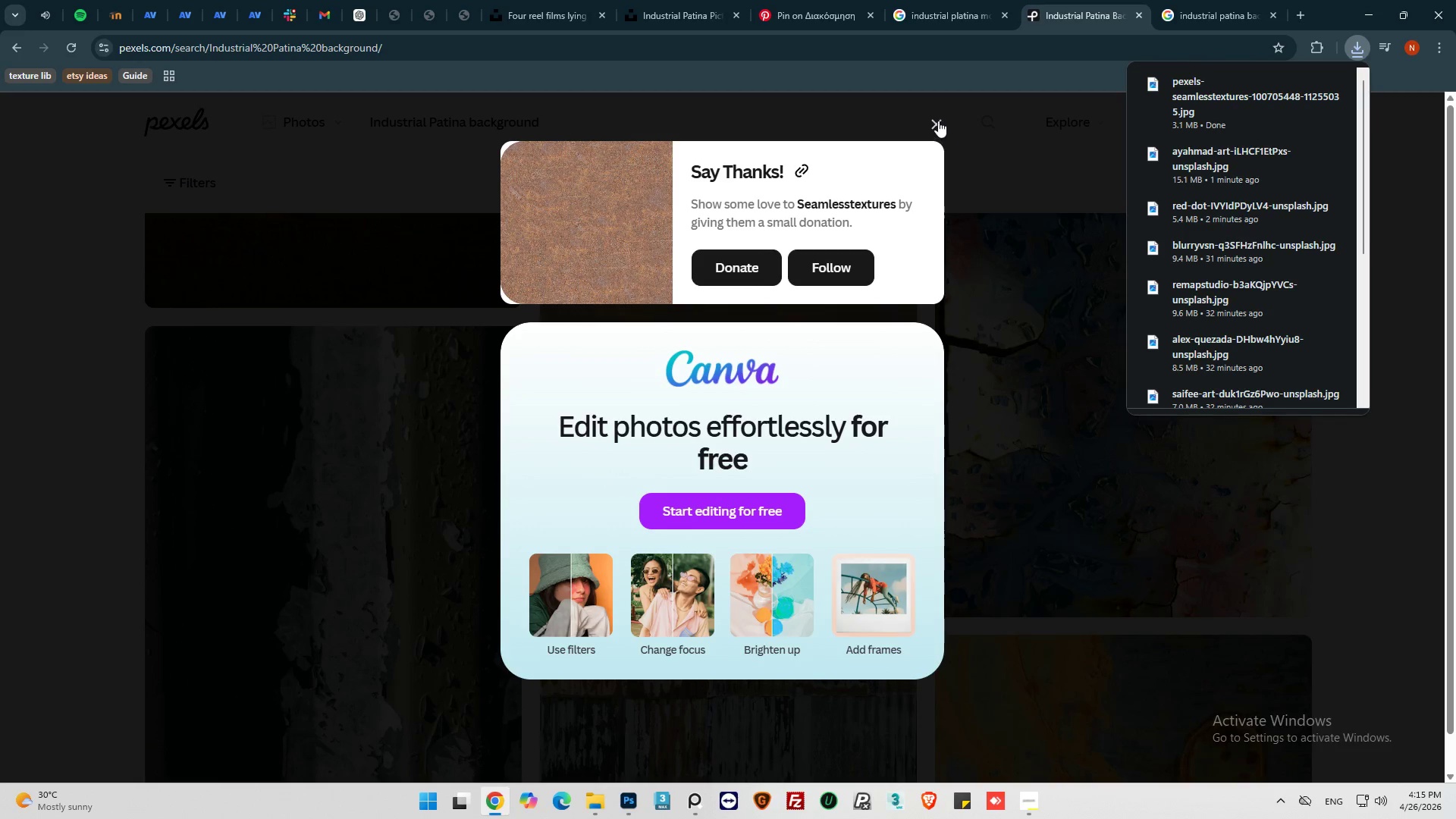 
left_click([940, 119])
 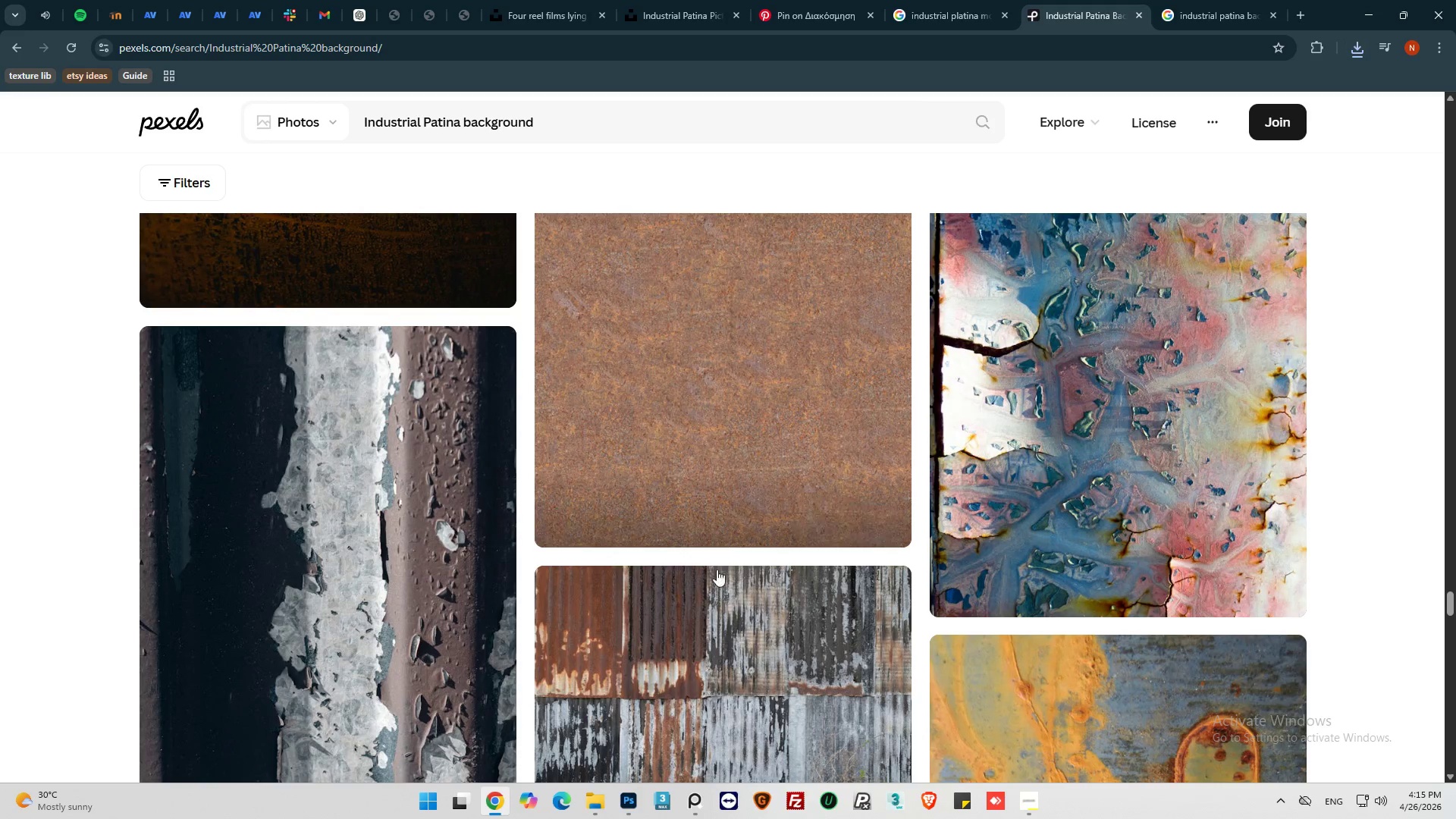 
scroll: coordinate [806, 564], scroll_direction: down, amount: 33.0
 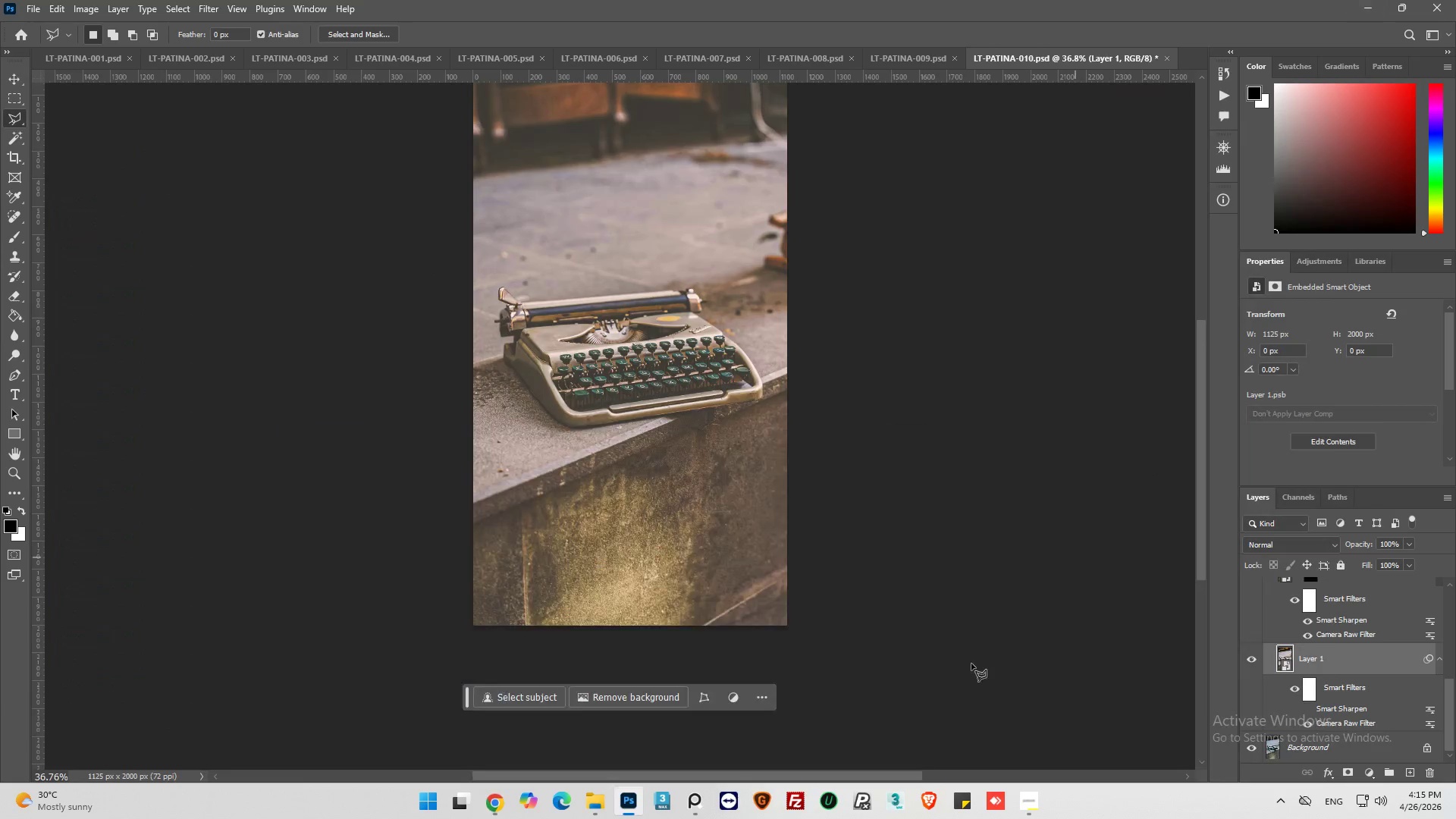 
scroll: coordinate [928, 616], scroll_direction: up, amount: 3.0
 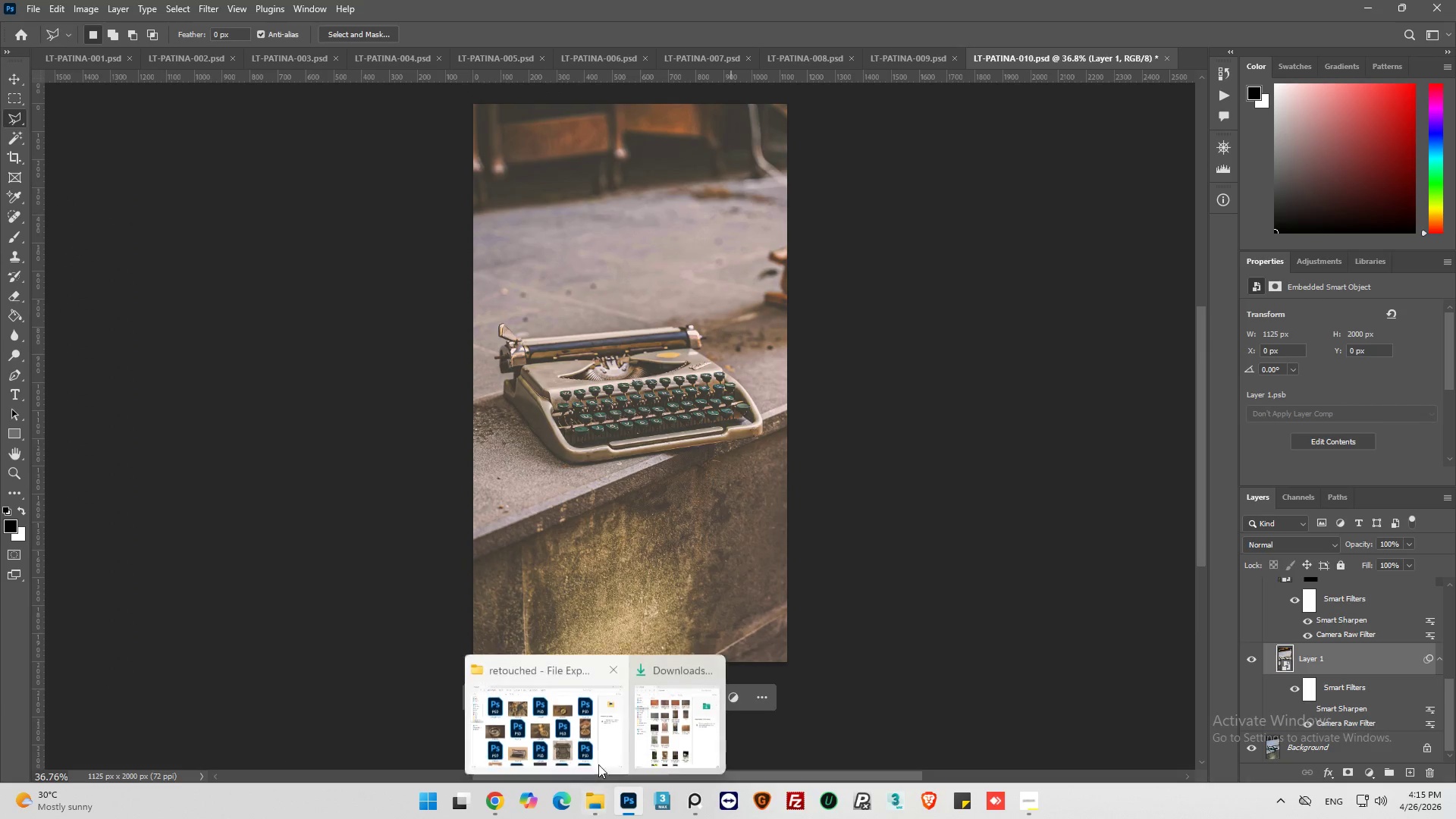 
left_click([588, 800])
 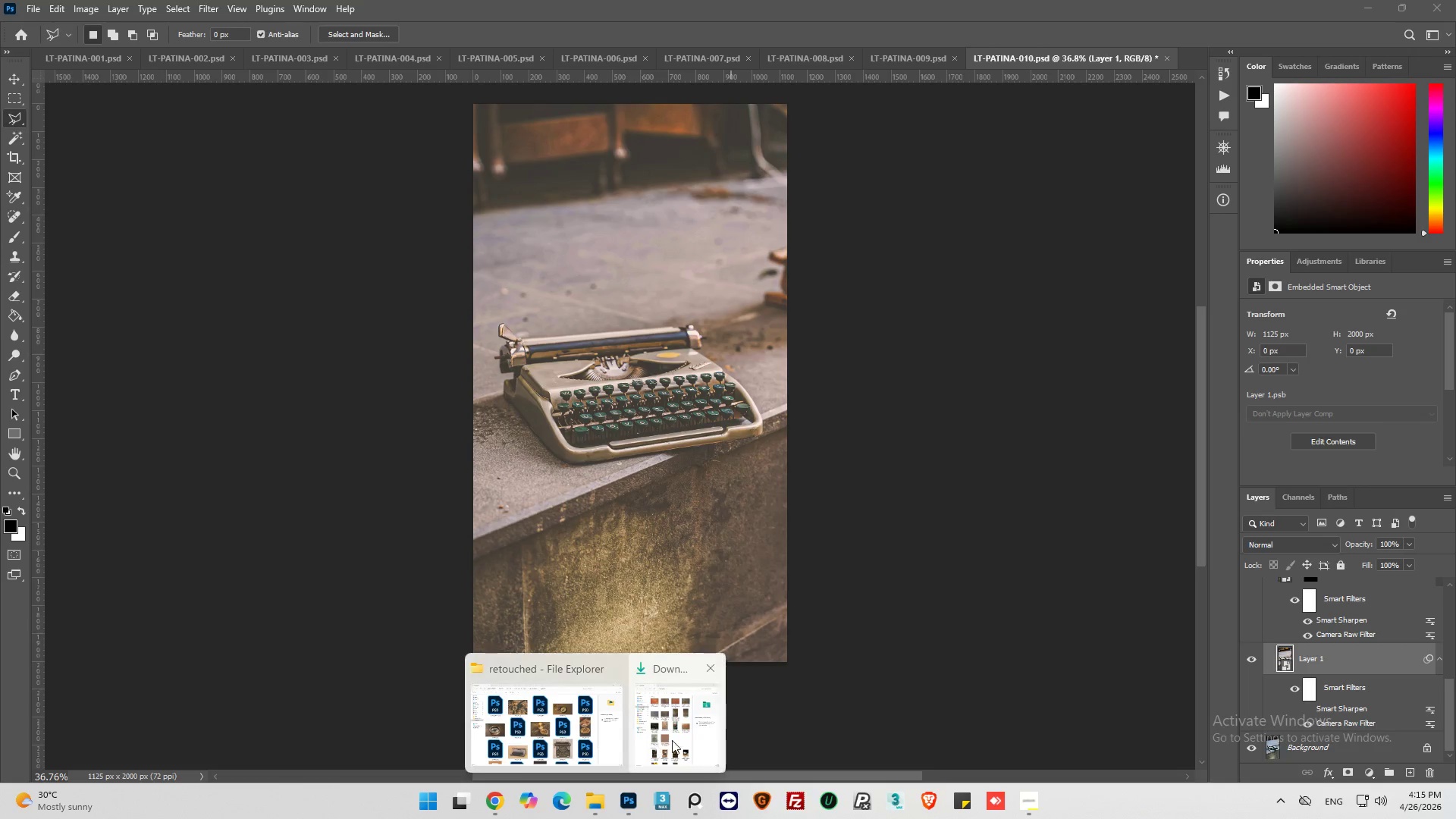 
left_click([673, 740])
 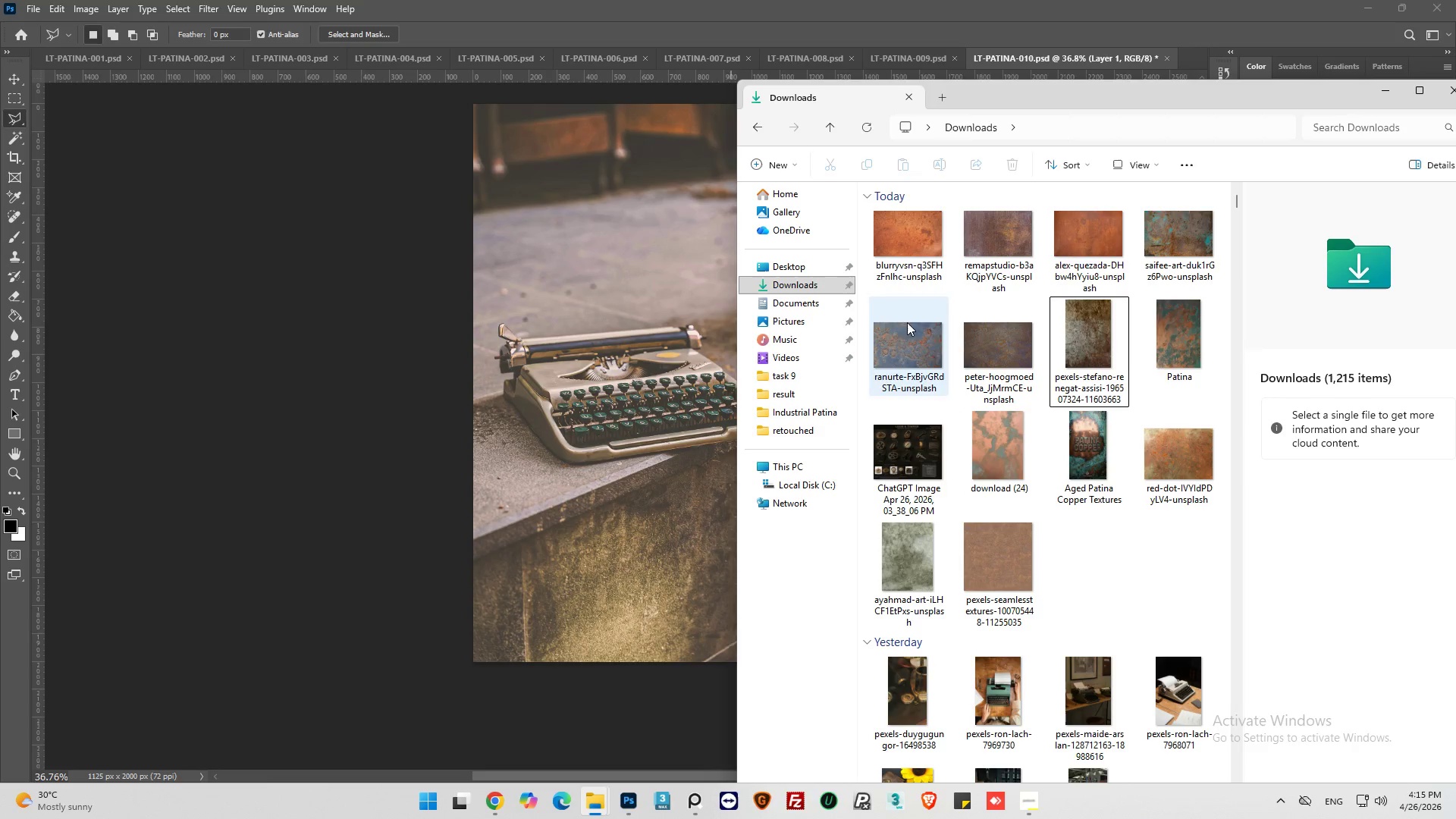 
left_click([811, 259])
 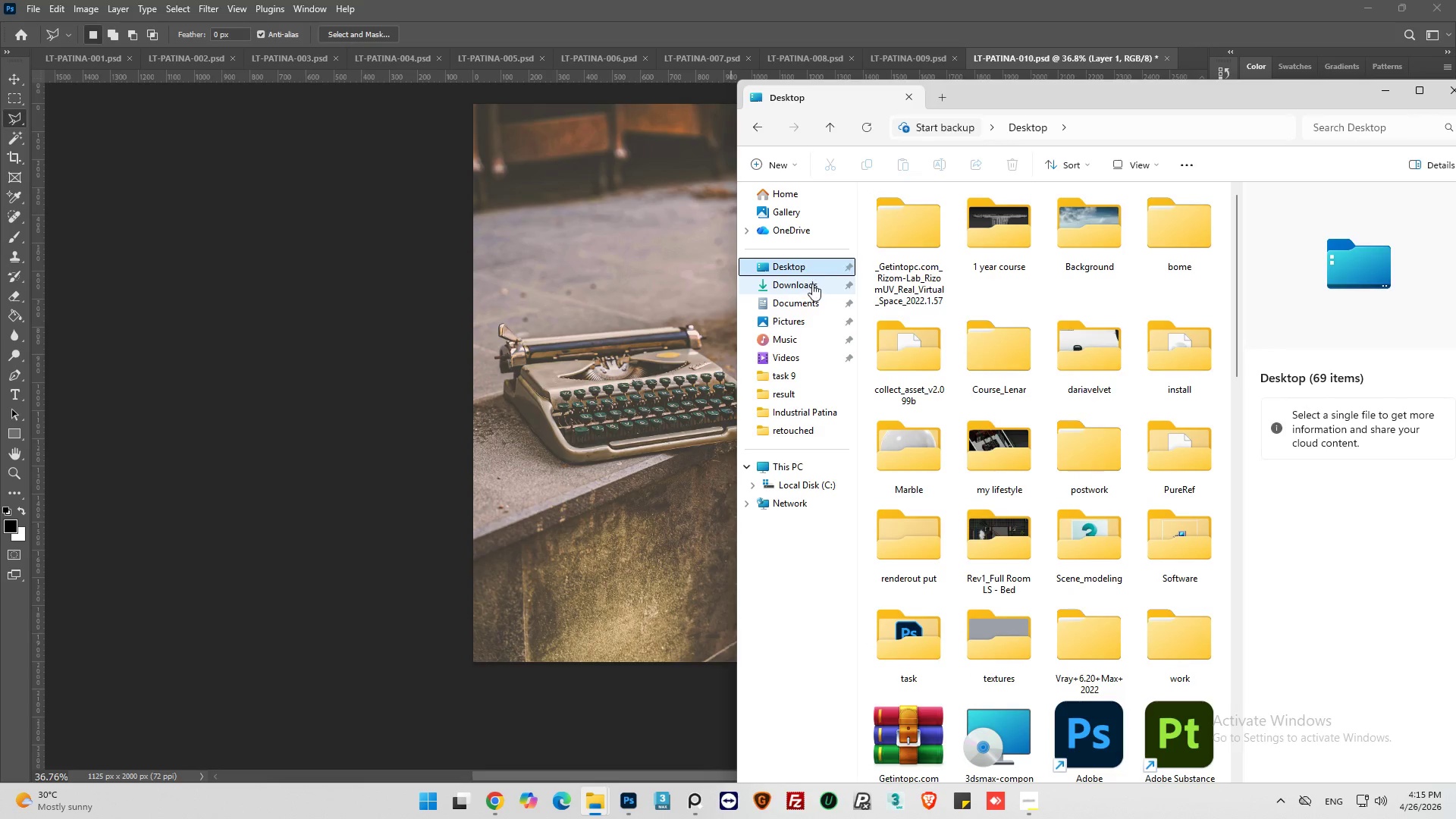 
left_click([812, 284])
 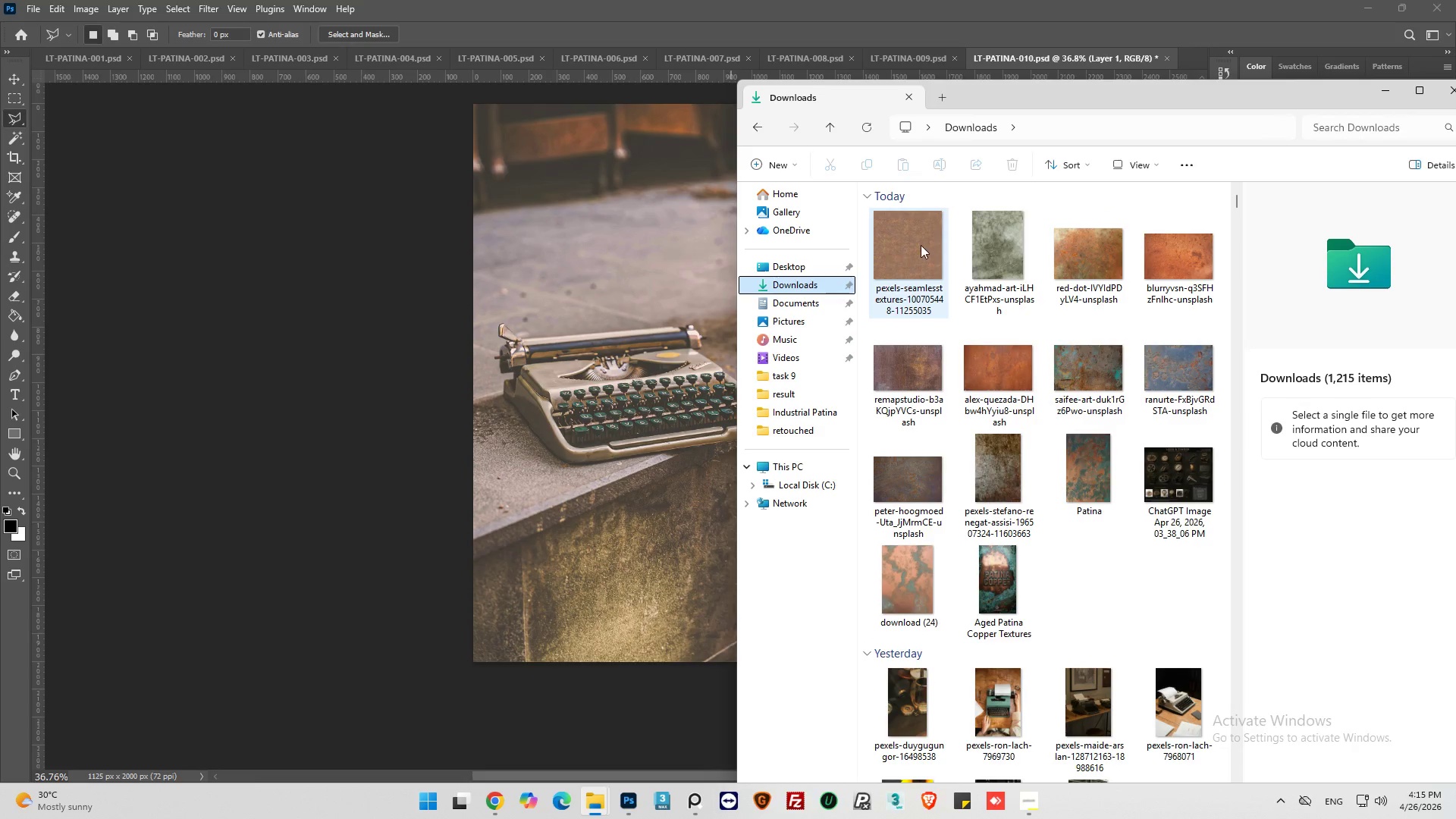 
double_click([923, 243])
 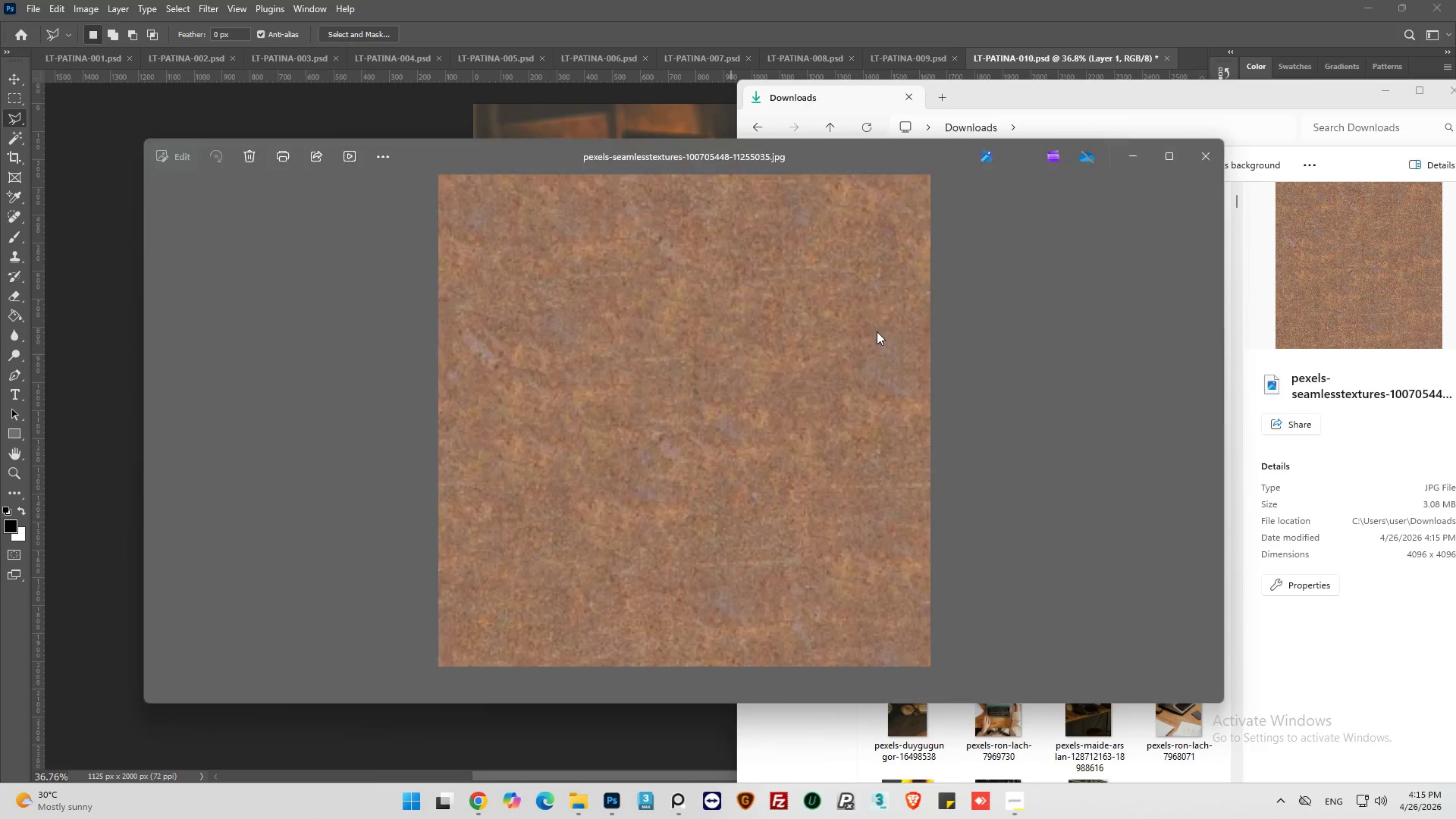 
scroll: coordinate [740, 469], scroll_direction: up, amount: 22.0
 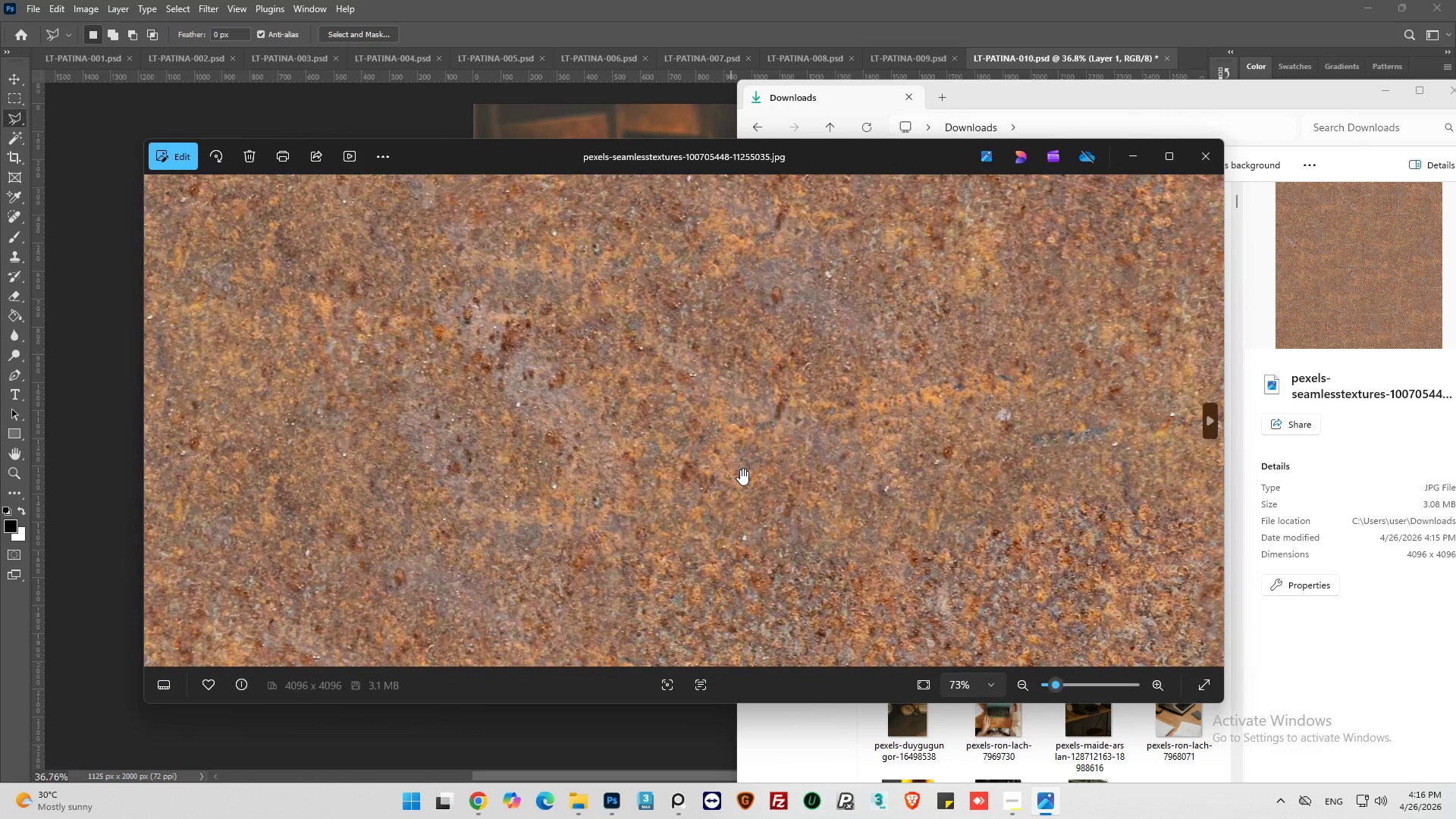 
scroll: coordinate [883, 435], scroll_direction: down, amount: 2.0
 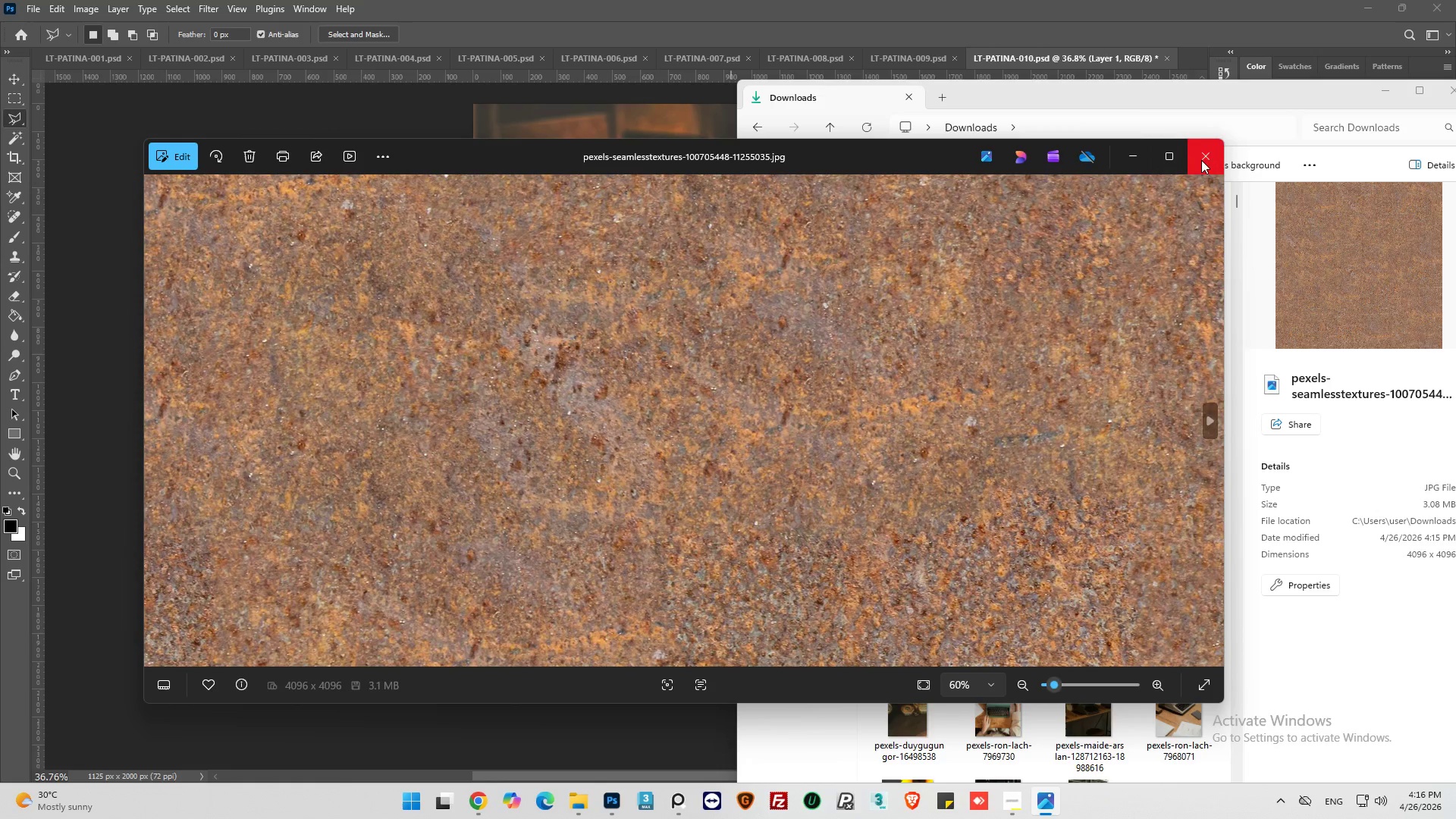 
left_click([1202, 160])
 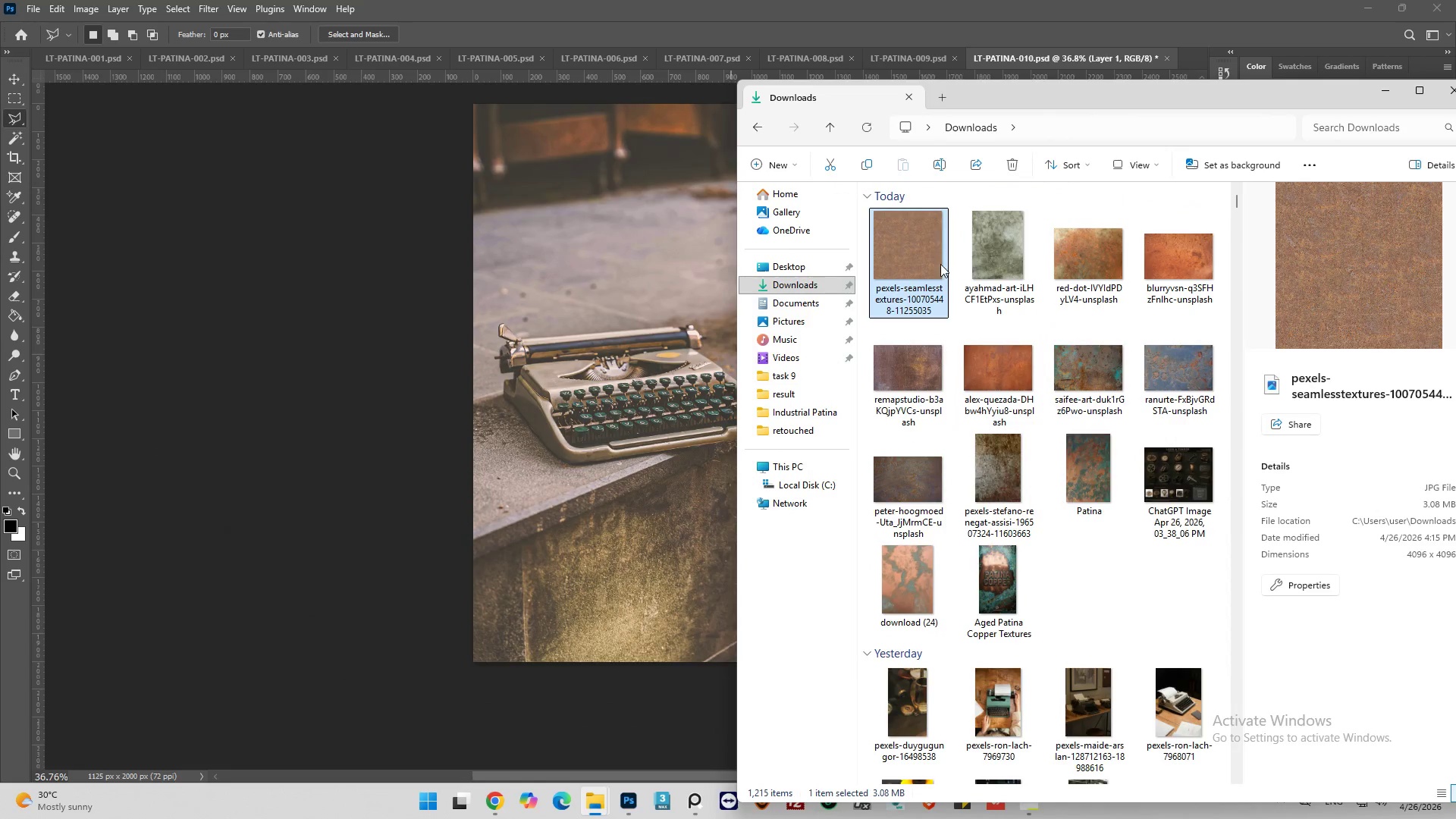 
left_click_drag(start_coordinate=[923, 261], to_coordinate=[585, 446])
 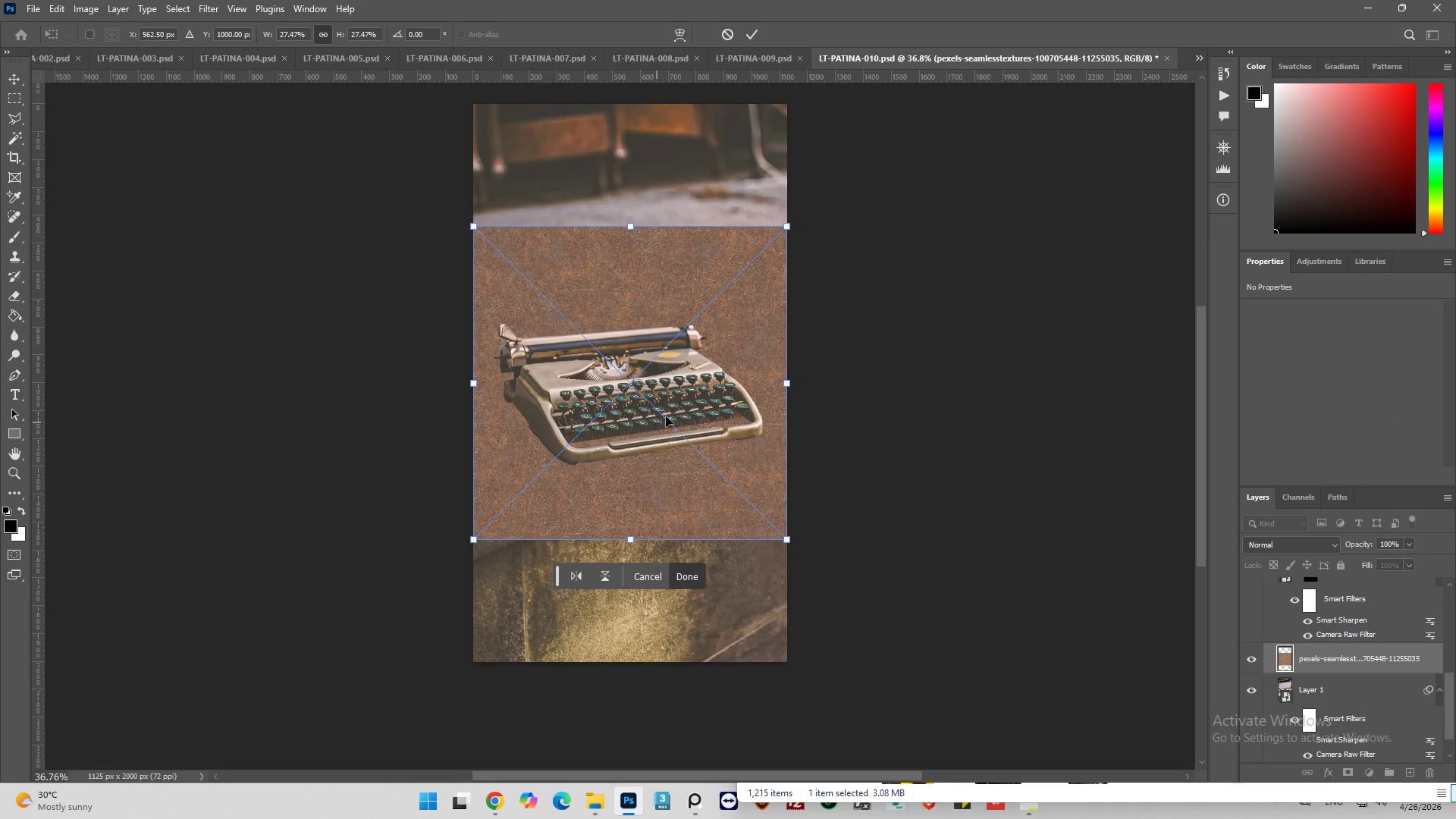 
hold_key(key=AltLeft, duration=0.45)
scroll: coordinate [669, 381], scroll_direction: up, amount: 6.0
 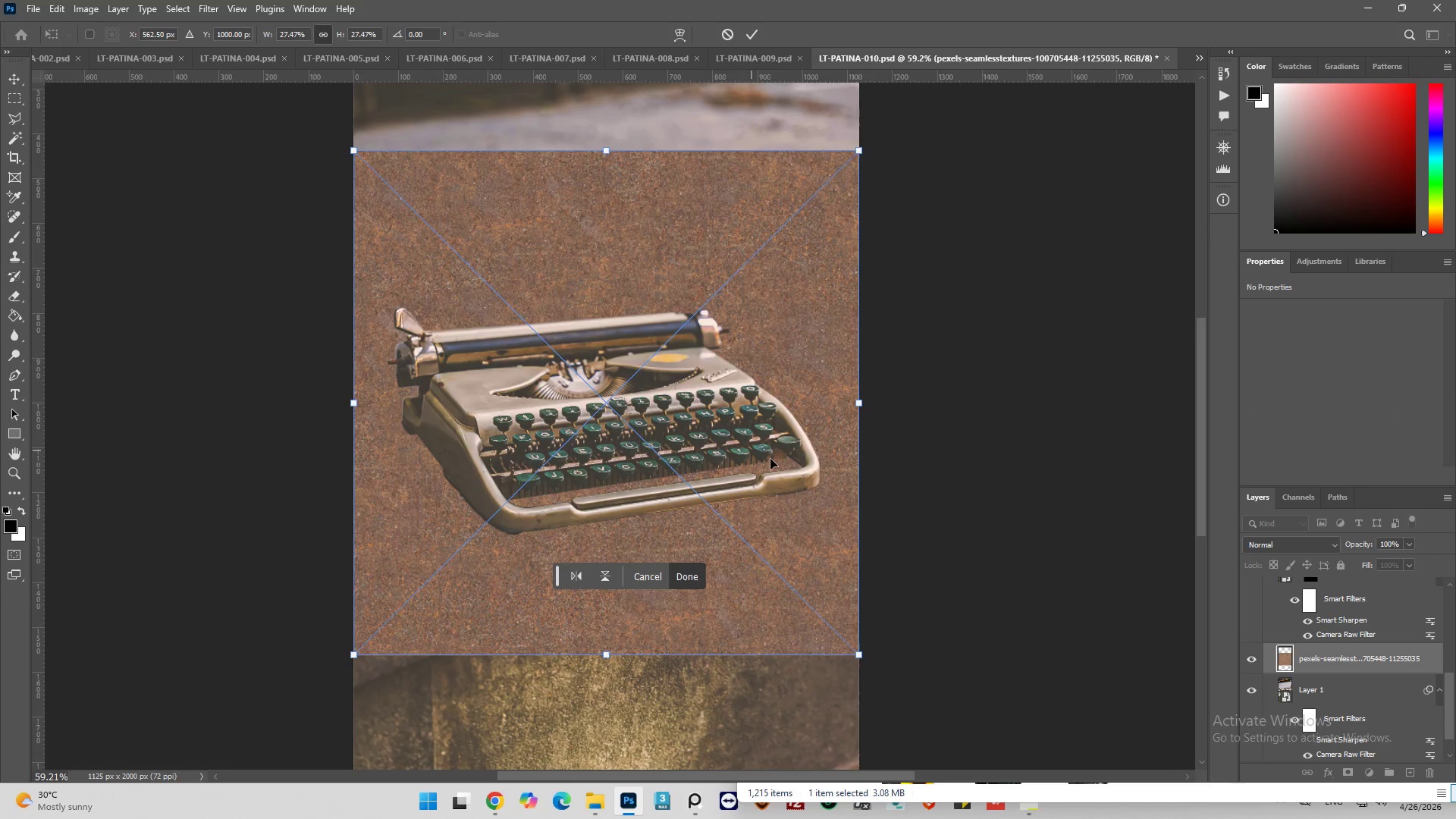 
right_click([821, 579])
 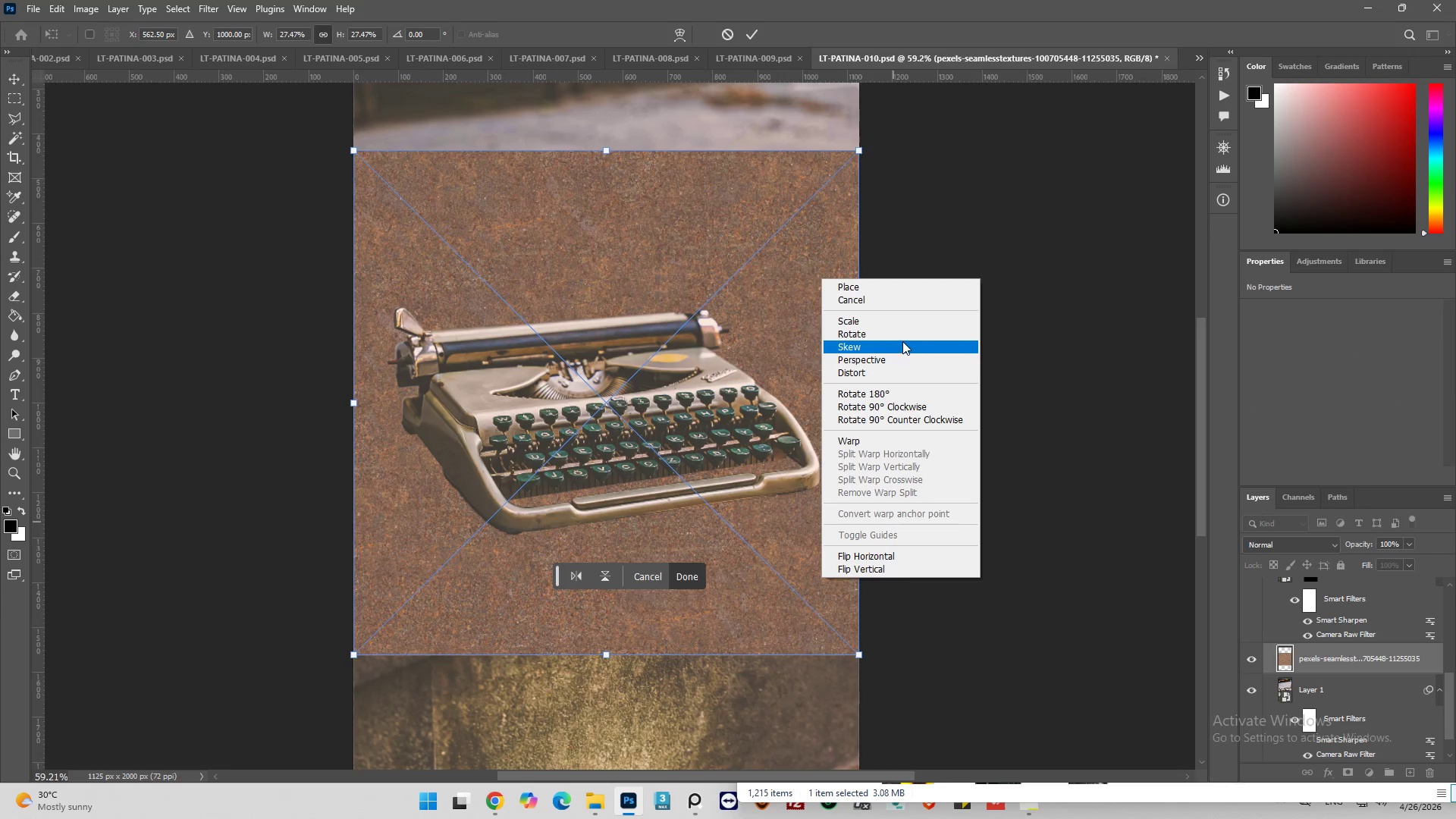 
left_click([899, 344])
 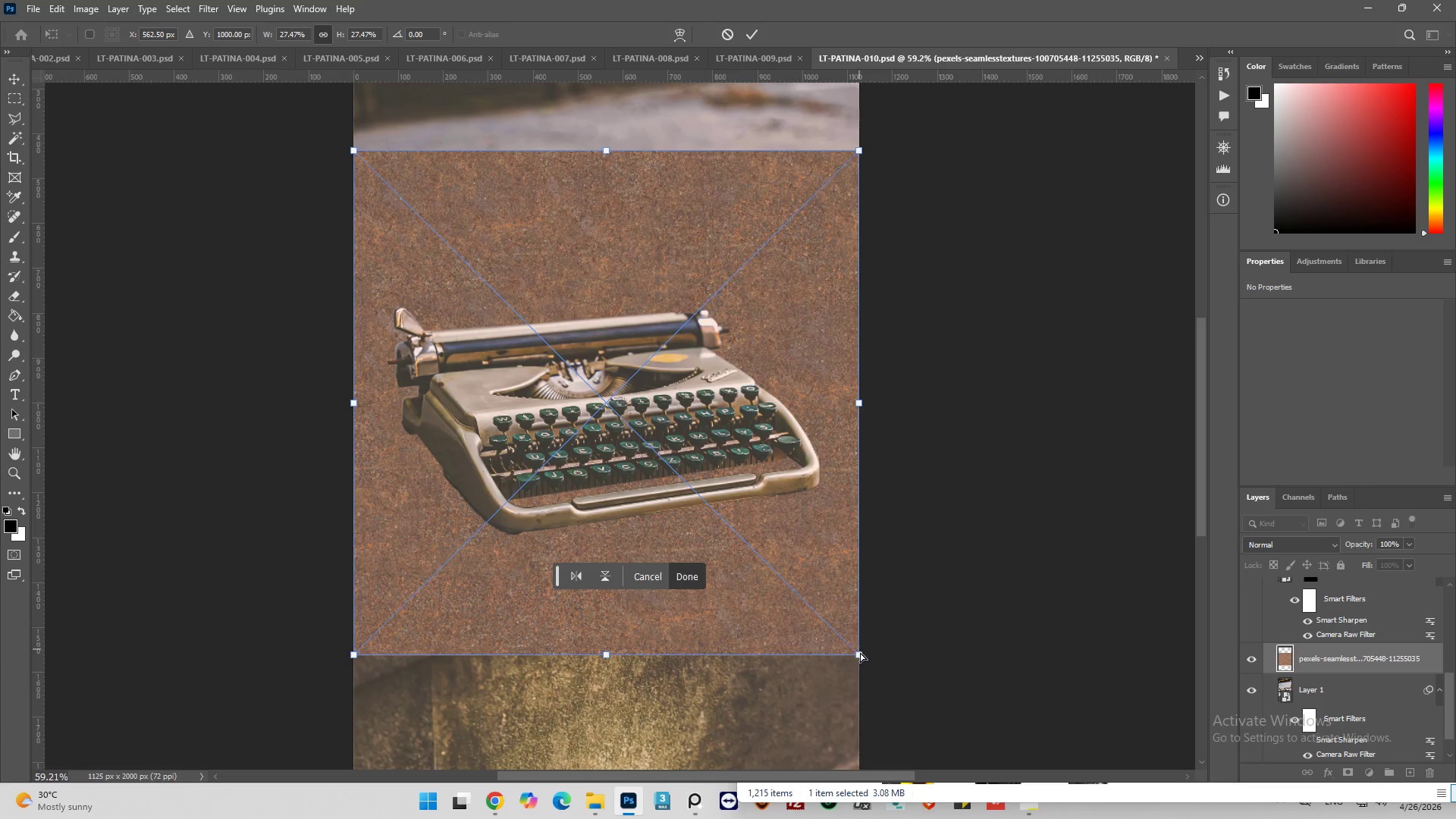 
left_click_drag(start_coordinate=[860, 653], to_coordinate=[877, 434])
 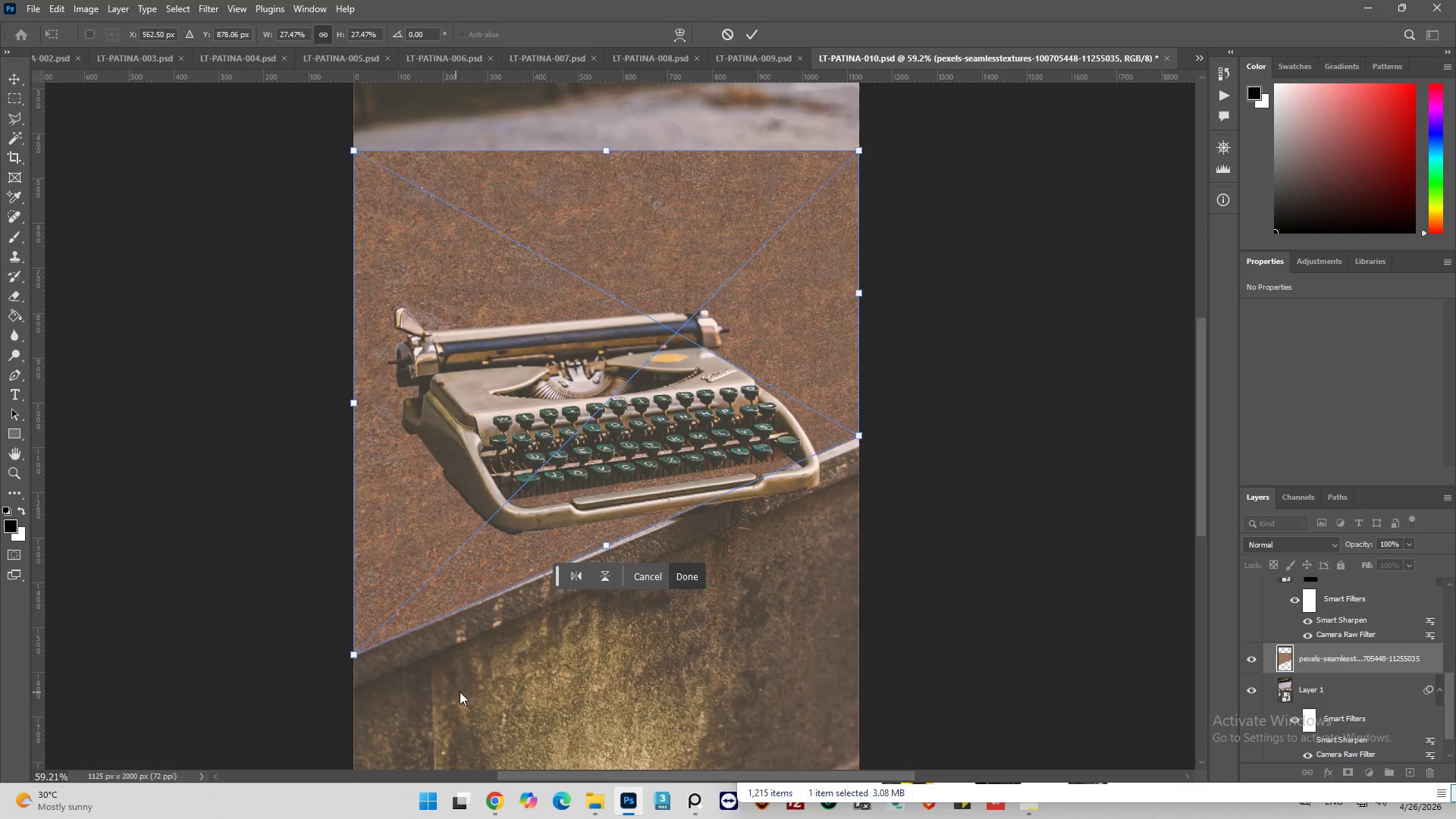 
scroll: coordinate [521, 688], scroll_direction: down, amount: 3.0
 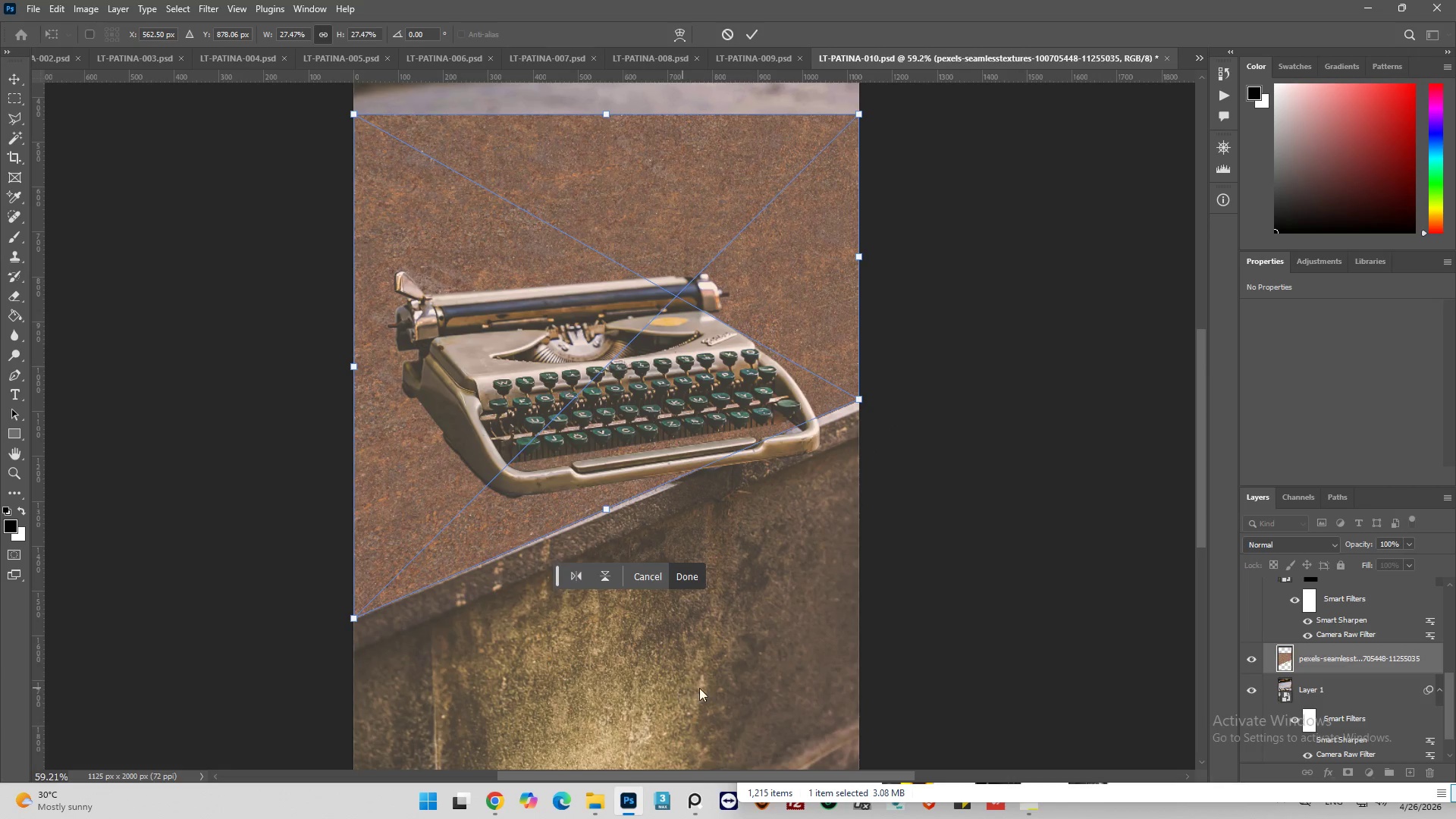 
hold_key(key=AltLeft, duration=0.39)
scroll: coordinate [701, 687], scroll_direction: down, amount: 3.0
 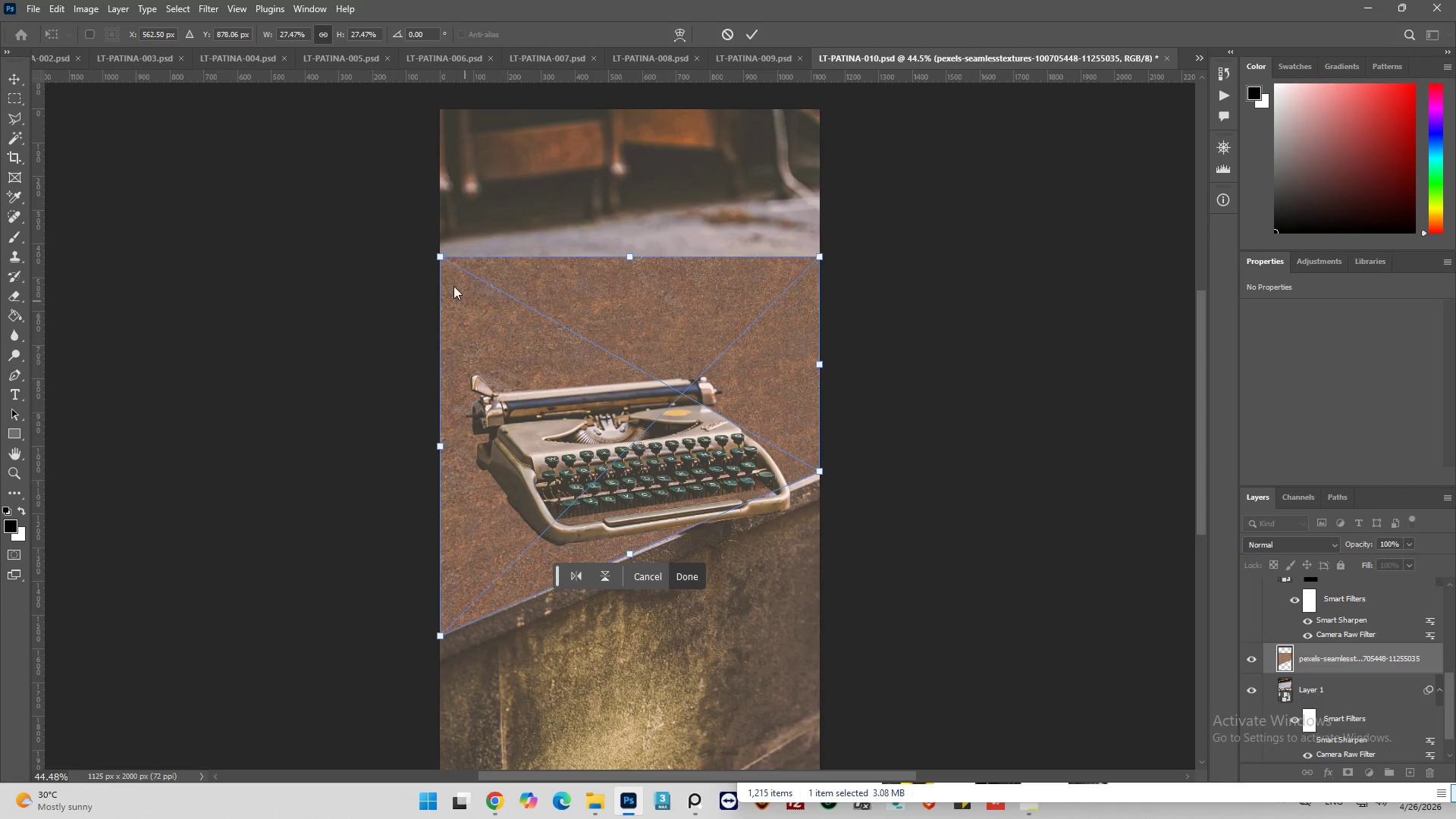 
hold_key(key=AltLeft, duration=0.48)
 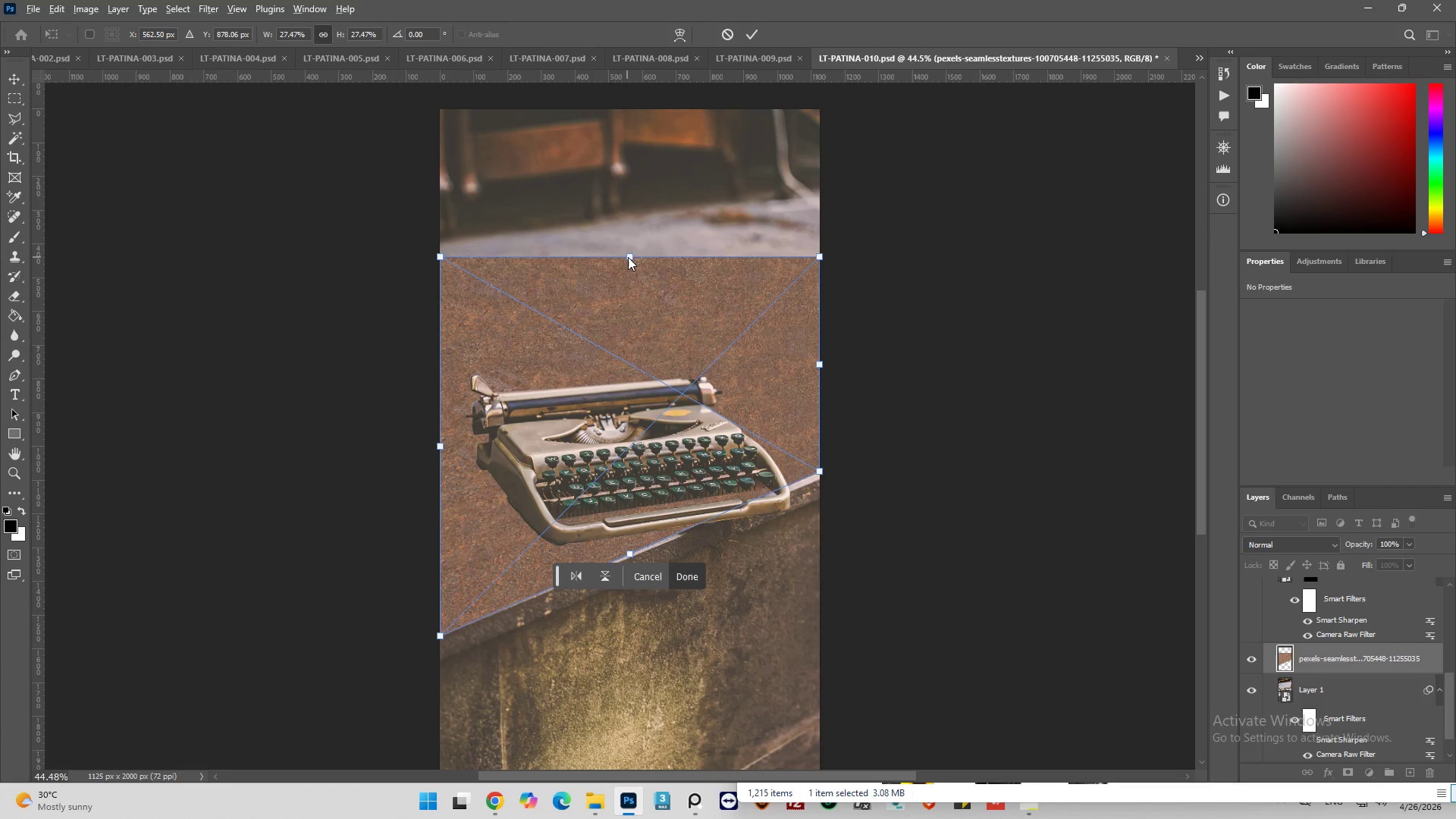 
scroll: coordinate [442, 281], scroll_direction: up, amount: 3.0
 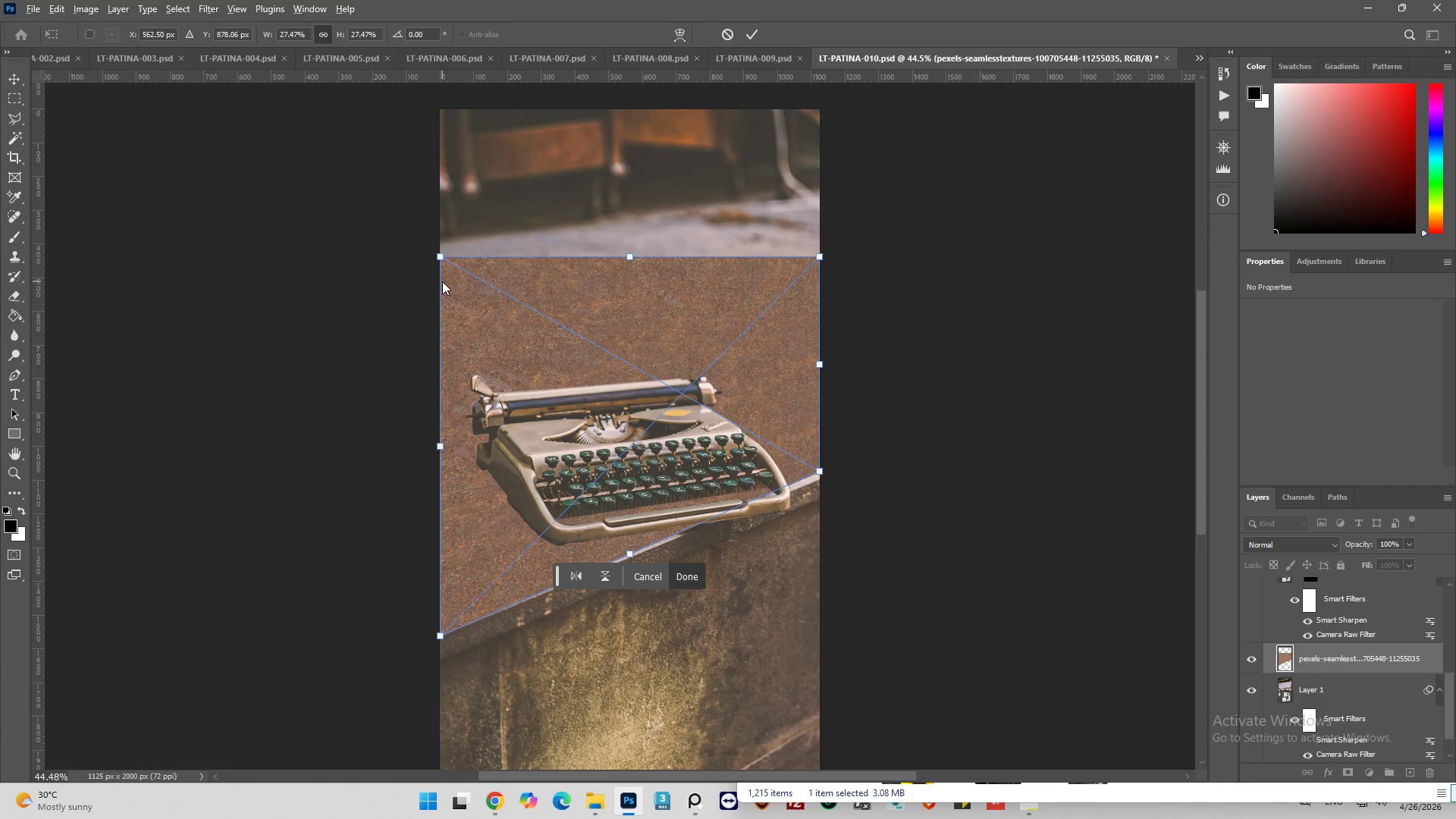 
left_click_drag(start_coordinate=[628, 257], to_coordinate=[585, 267])
 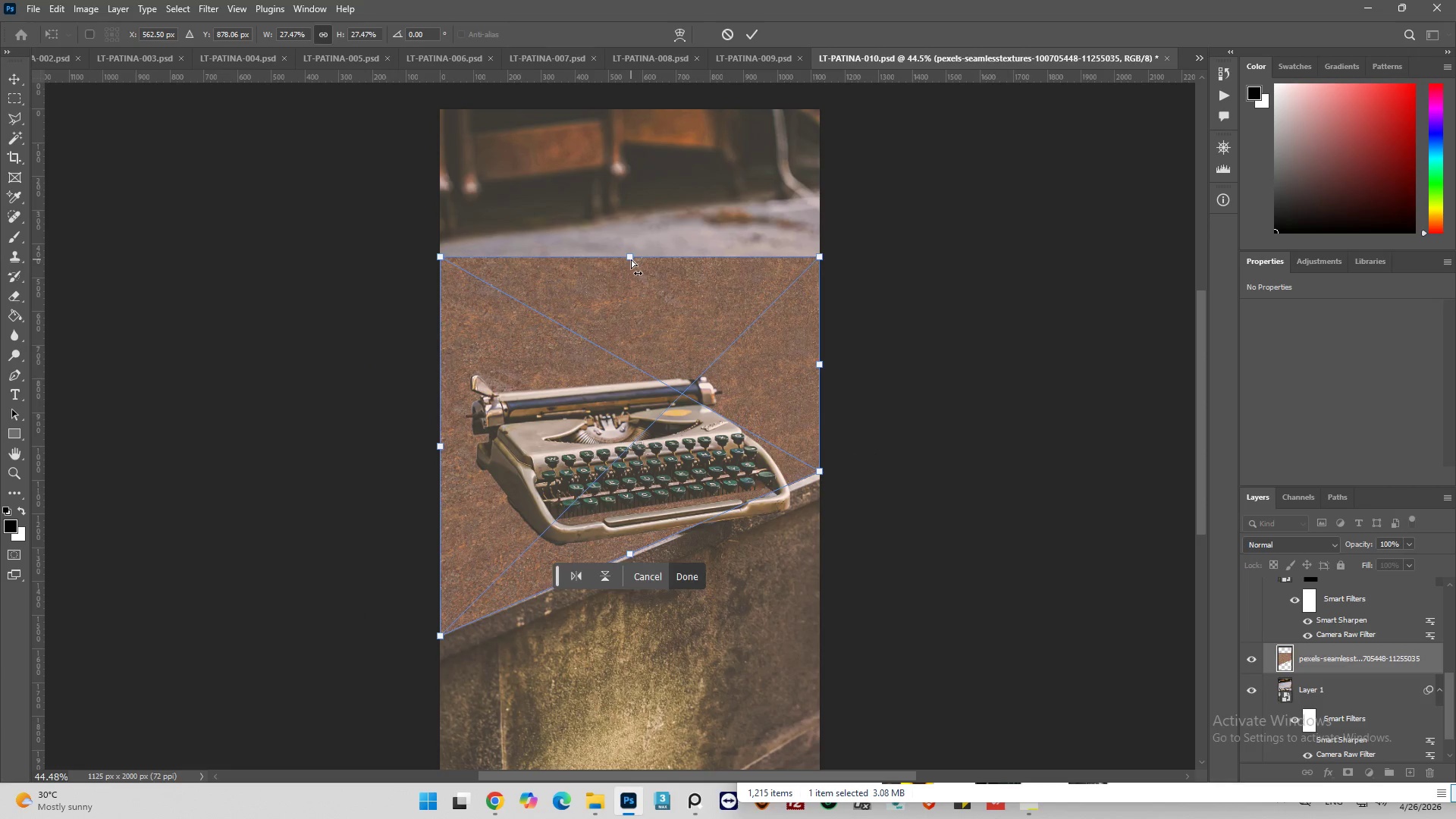 
left_click_drag(start_coordinate=[631, 259], to_coordinate=[521, 294])
 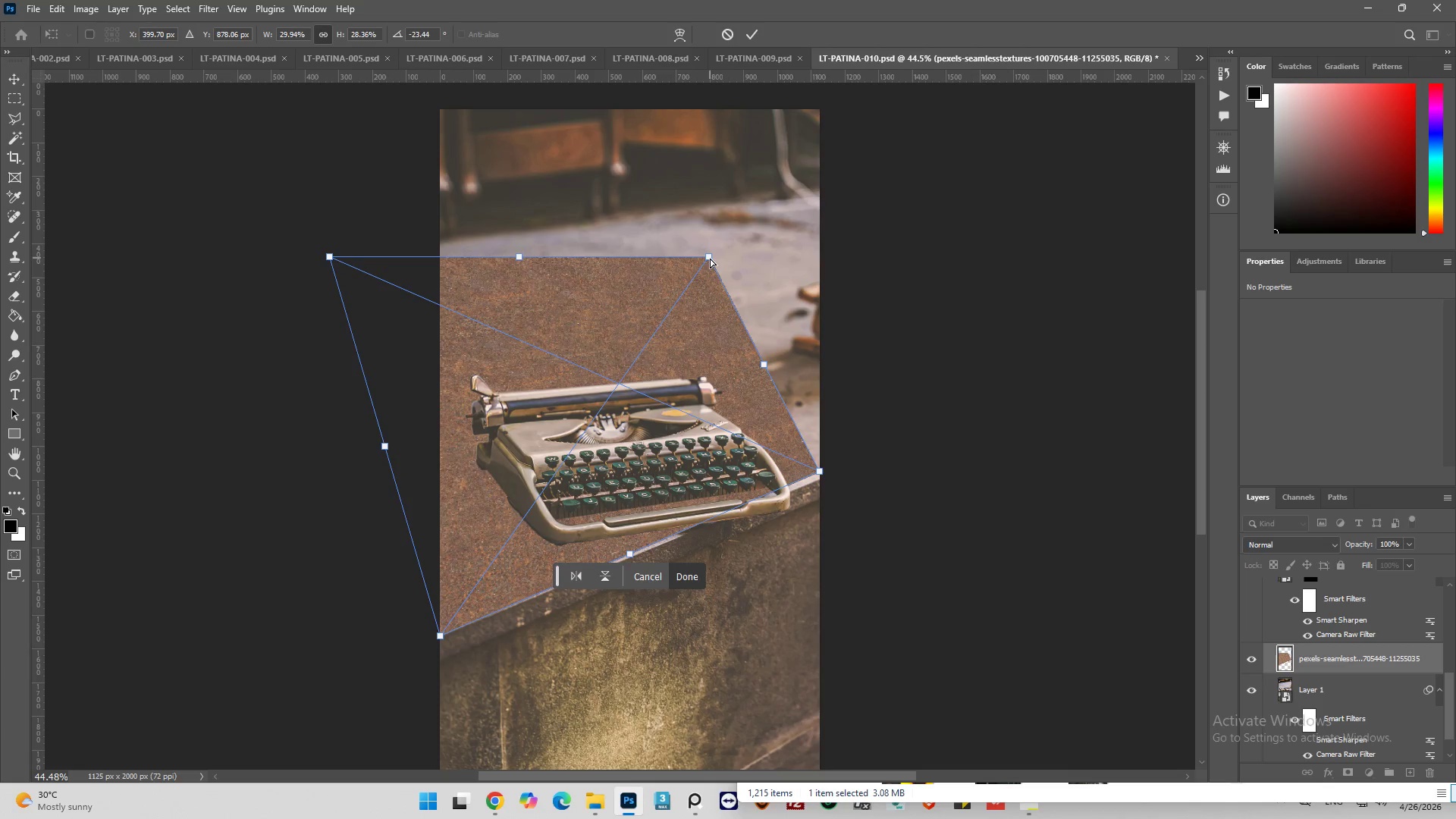 
left_click_drag(start_coordinate=[710, 258], to_coordinate=[714, 192])
 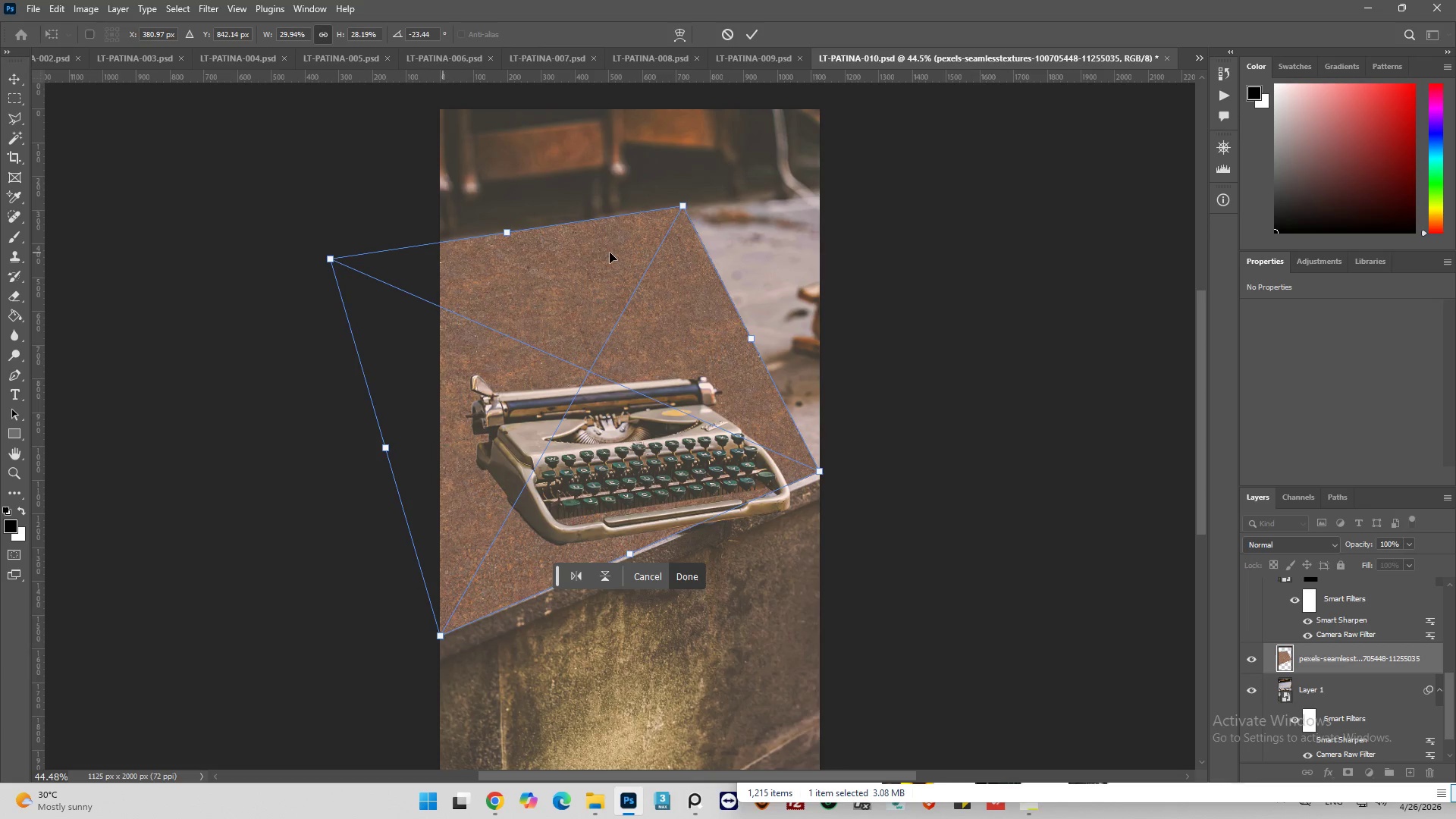 
left_click_drag(start_coordinate=[679, 203], to_coordinate=[686, 195])
 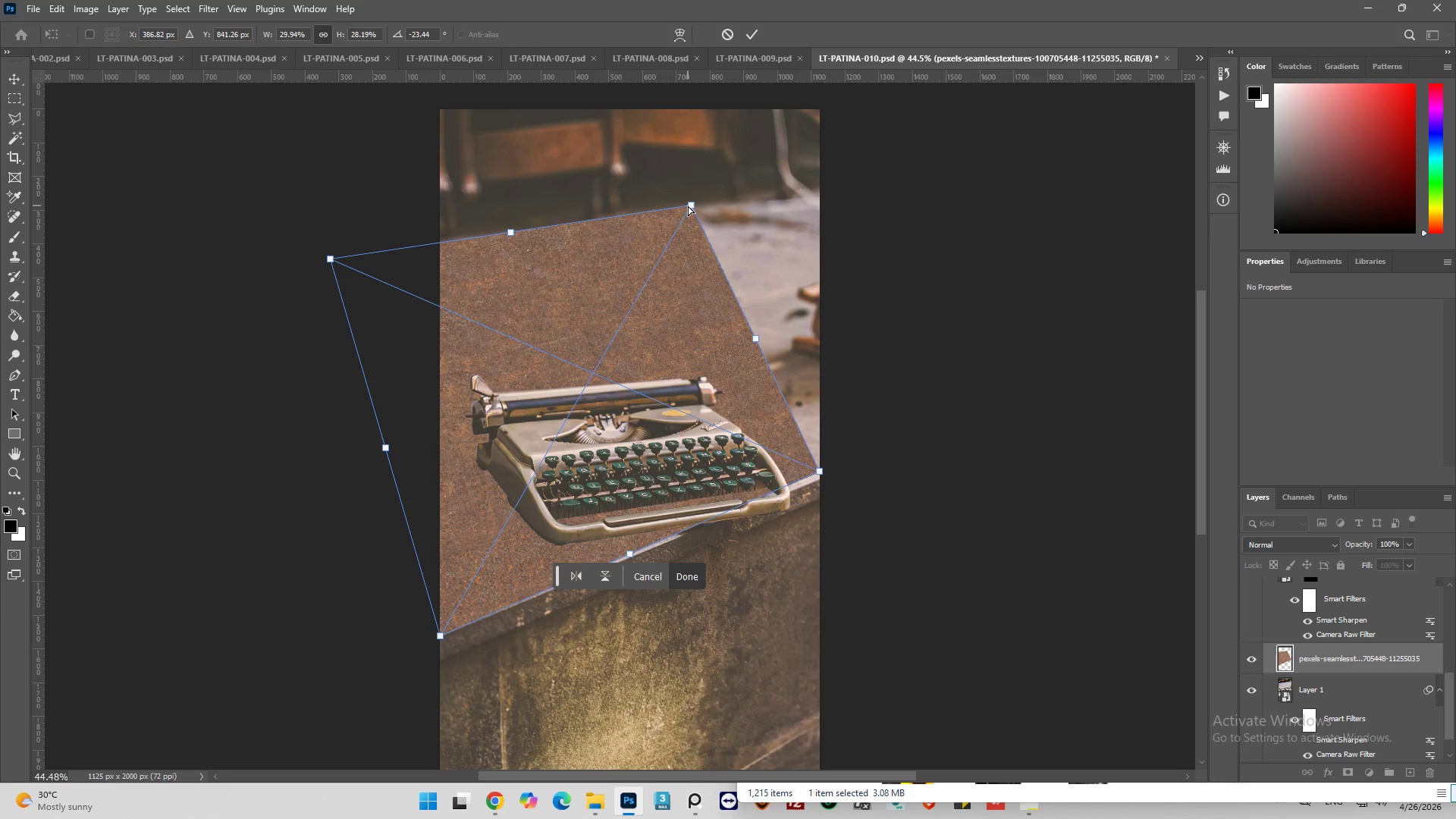 
left_click_drag(start_coordinate=[688, 206], to_coordinate=[691, 190])
 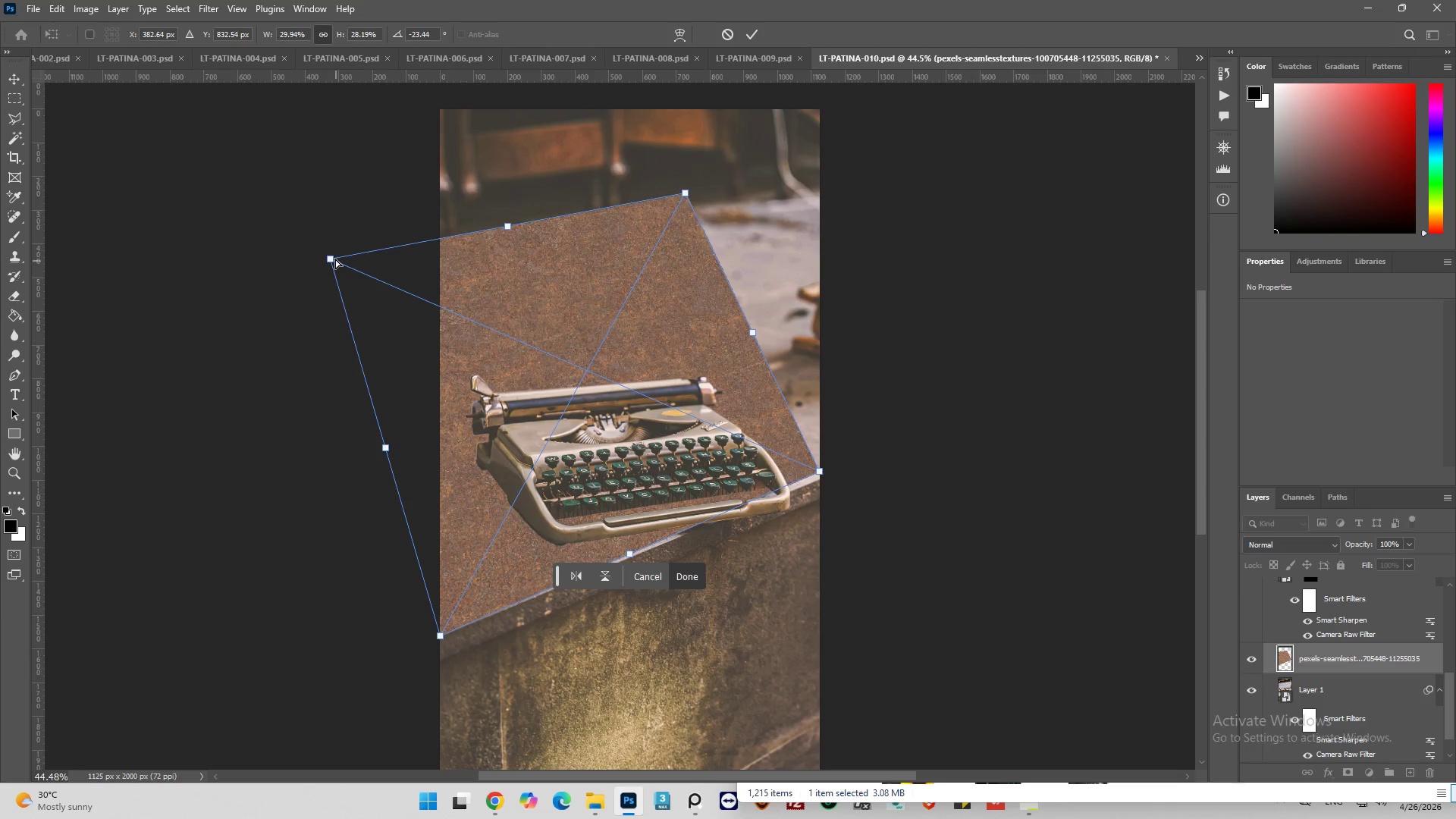 
left_click_drag(start_coordinate=[334, 258], to_coordinate=[339, 264])
 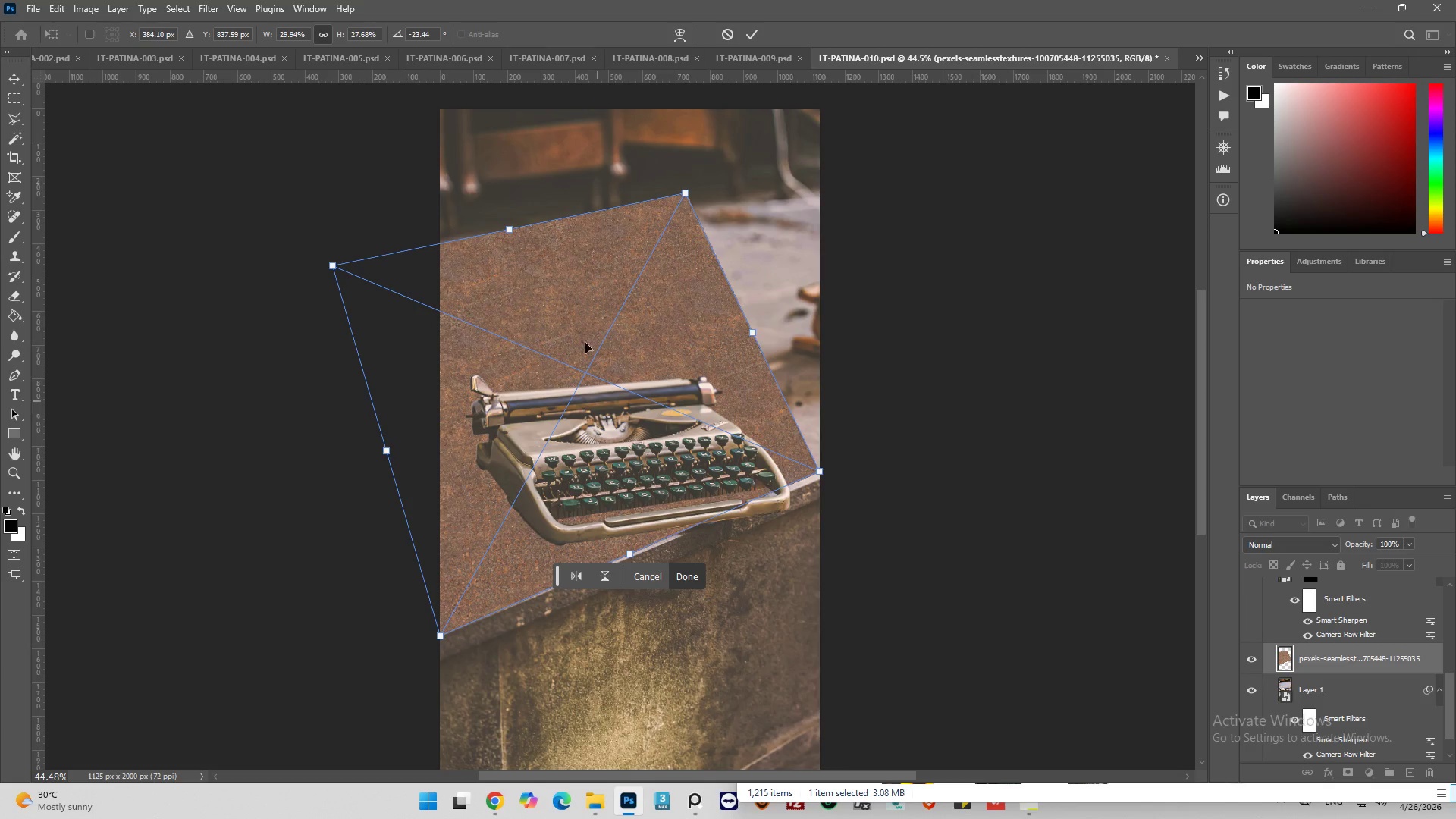 
left_click_drag(start_coordinate=[507, 230], to_coordinate=[133, 665])
 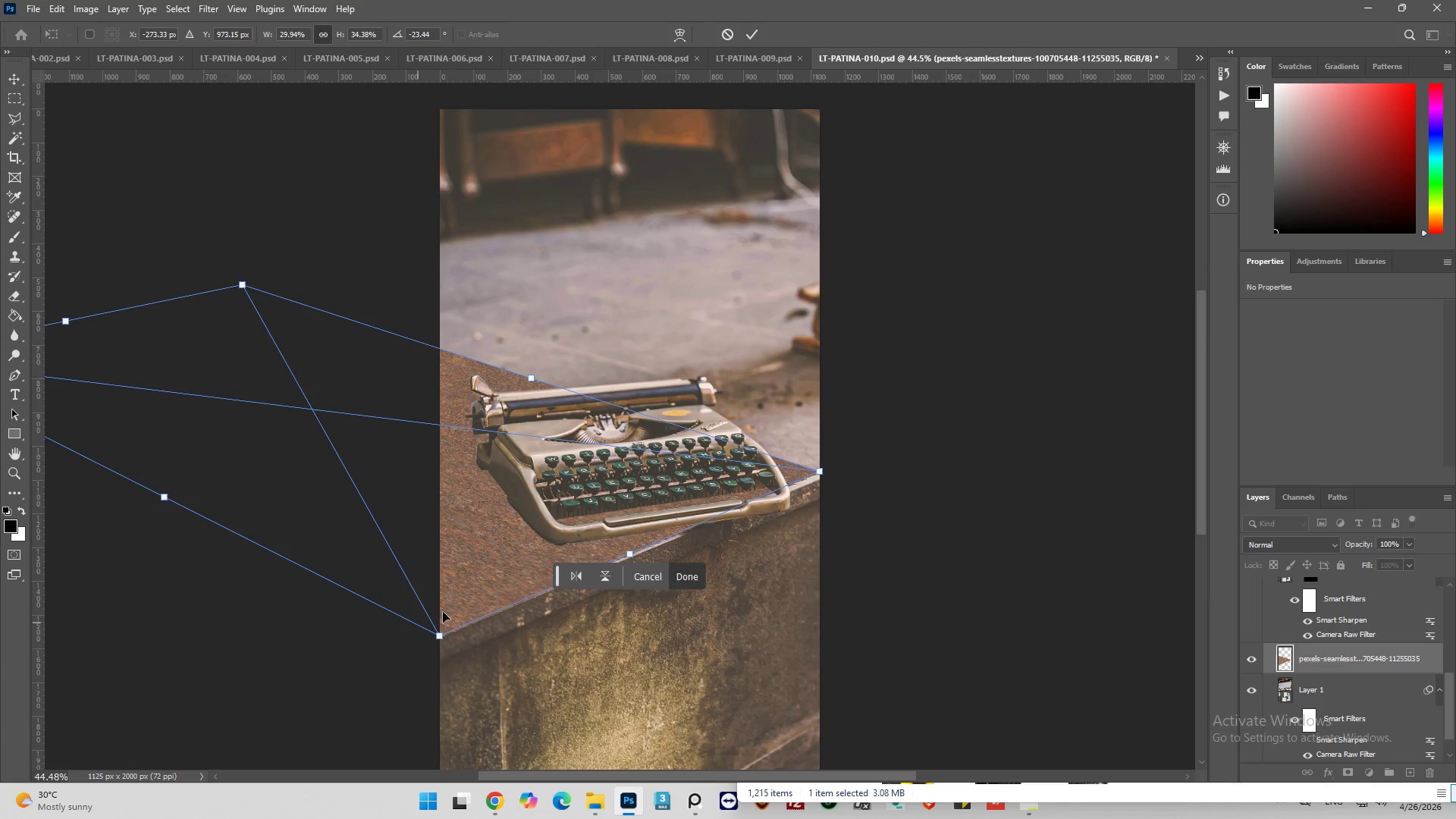 
hold_key(key=AltLeft, duration=1.0)
scroll: coordinate [481, 586], scroll_direction: up, amount: 11.0
 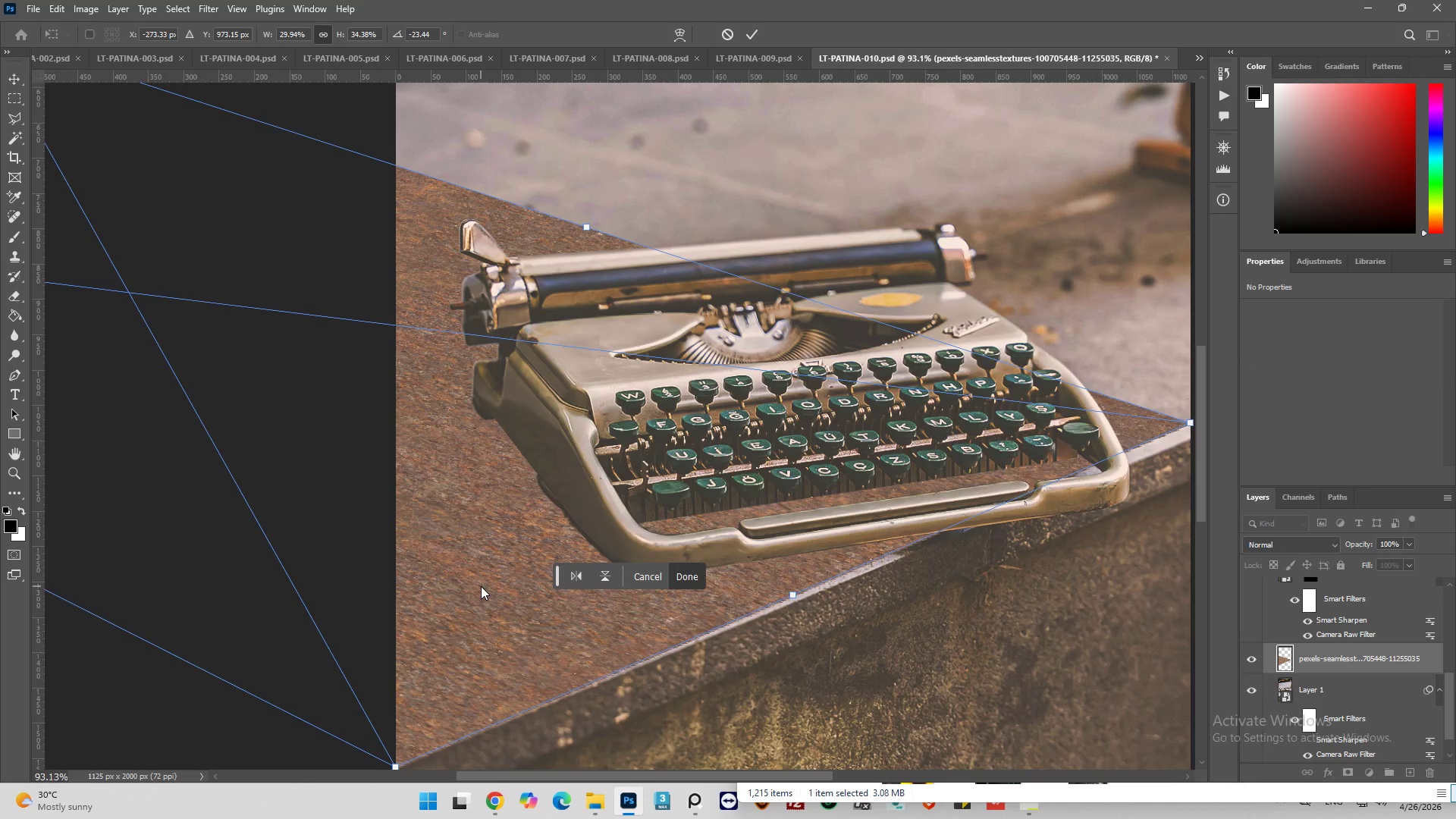 
hold_key(key=AltLeft, duration=0.58)
 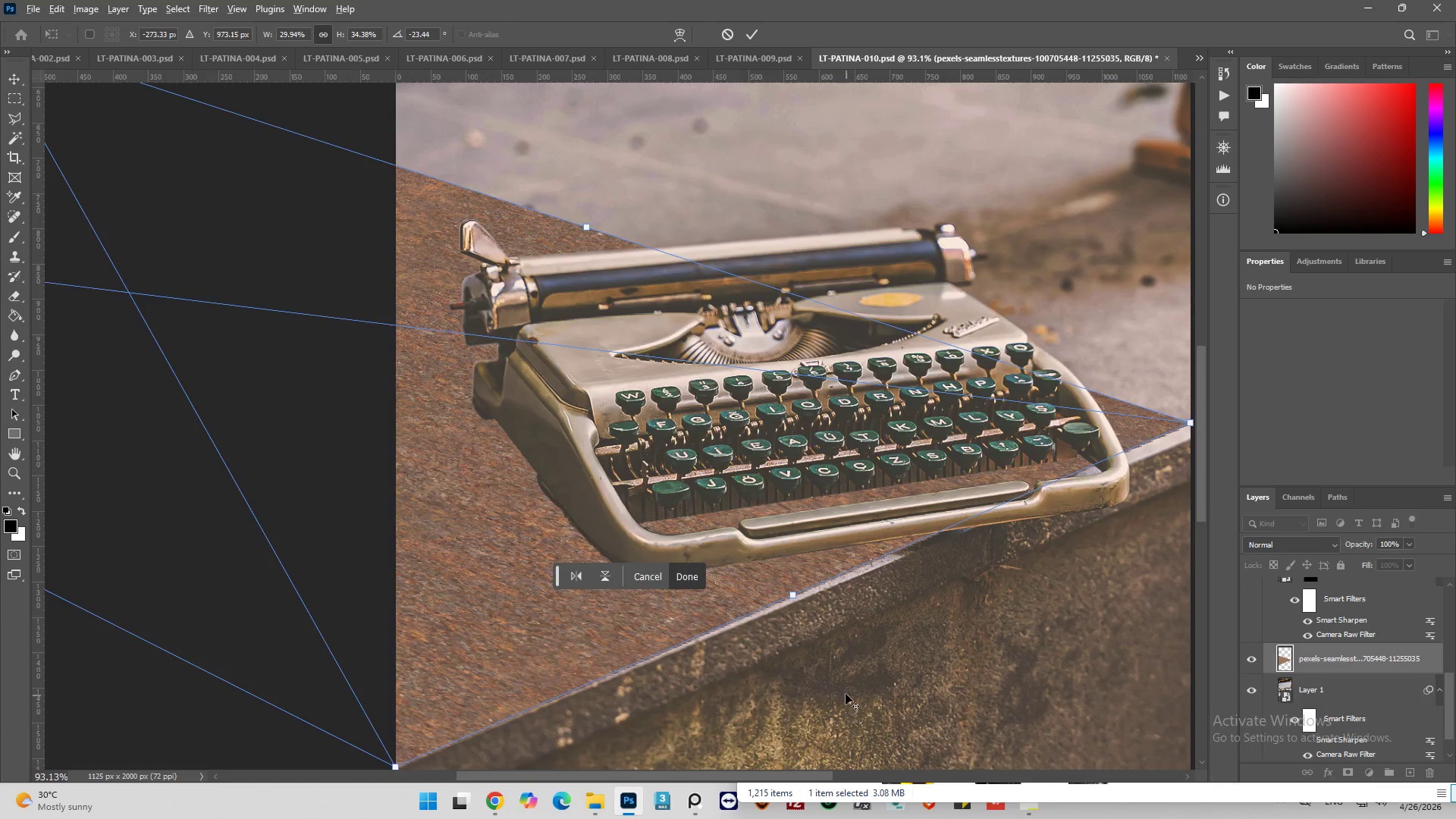 
scroll: coordinate [490, 589], scroll_direction: down, amount: 7.0
 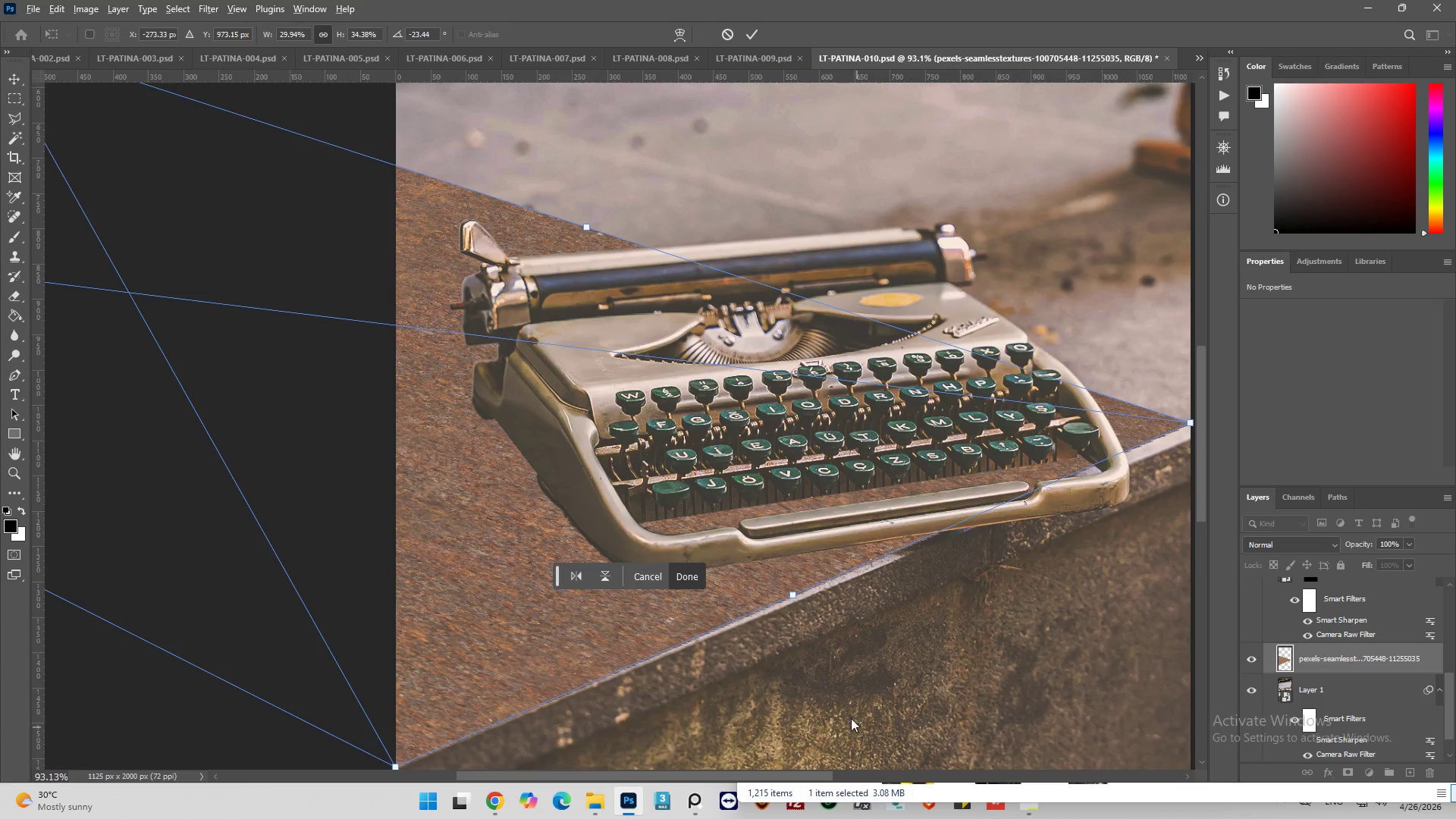 
hold_key(key=AltLeft, duration=0.31)
 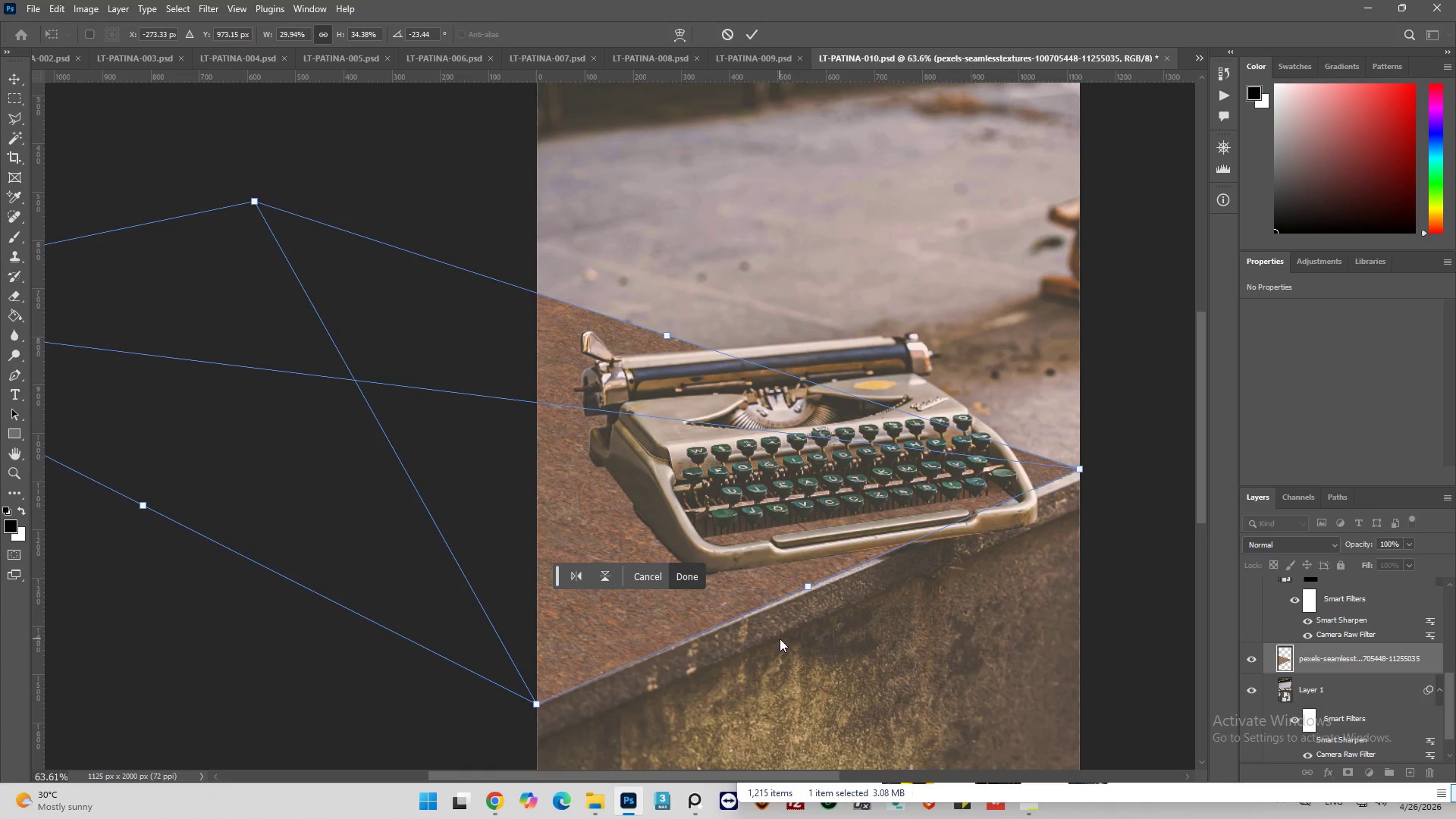 
key(Alt+AltLeft)
 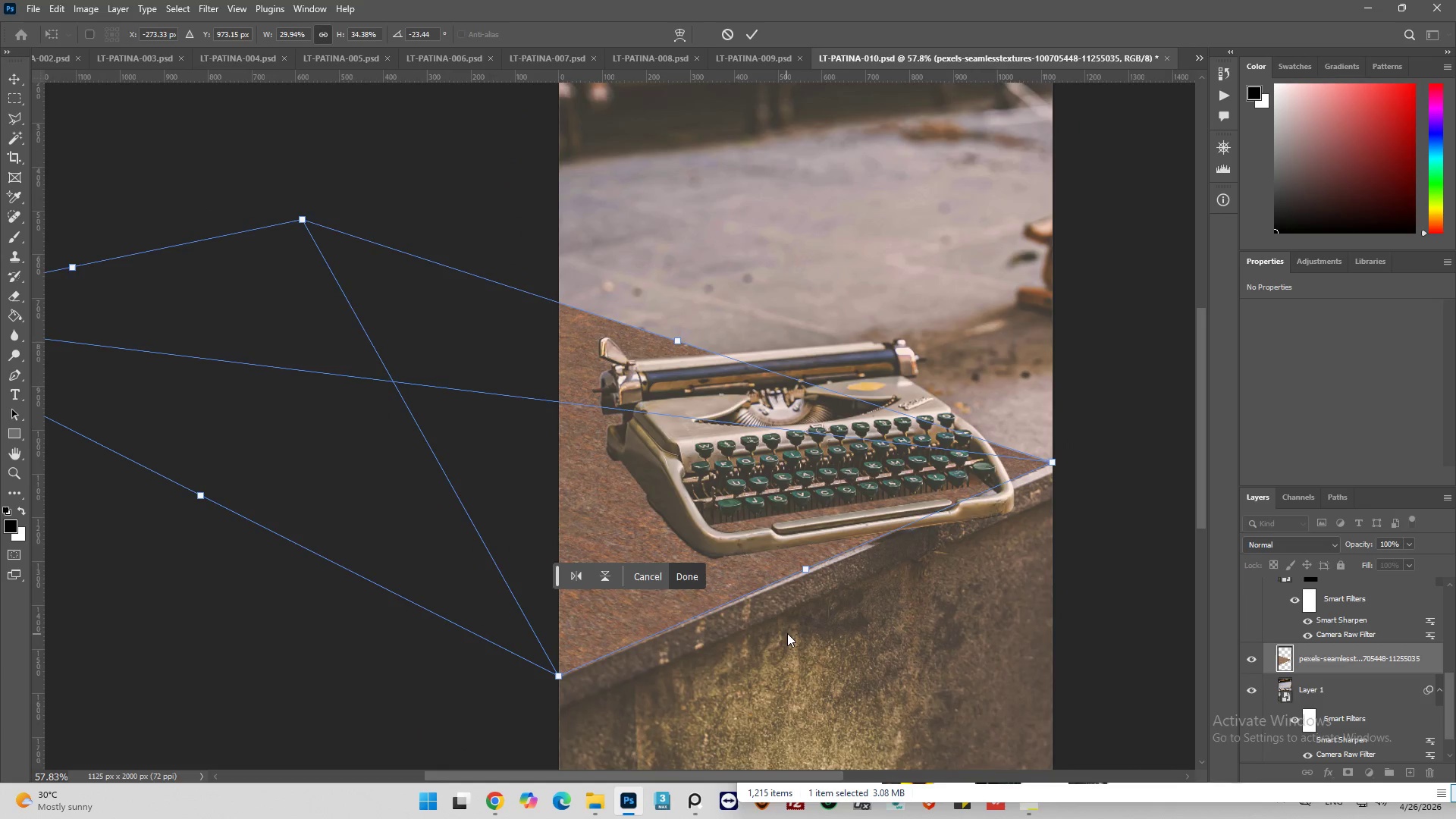 
key(Alt+AltLeft)
 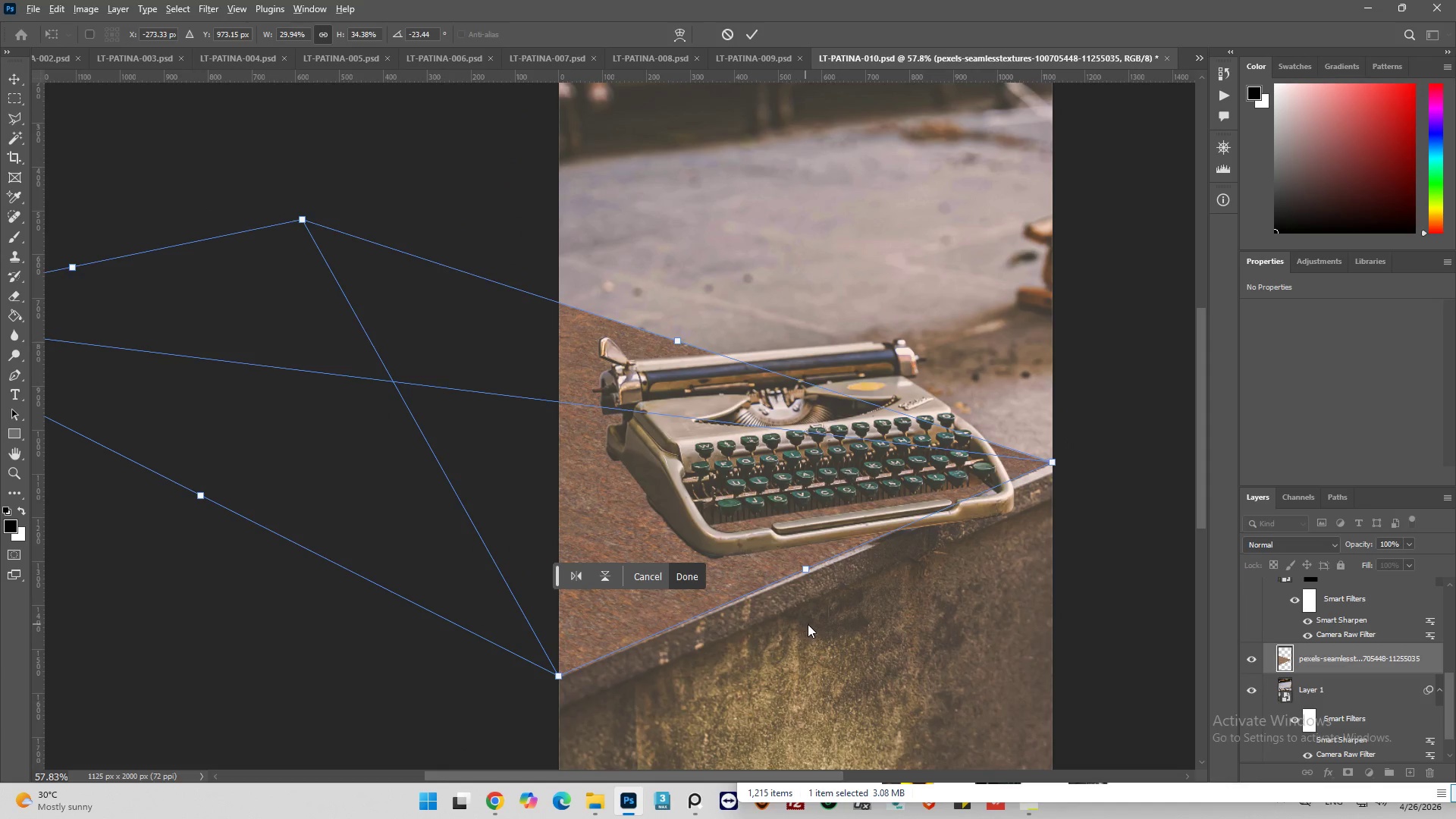 
key(Alt+AltLeft)
 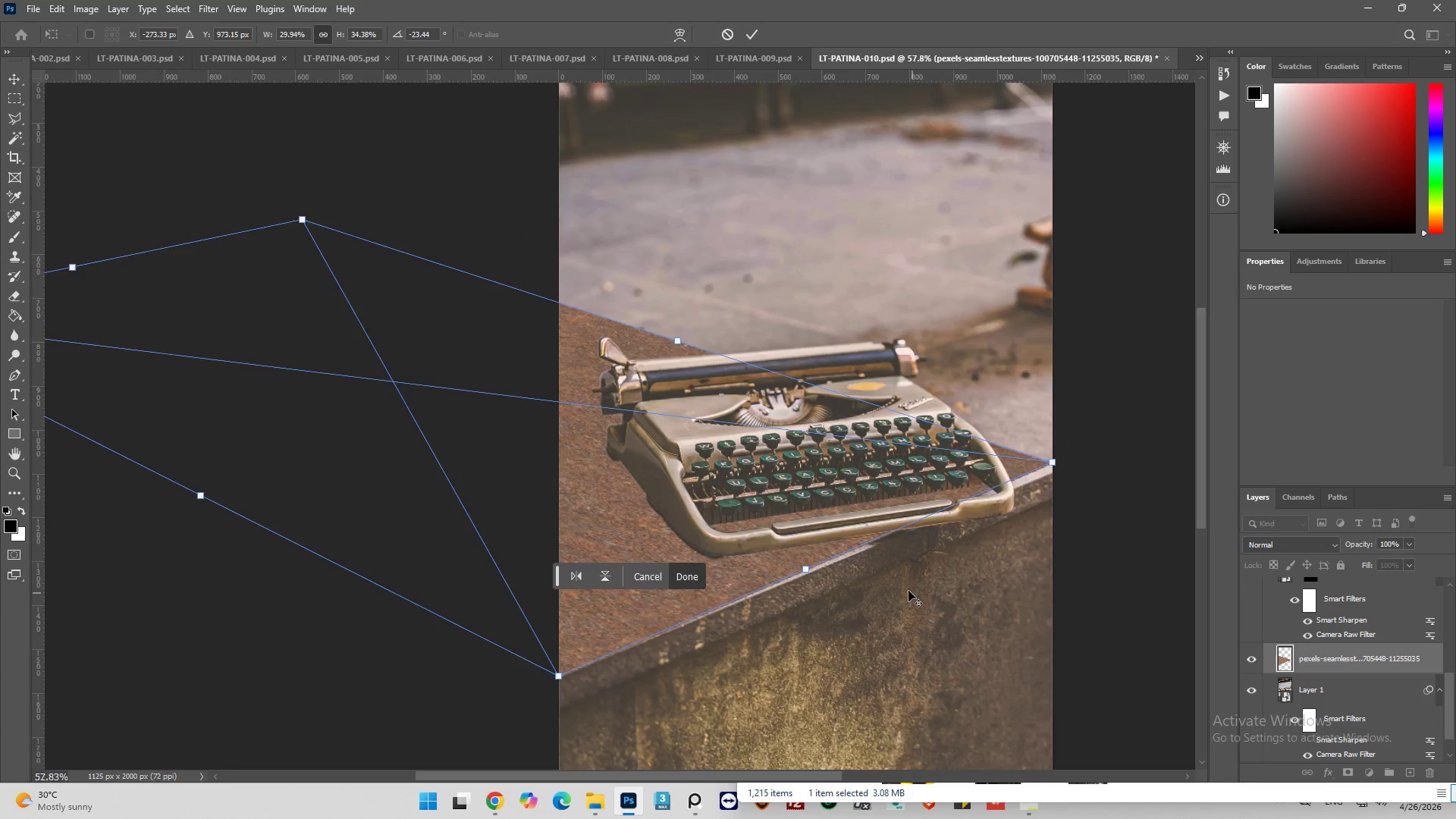 
scroll: coordinate [899, 588], scroll_direction: down, amount: 20.0
 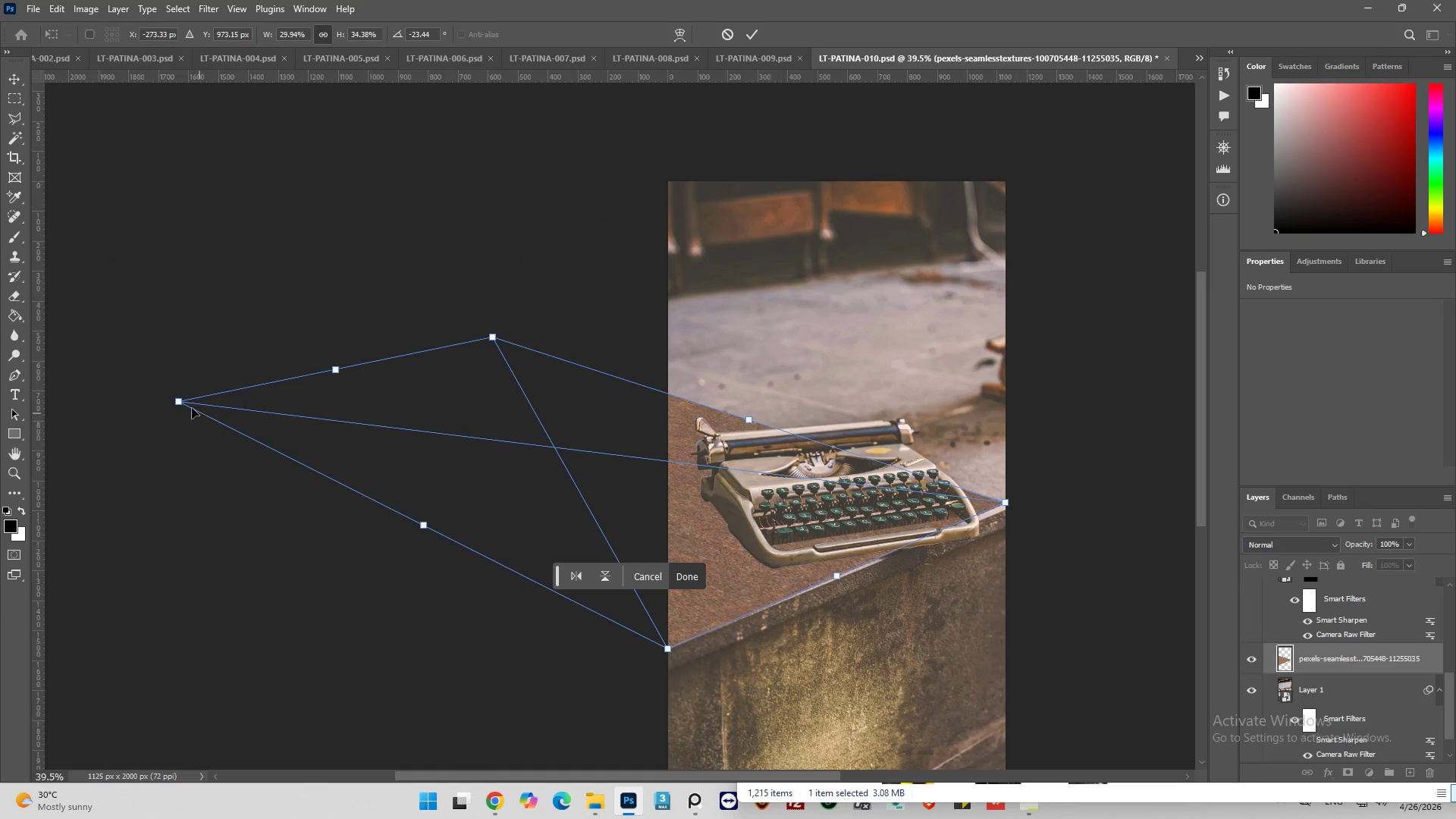 
left_click_drag(start_coordinate=[181, 403], to_coordinate=[191, 402])
 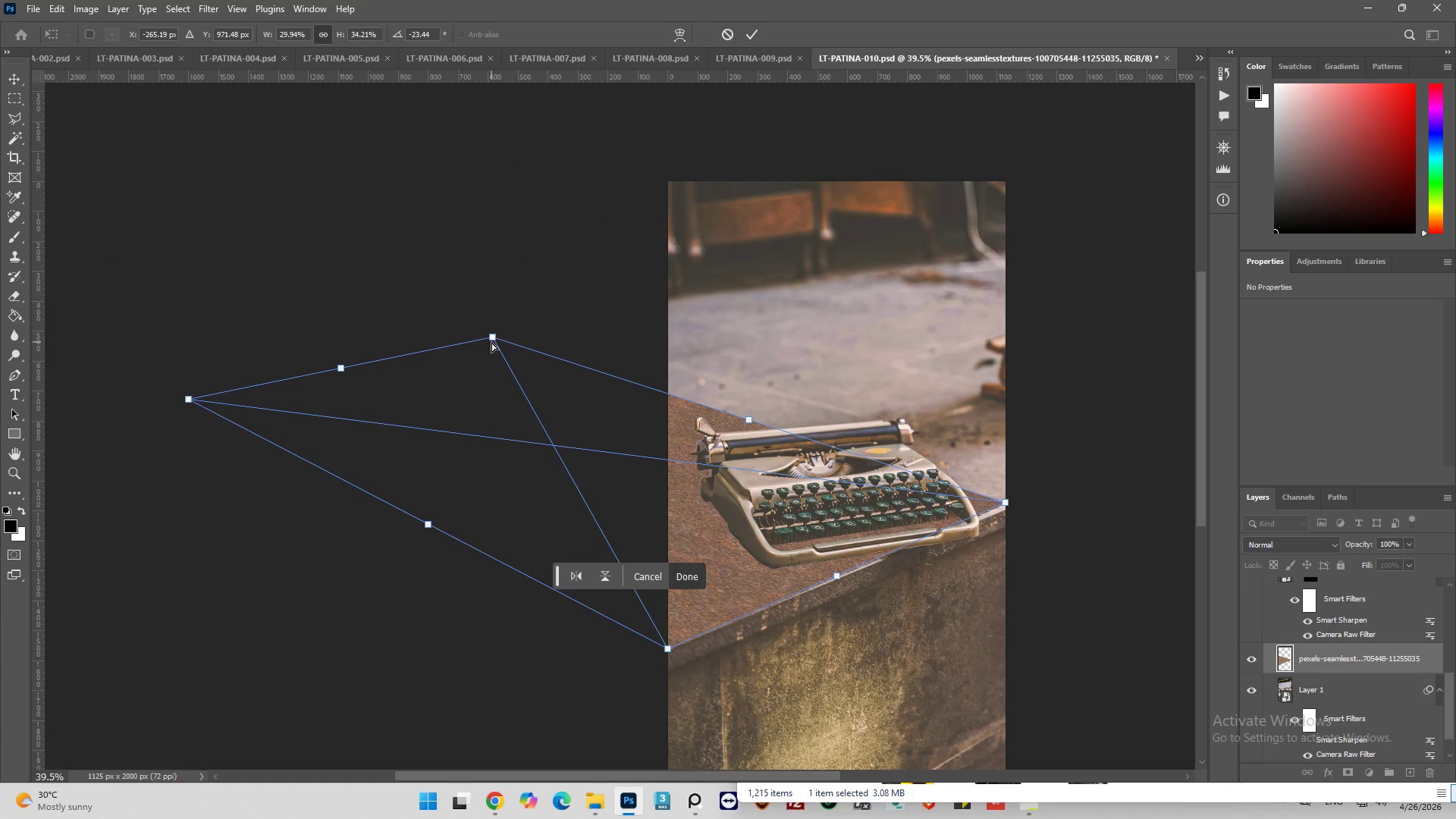 
left_click_drag(start_coordinate=[491, 339], to_coordinate=[475, 347])
 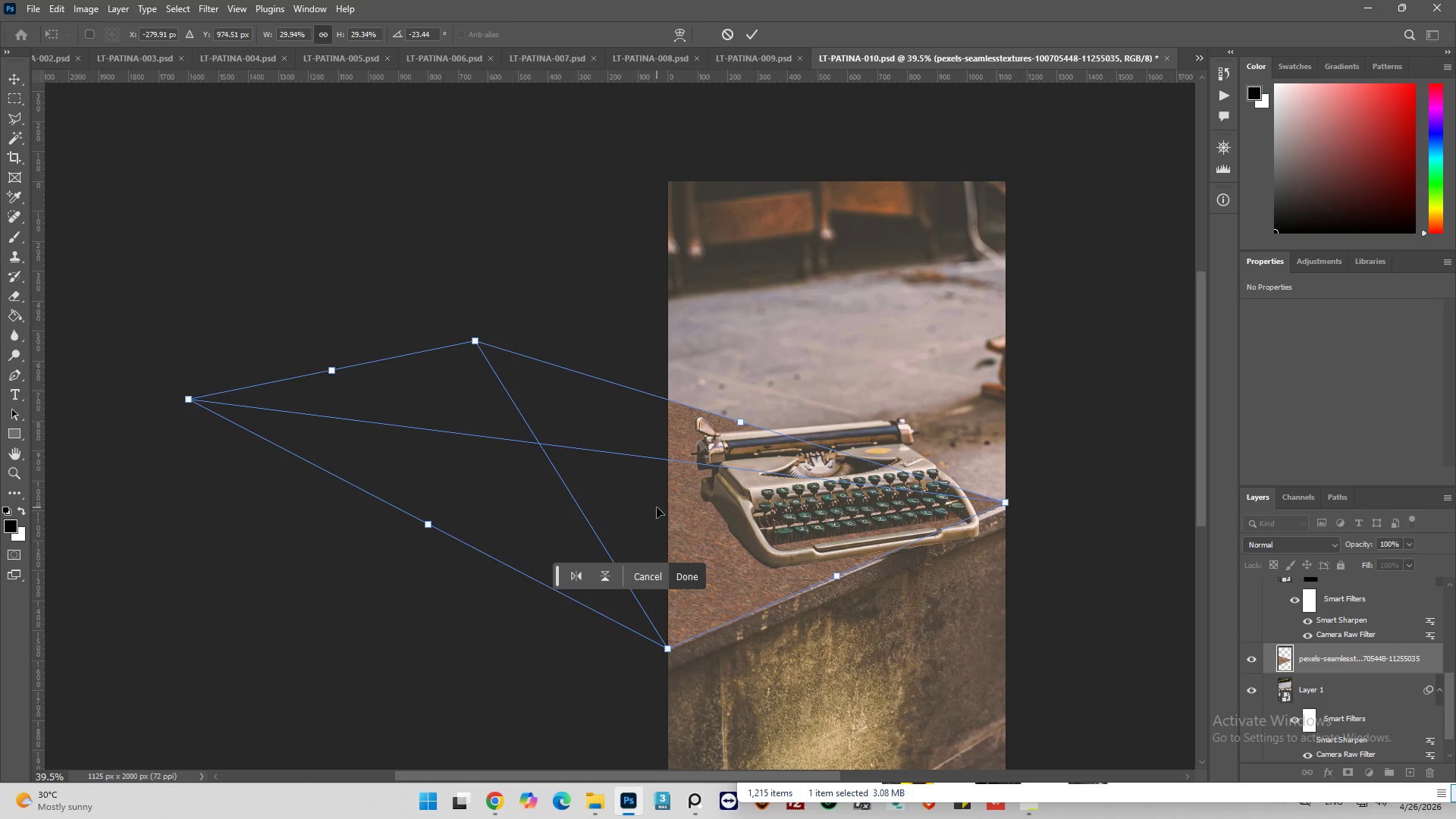 
left_click_drag(start_coordinate=[657, 507], to_coordinate=[860, 528])
 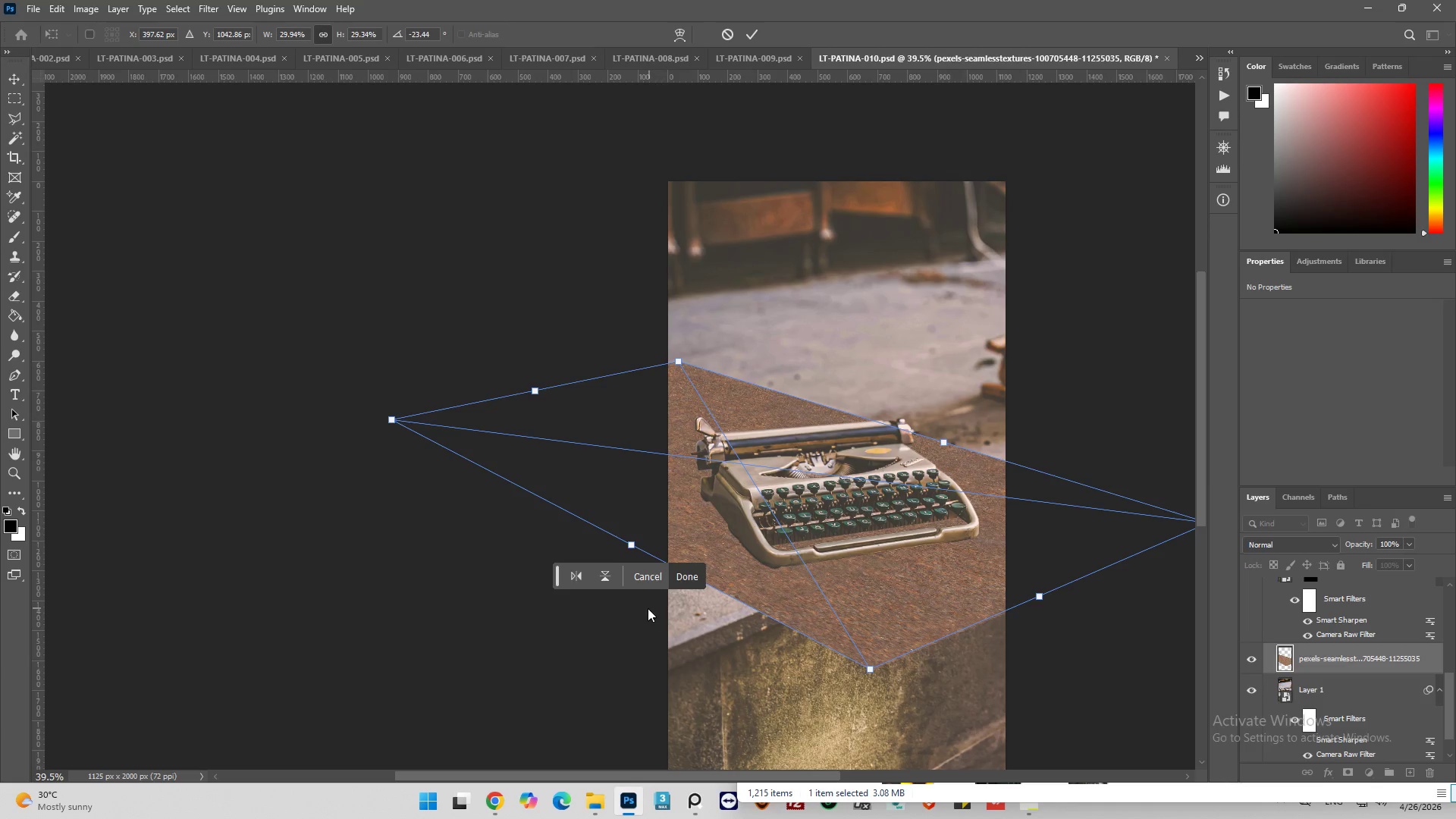 
left_click([689, 576])
 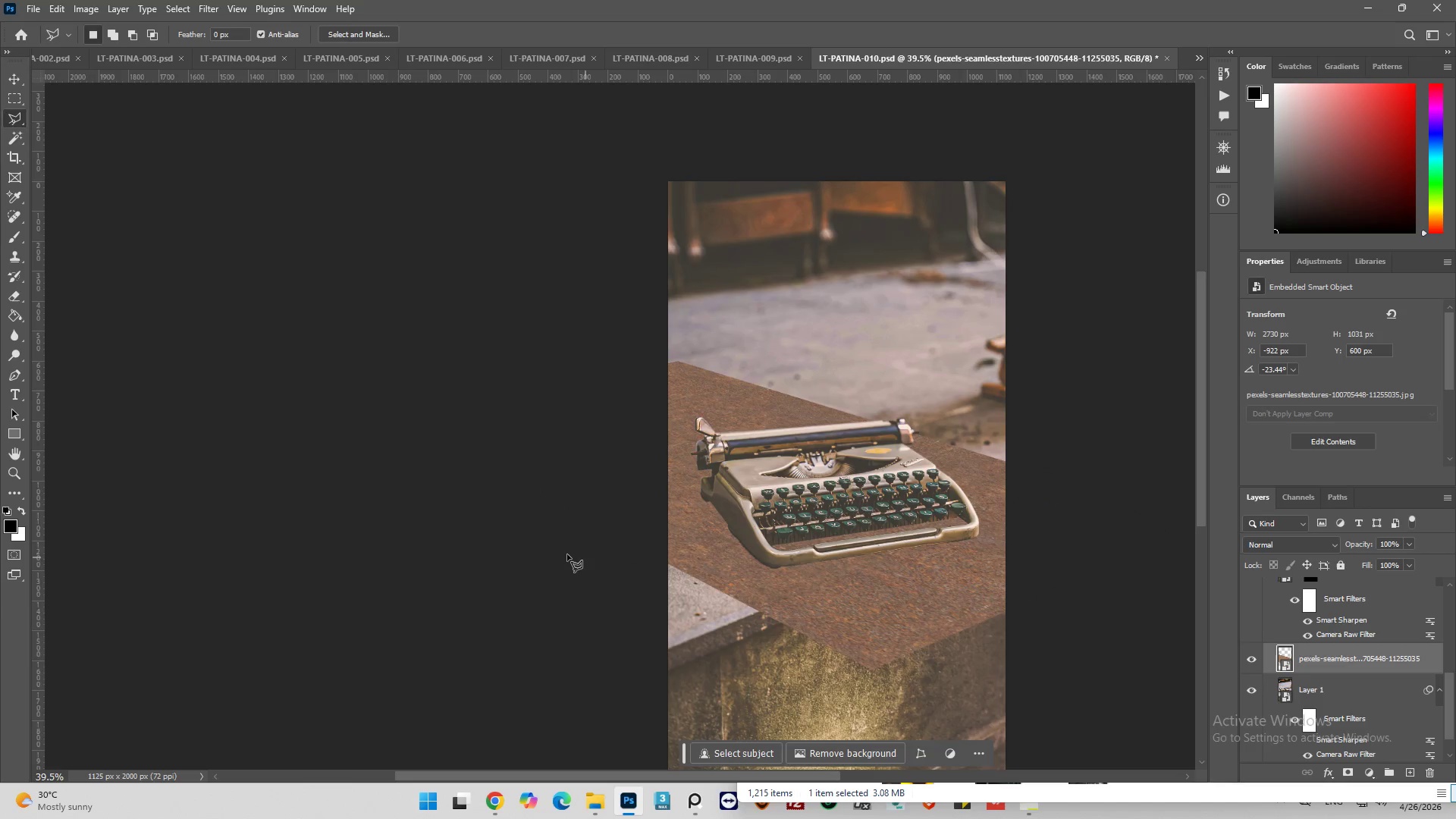 
scroll: coordinate [535, 532], scroll_direction: down, amount: 6.0
 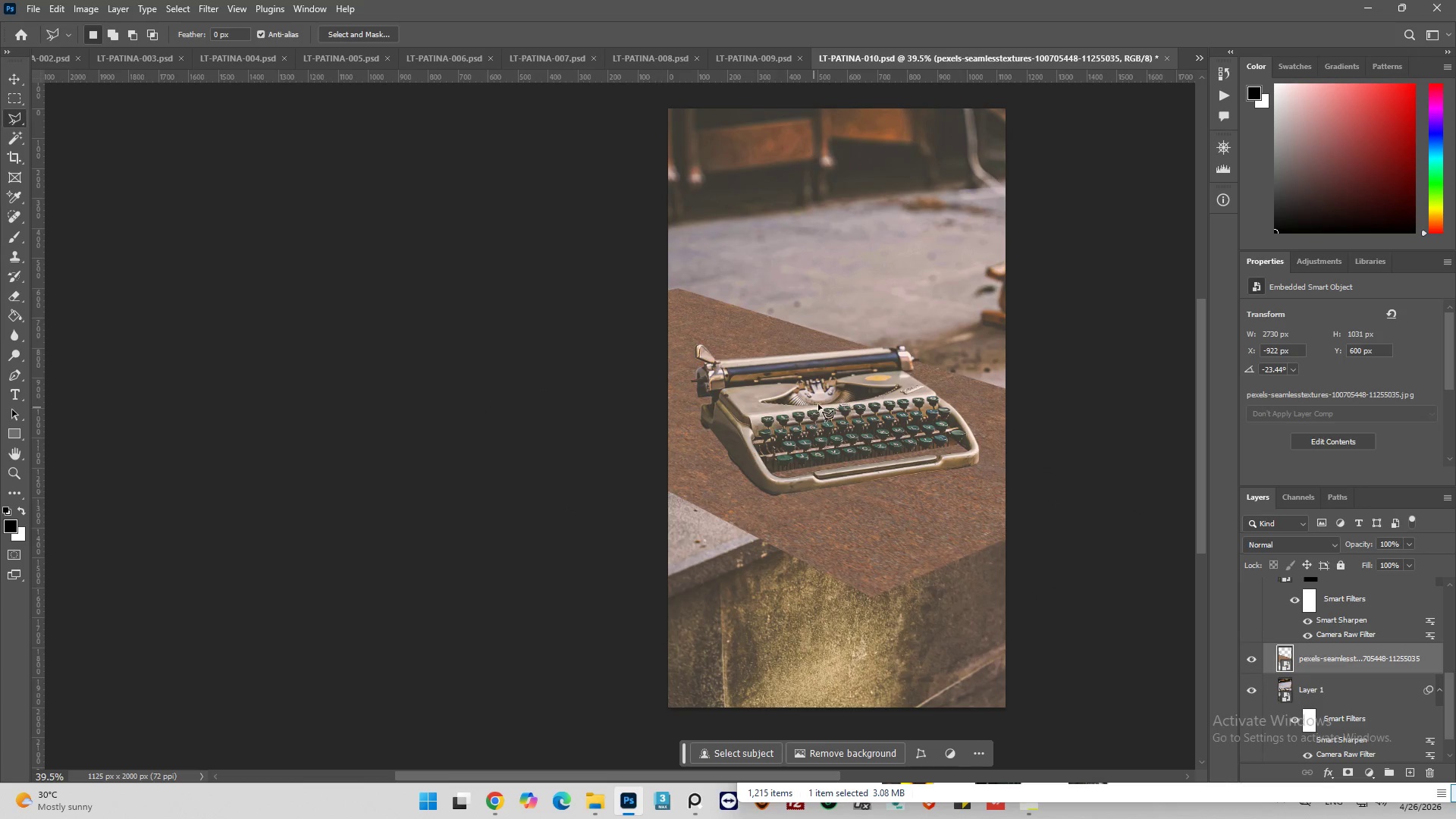 
hold_key(key=AltLeft, duration=0.48)
scroll: coordinate [802, 410], scroll_direction: down, amount: 3.0
 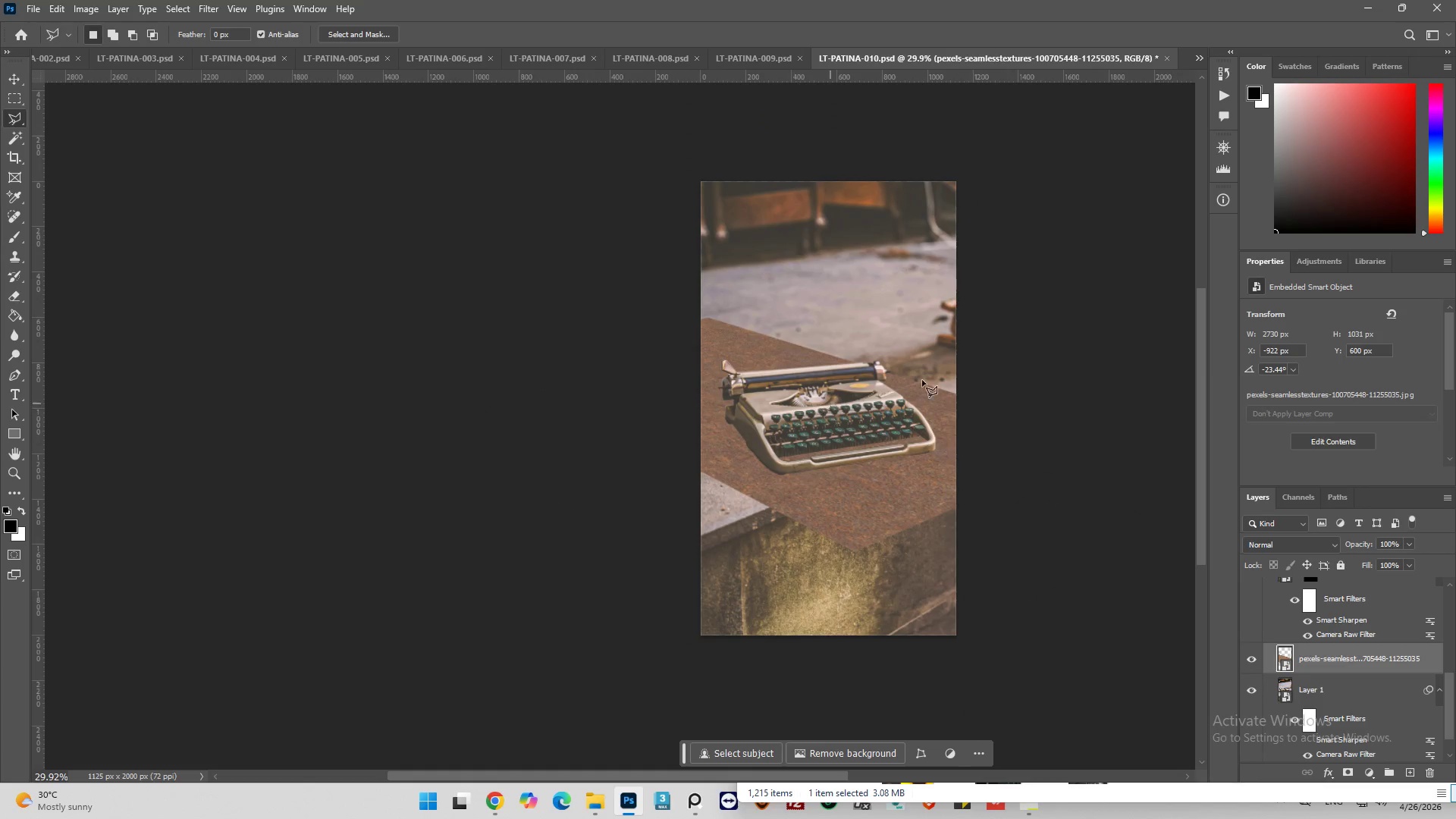 
key(Alt+AltLeft)
 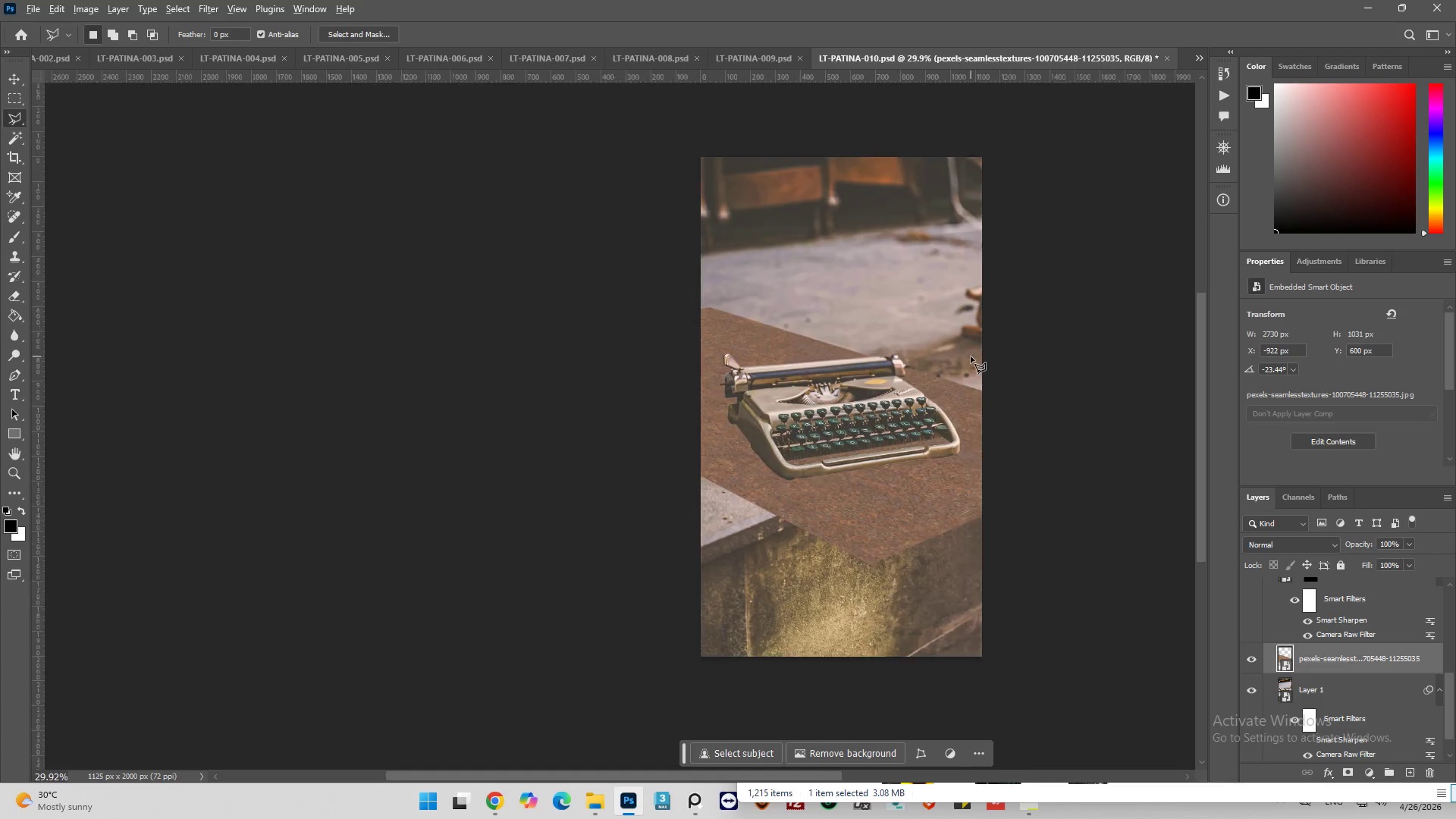 
key(Alt+AltLeft)
 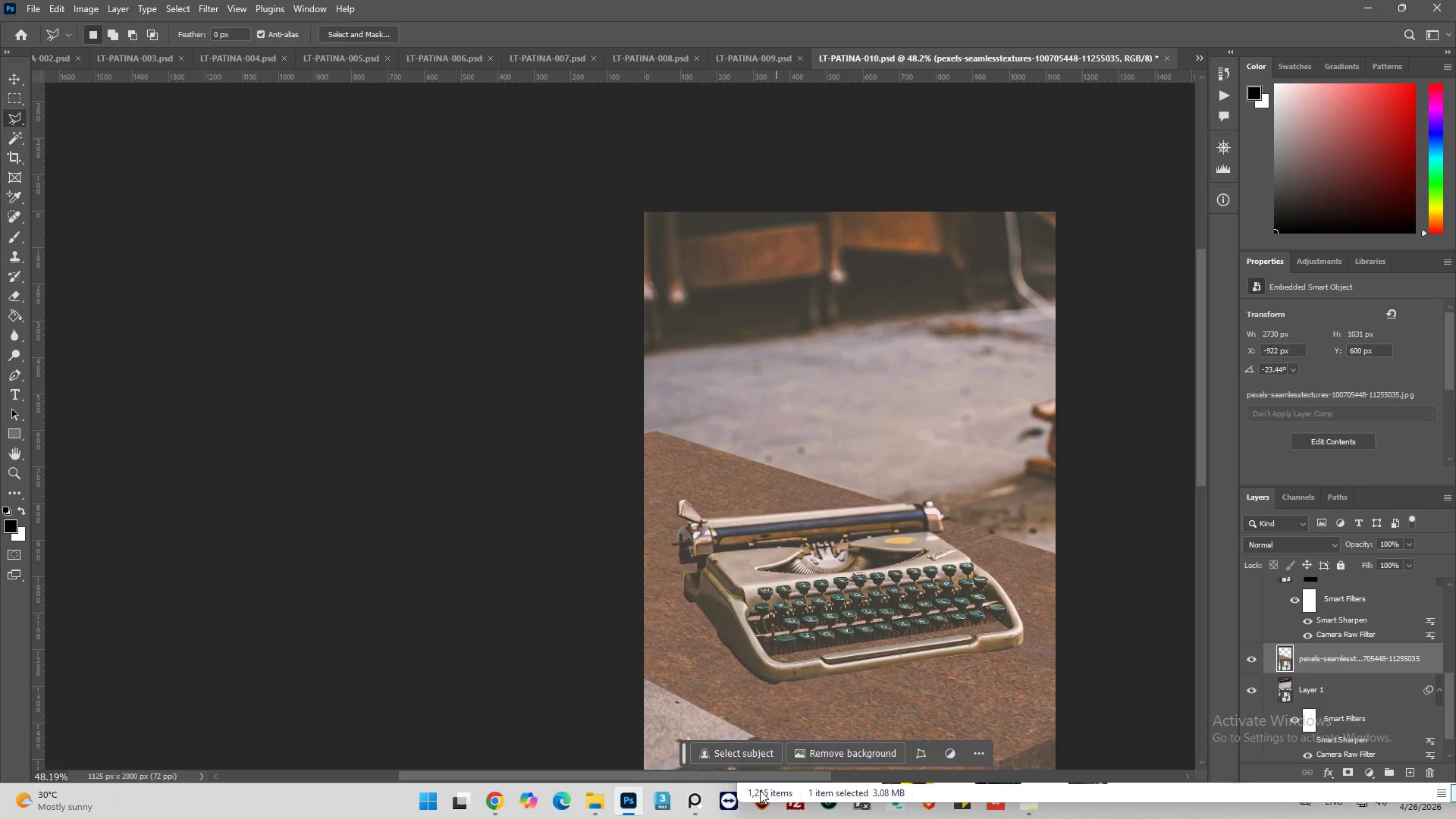 
scroll: coordinate [1075, 427], scroll_direction: up, amount: 16.0
 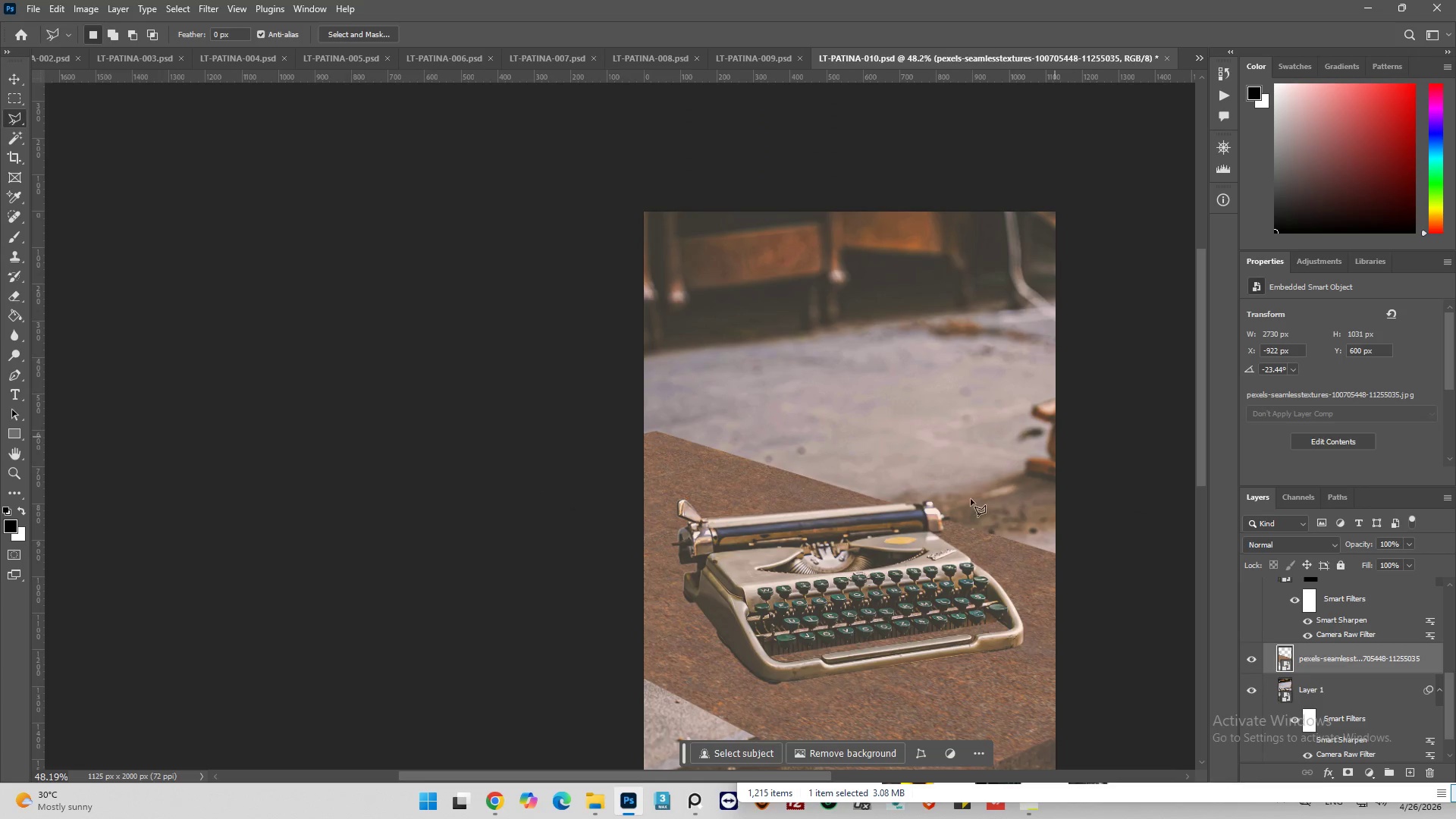 
left_click_drag(start_coordinate=[773, 773], to_coordinate=[819, 773])
 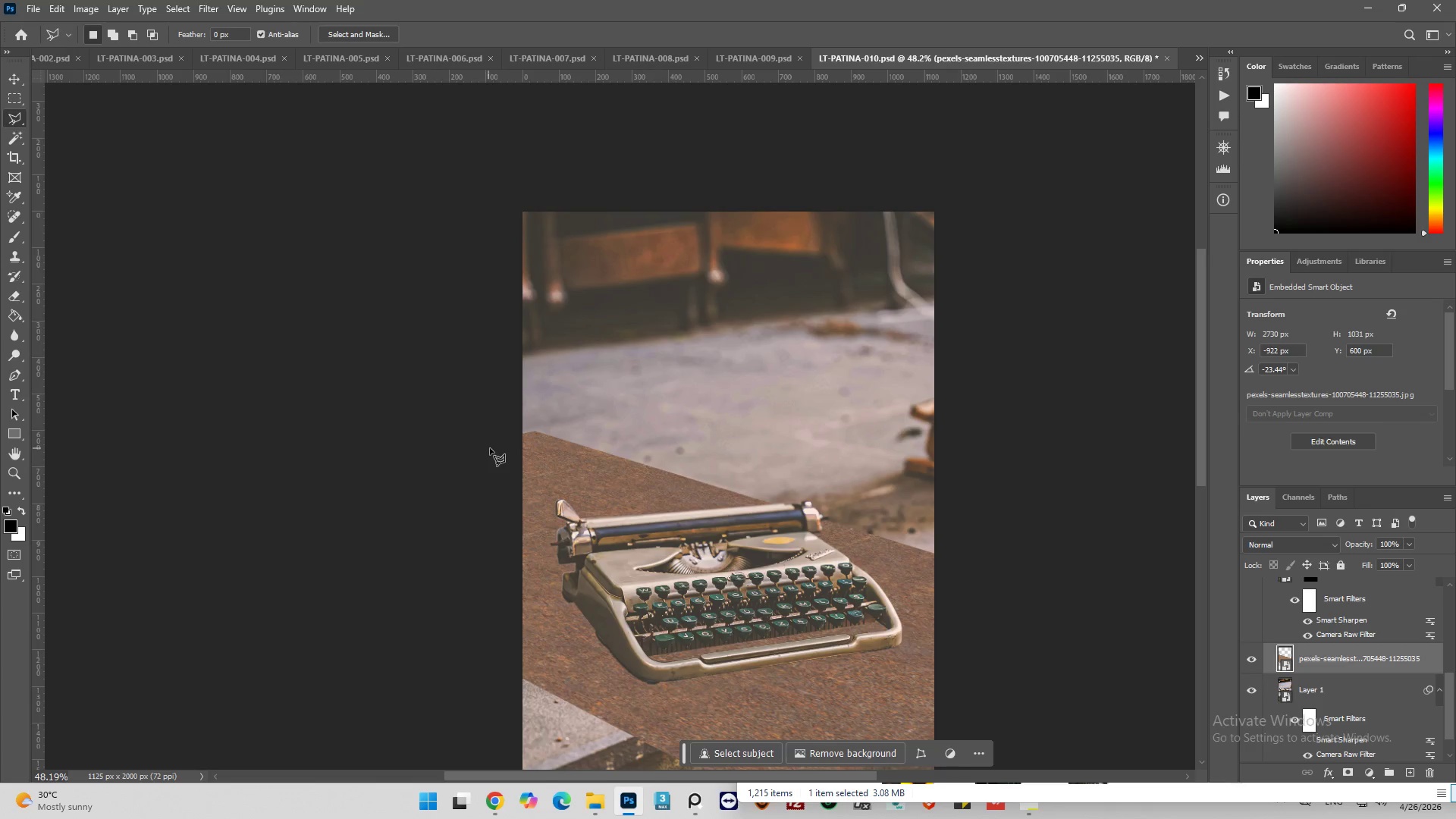 
right_click([1349, 655])
 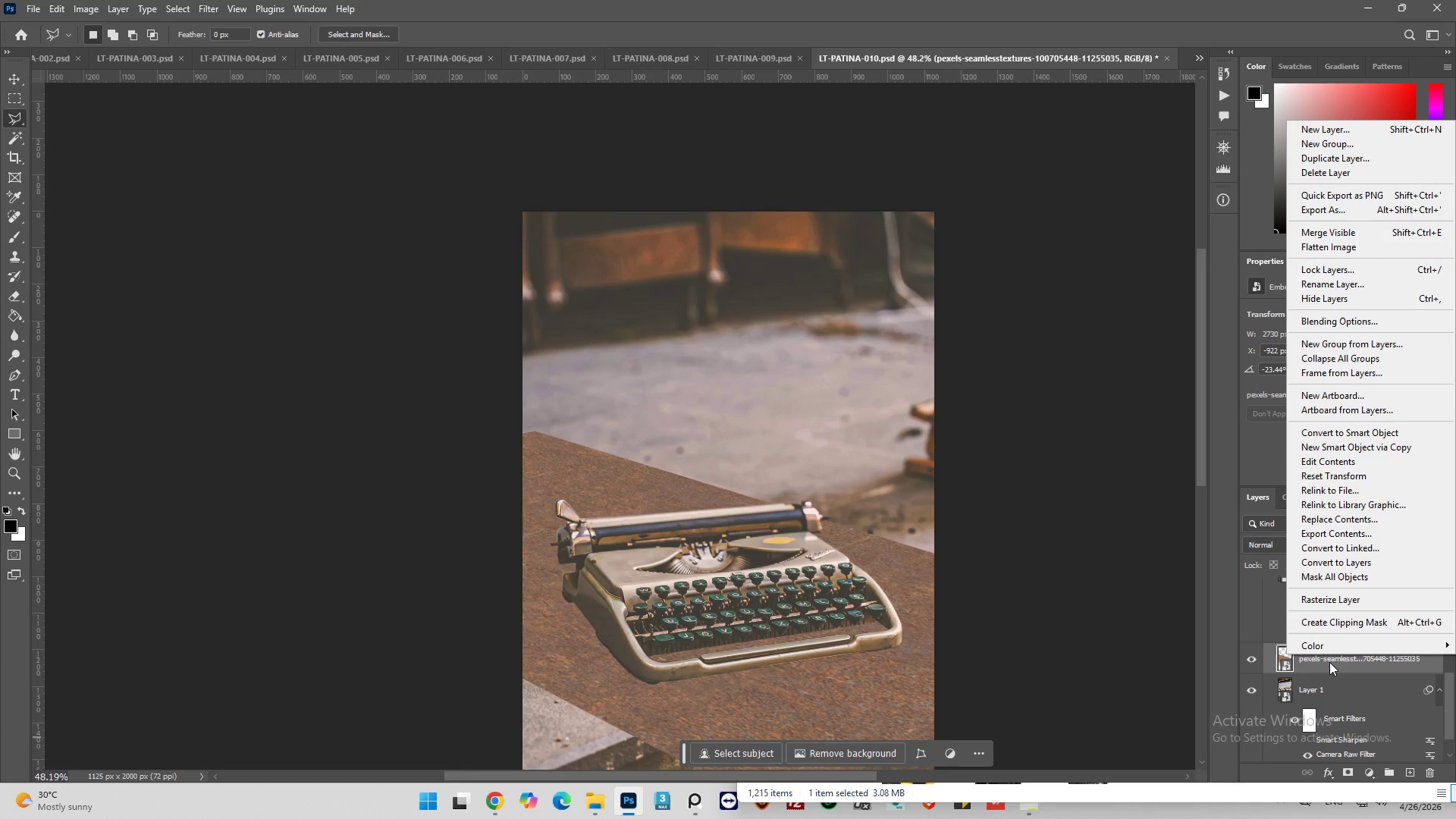 
left_click([1332, 667])
 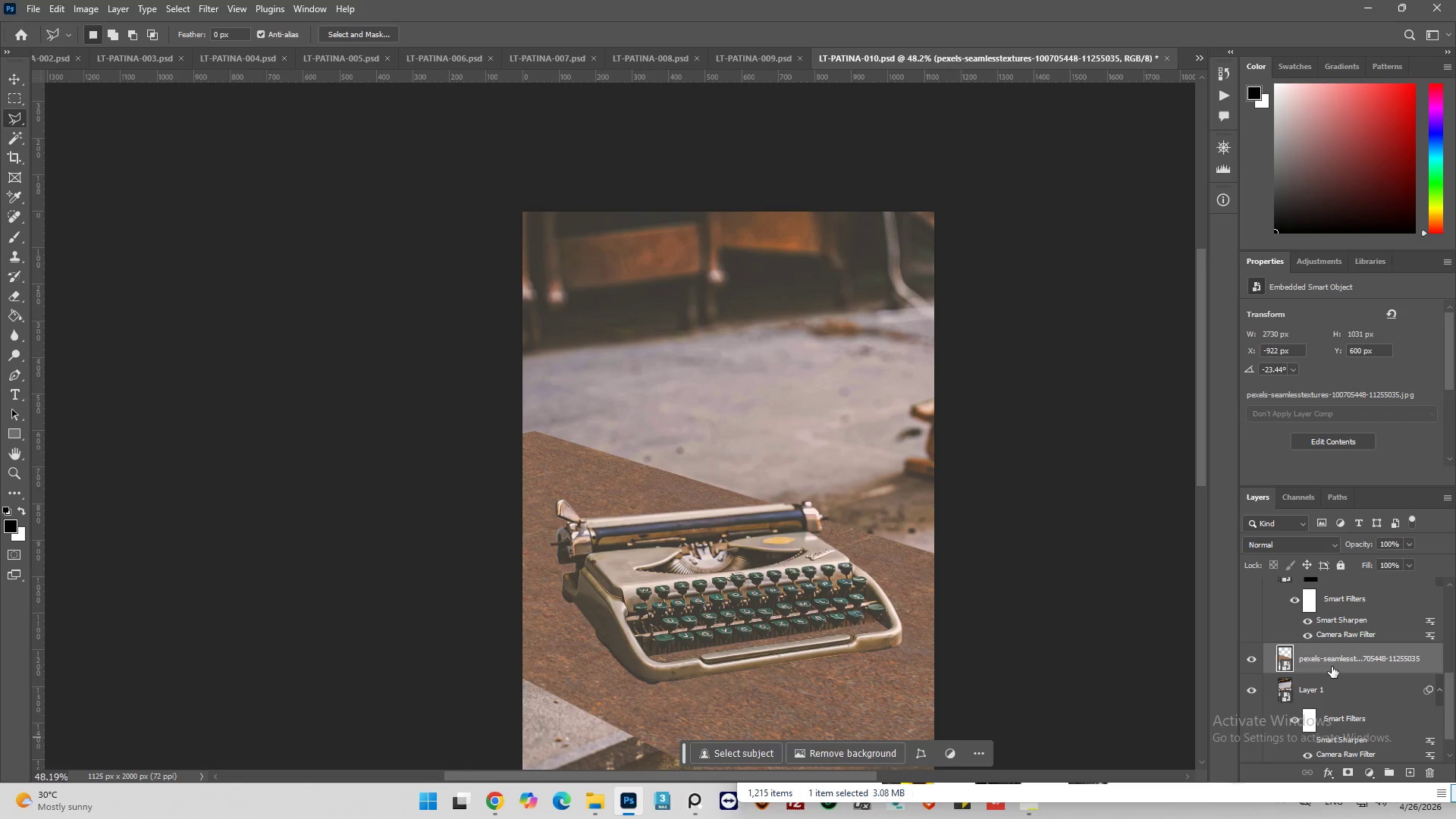 
key(Control+J)
 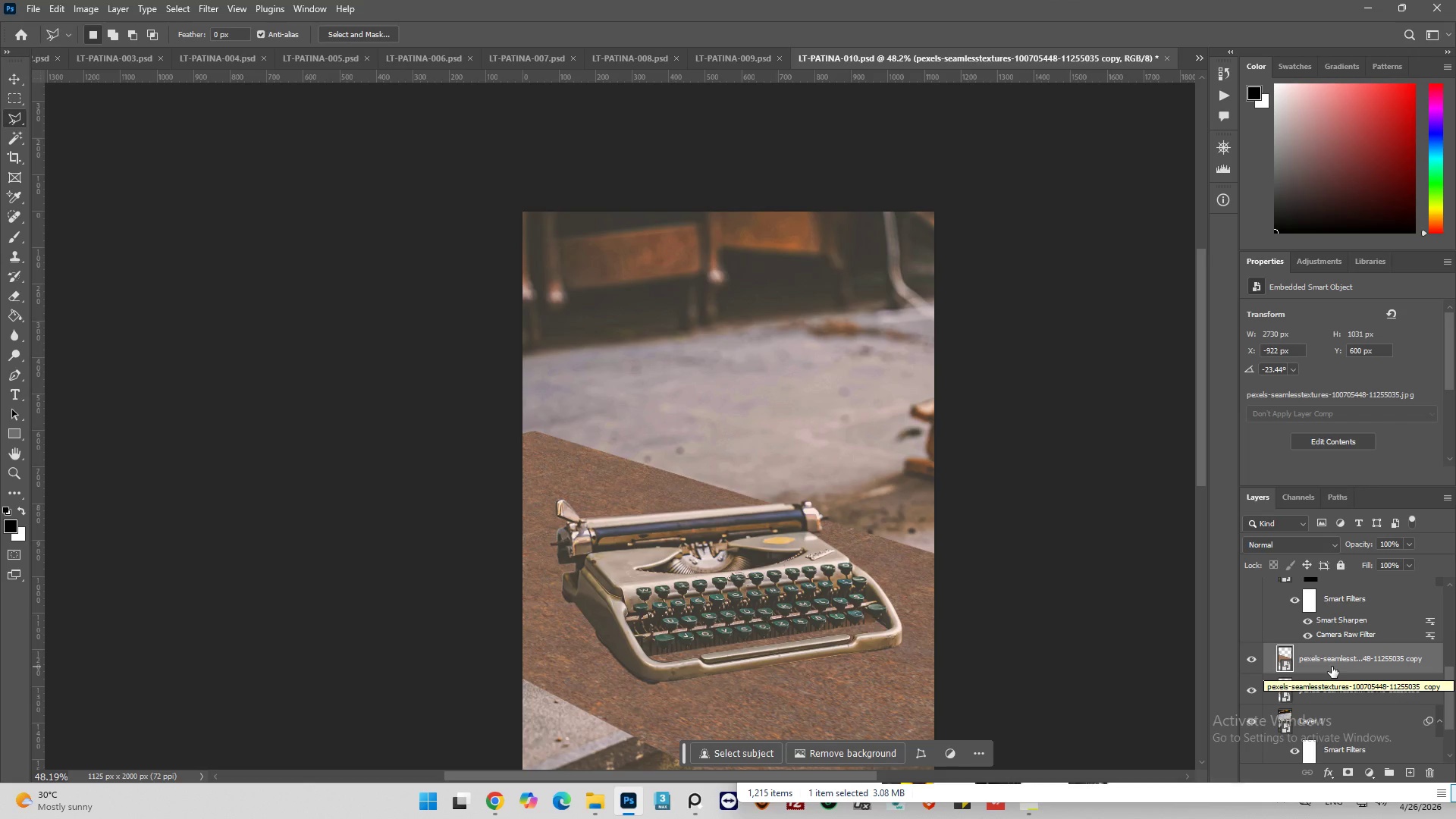 
wait(8.14)
 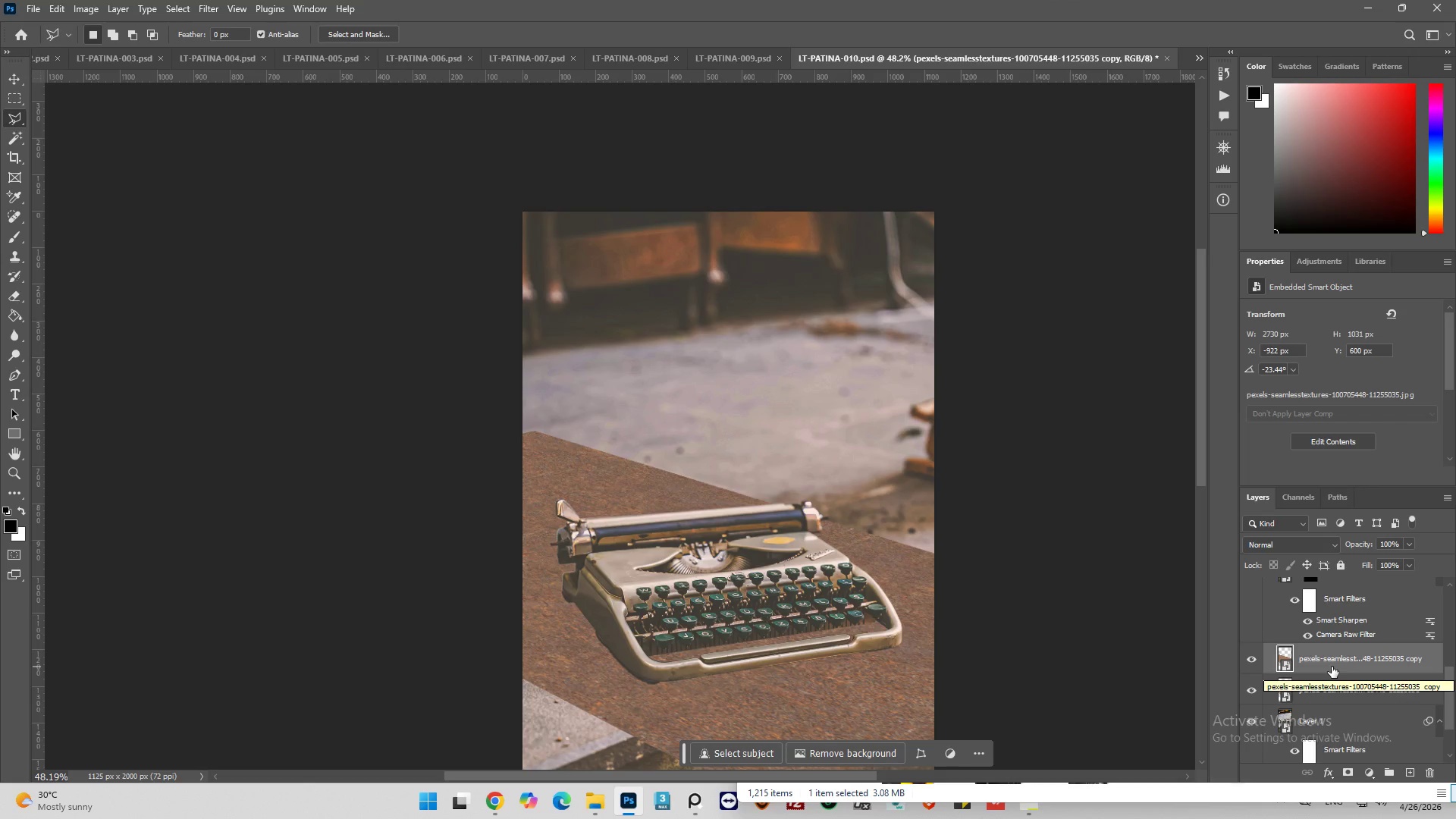 
right_click([1333, 664])
 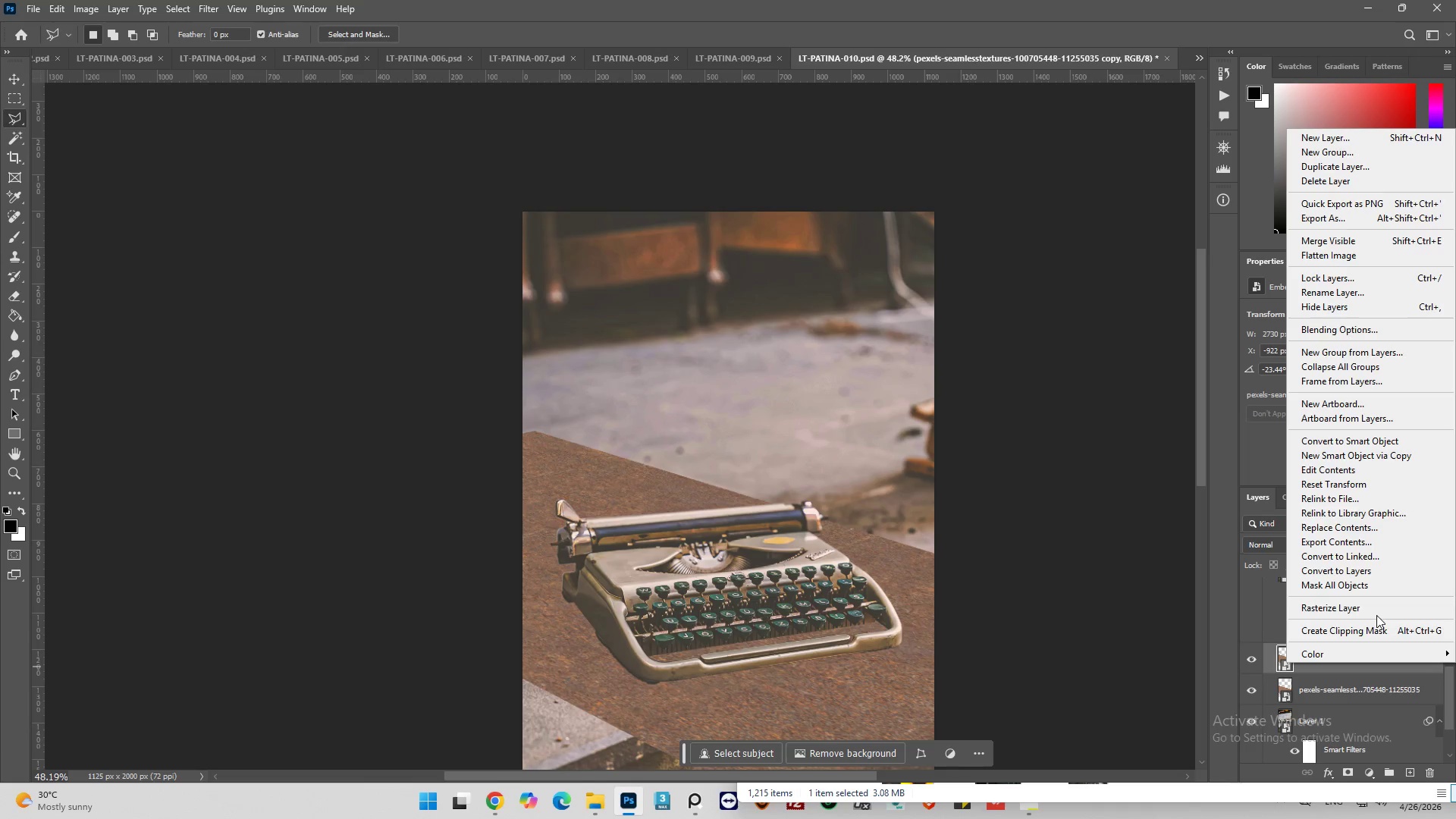 
left_click([1378, 609])
 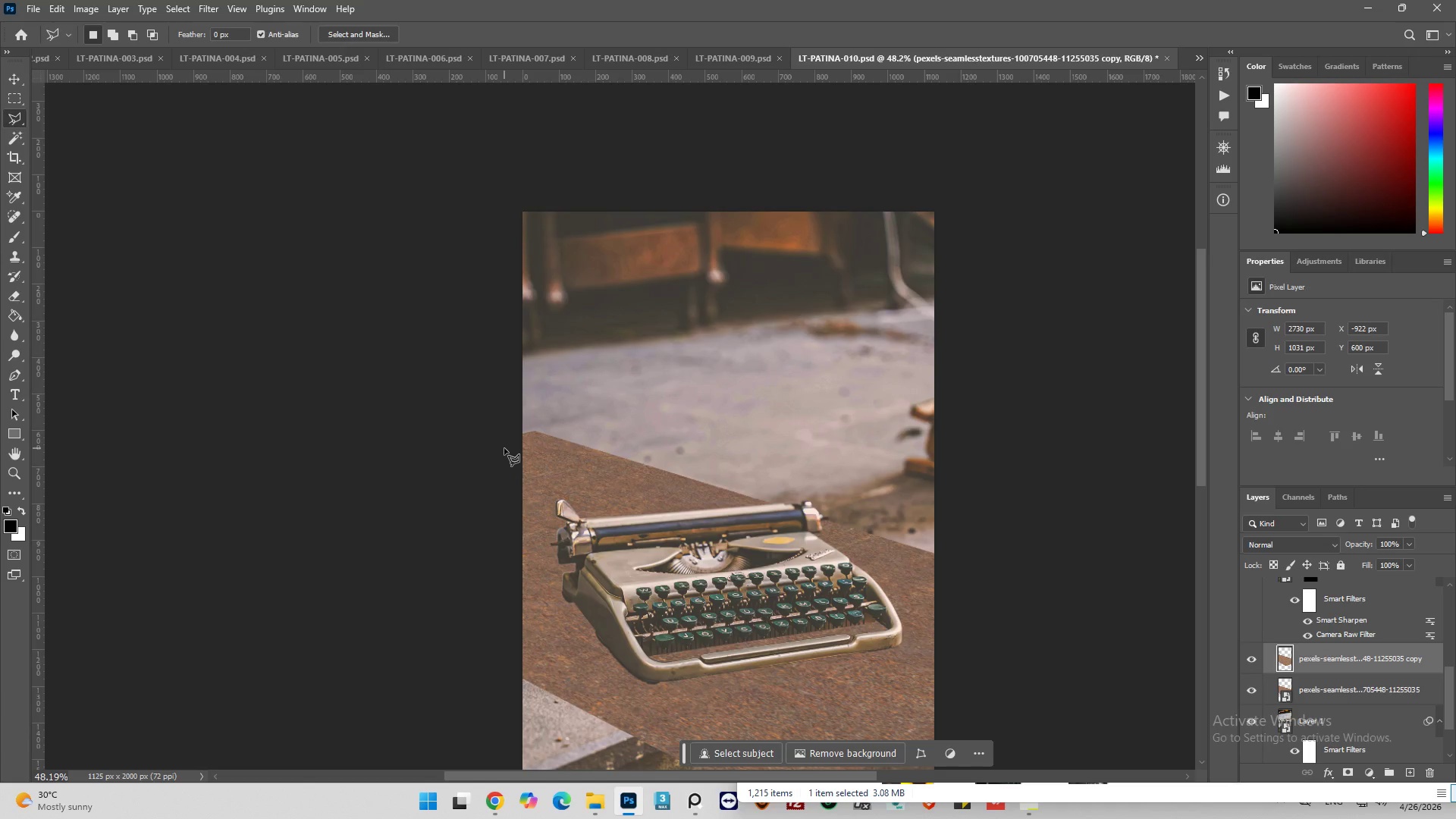 
wait(5.44)
 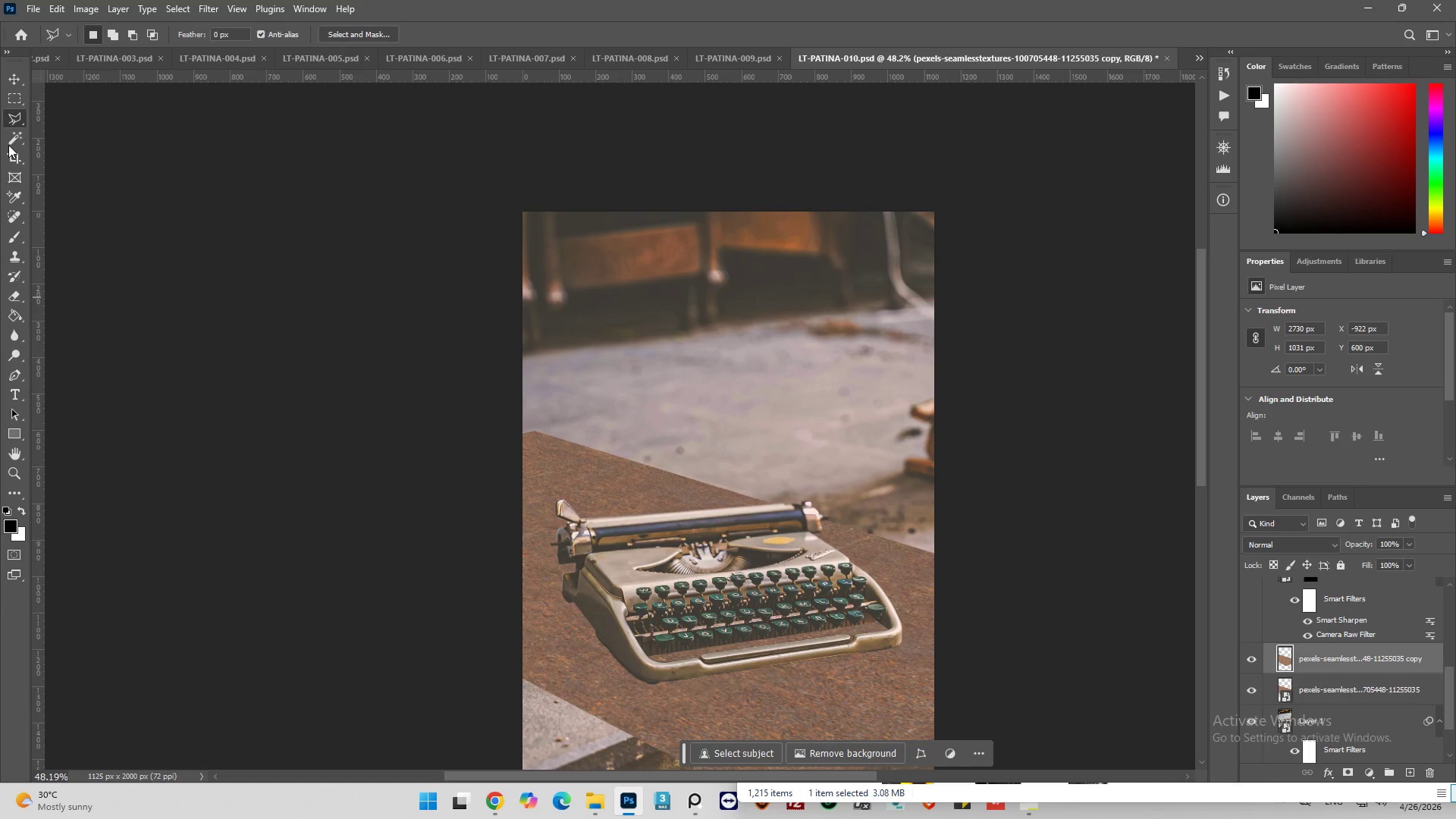 
hold_key(key=ShiftLeft, duration=0.81)
 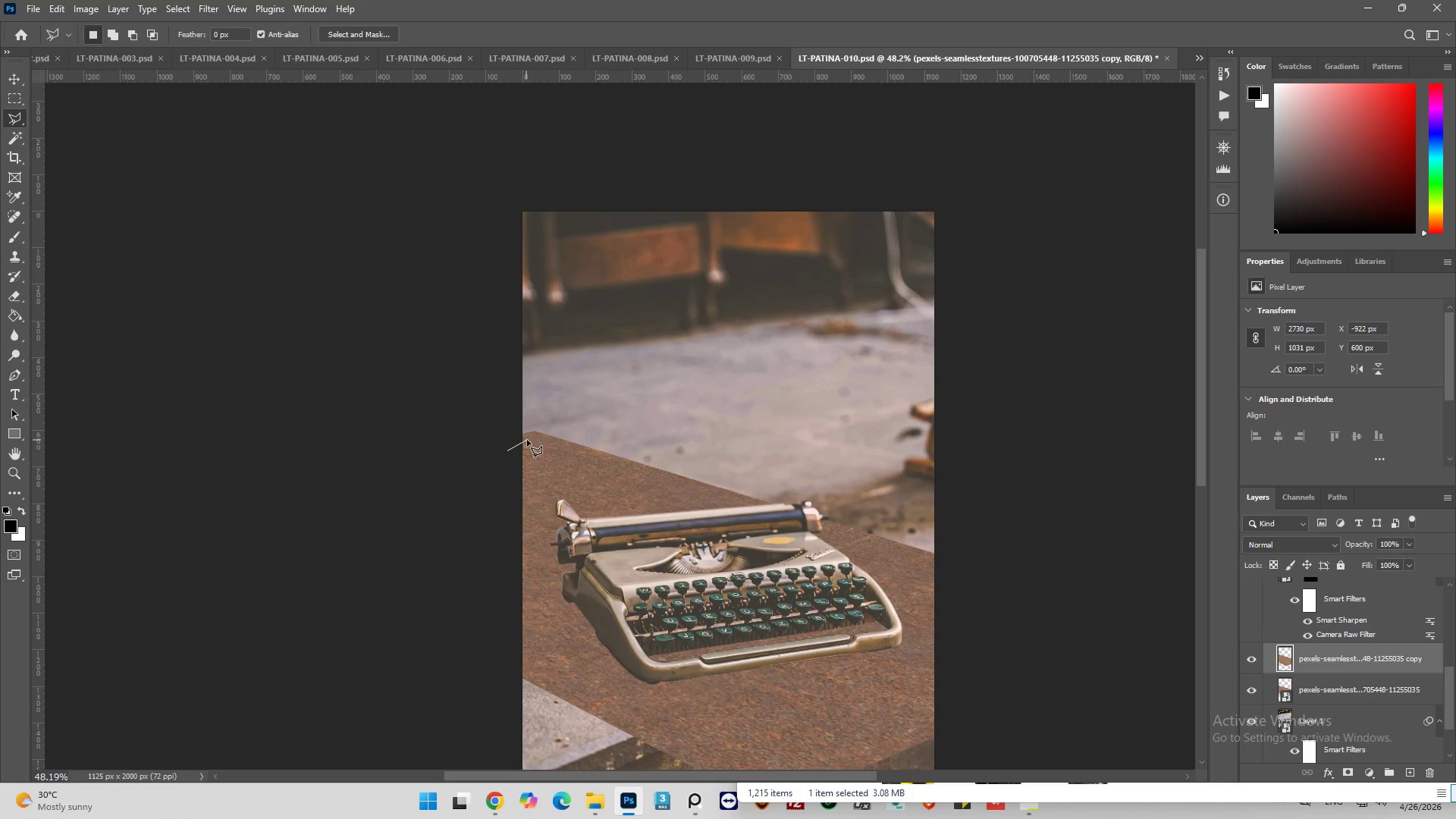 
left_click([529, 441])
 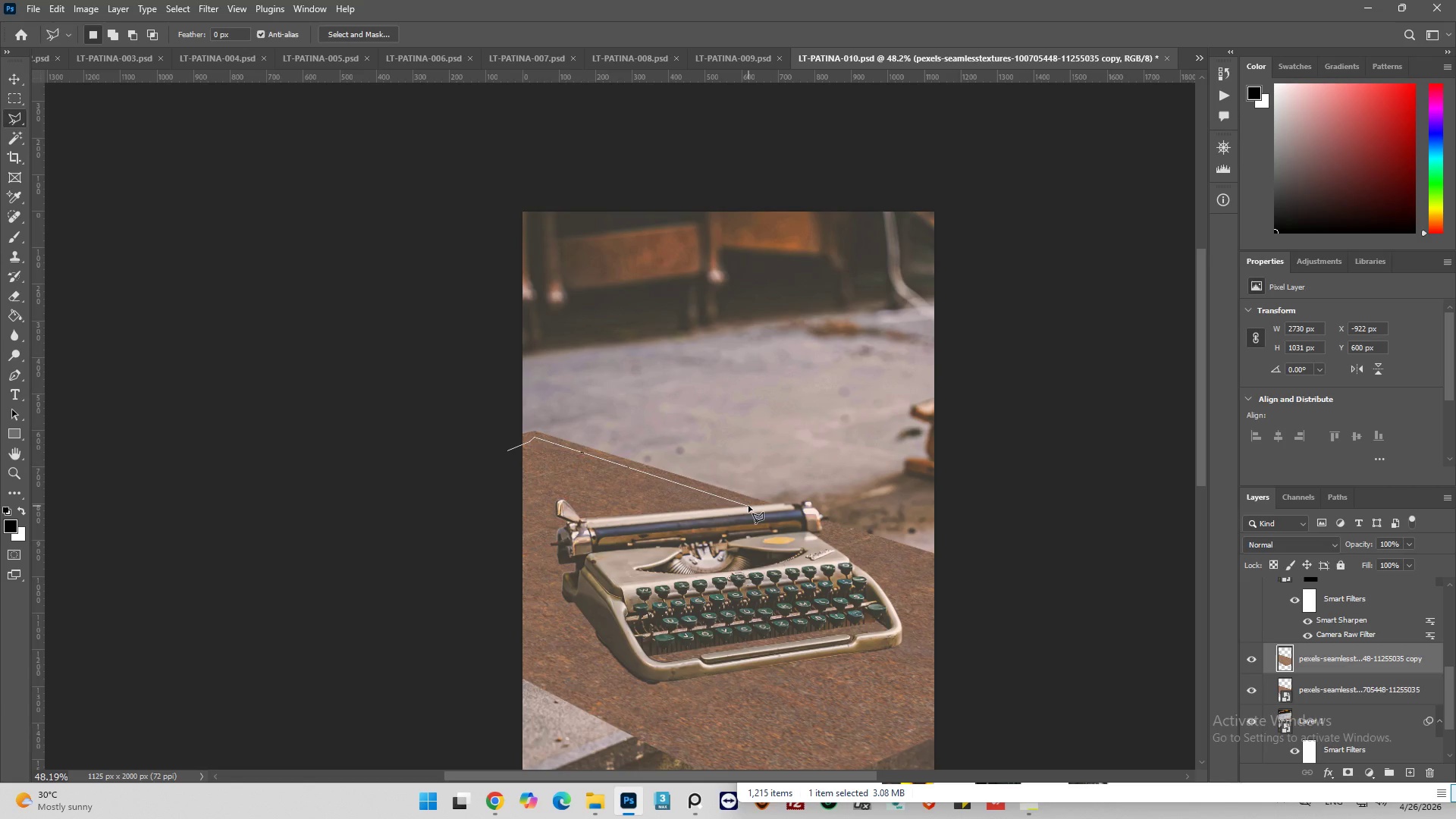 
left_click_drag(start_coordinate=[748, 506], to_coordinate=[755, 506])
 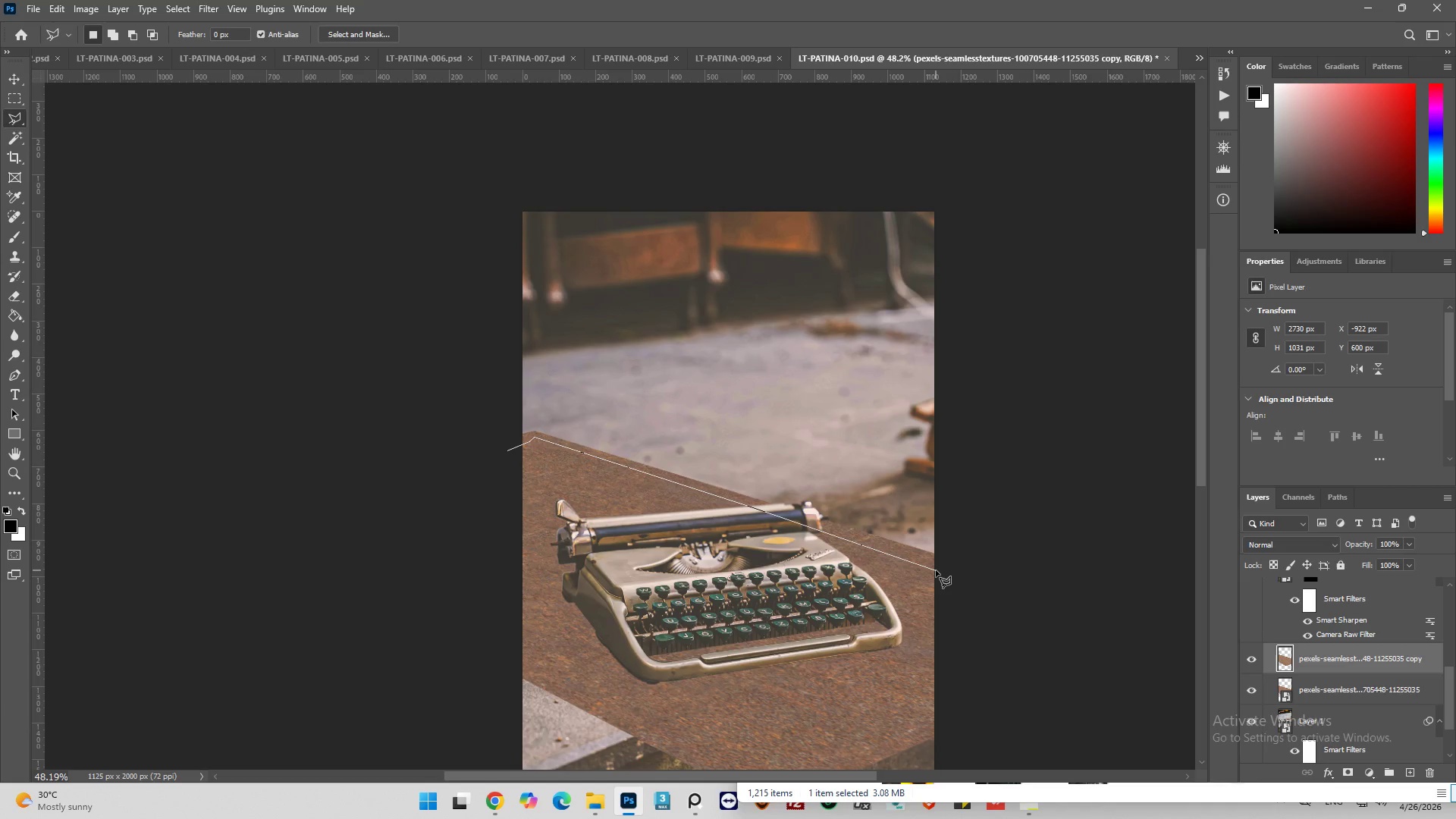 
left_click([936, 570])
 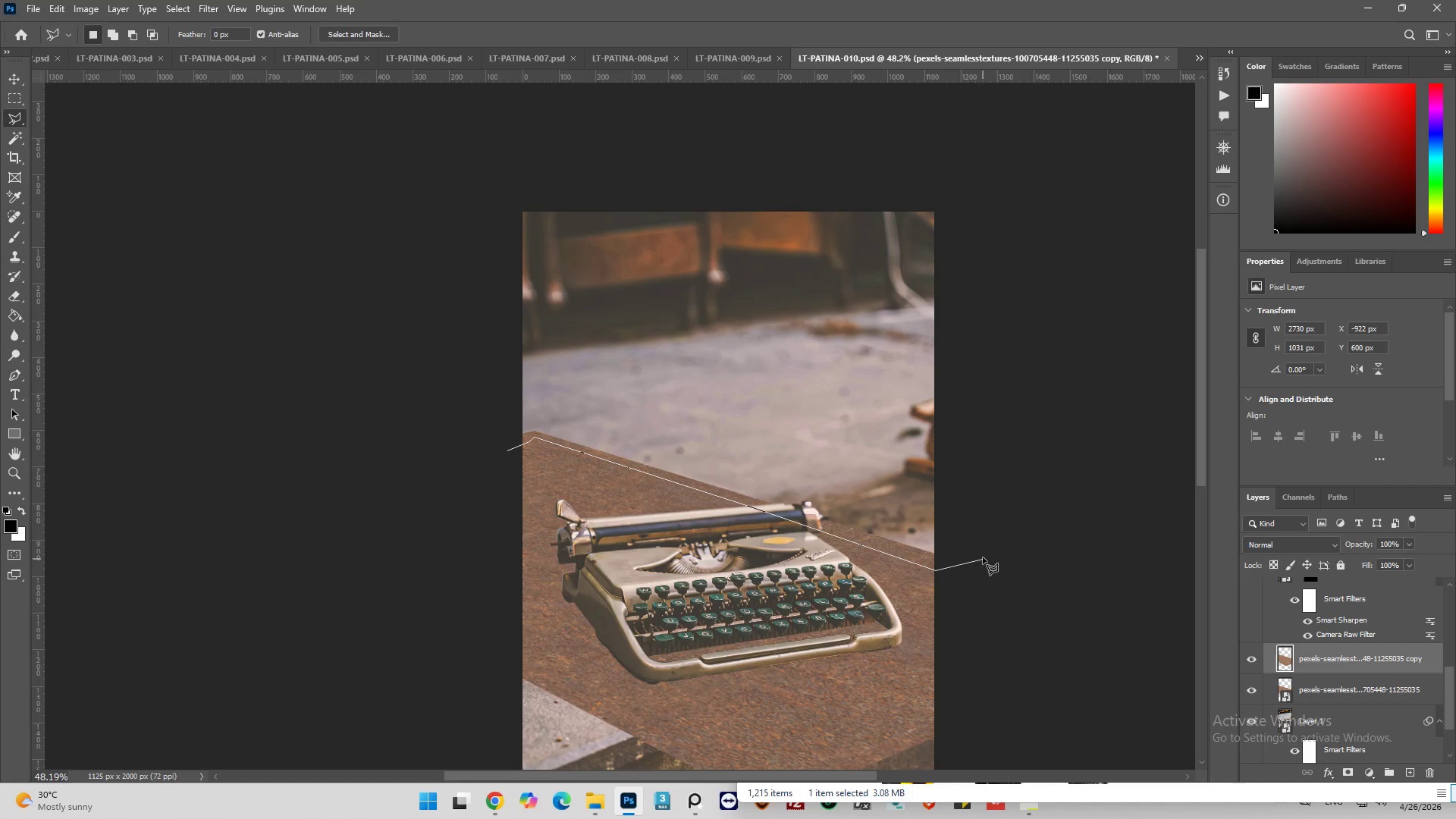 
left_click_drag(start_coordinate=[982, 557], to_coordinate=[982, 547])
 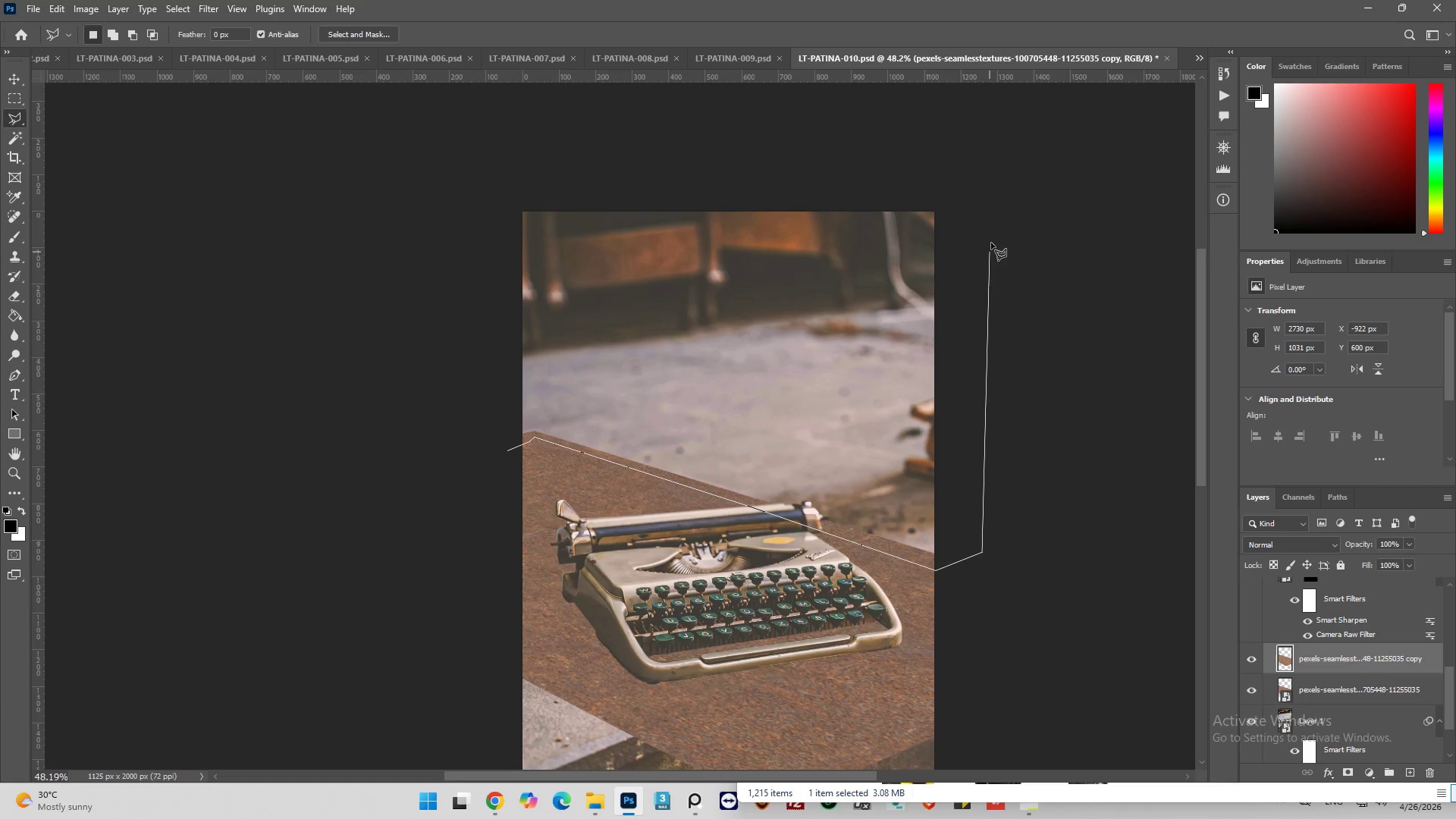 
left_click_drag(start_coordinate=[992, 236], to_coordinate=[991, 221])
 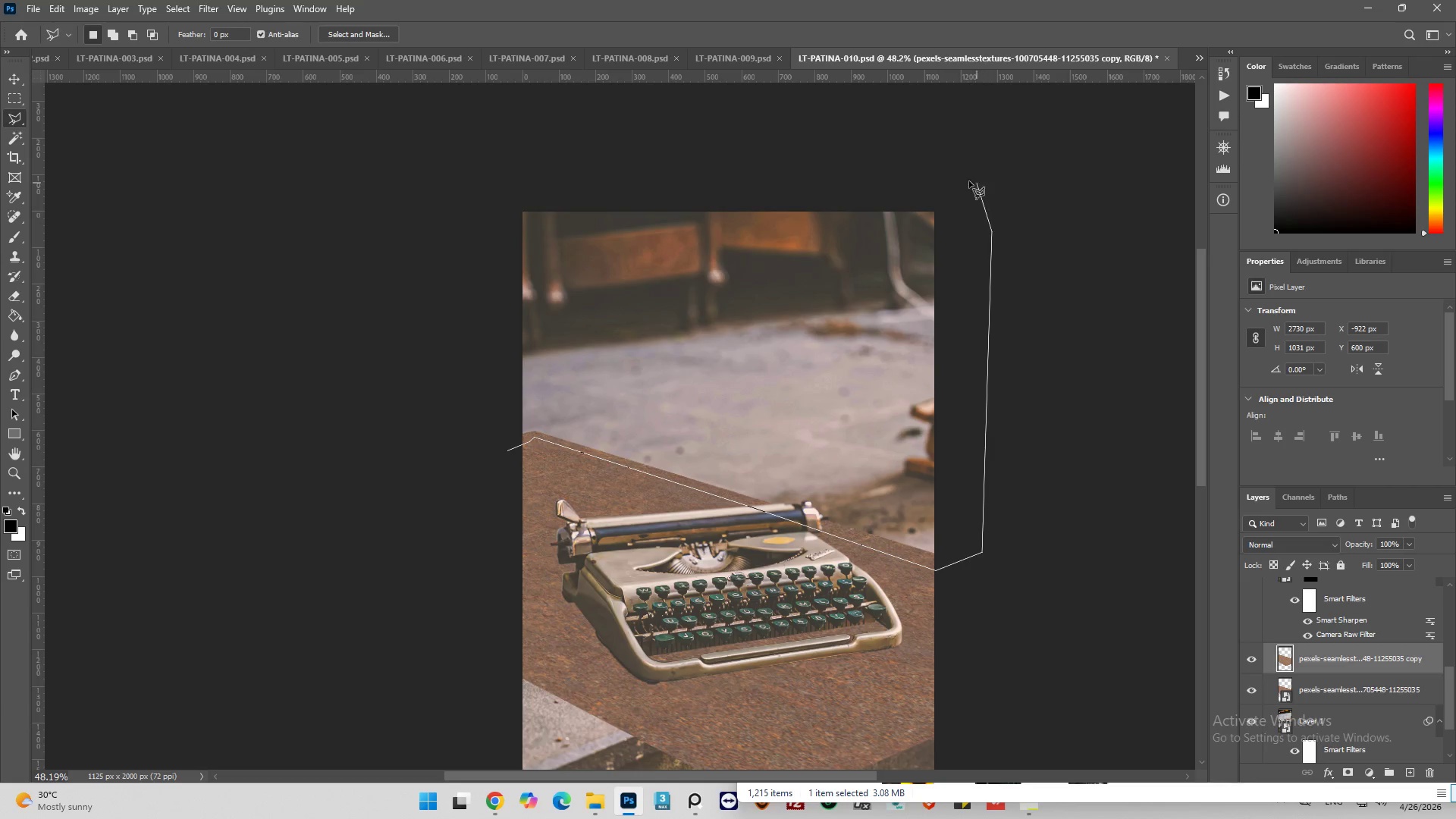 
left_click_drag(start_coordinate=[964, 180], to_coordinate=[755, 180])
 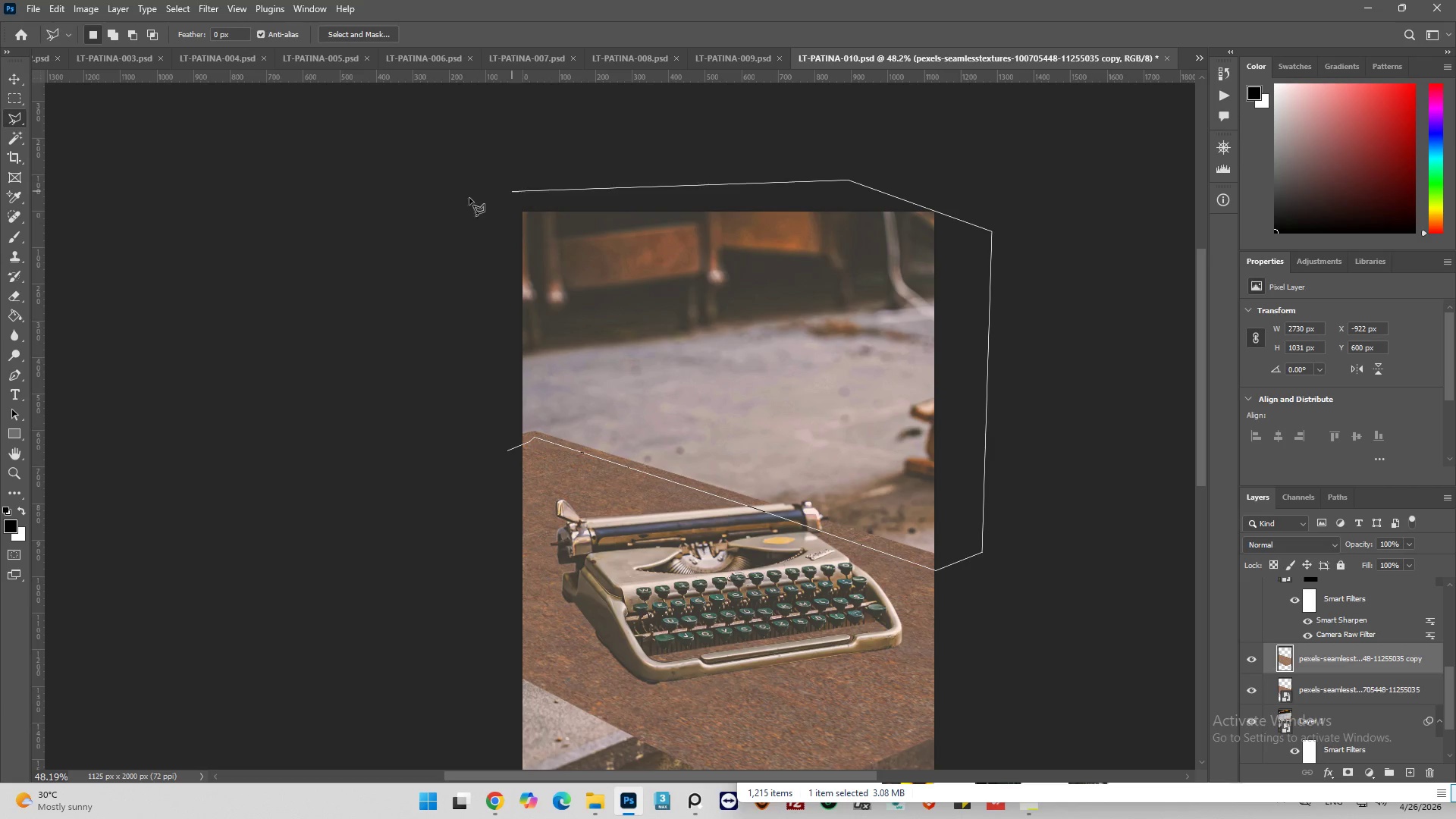 
left_click([445, 202])
 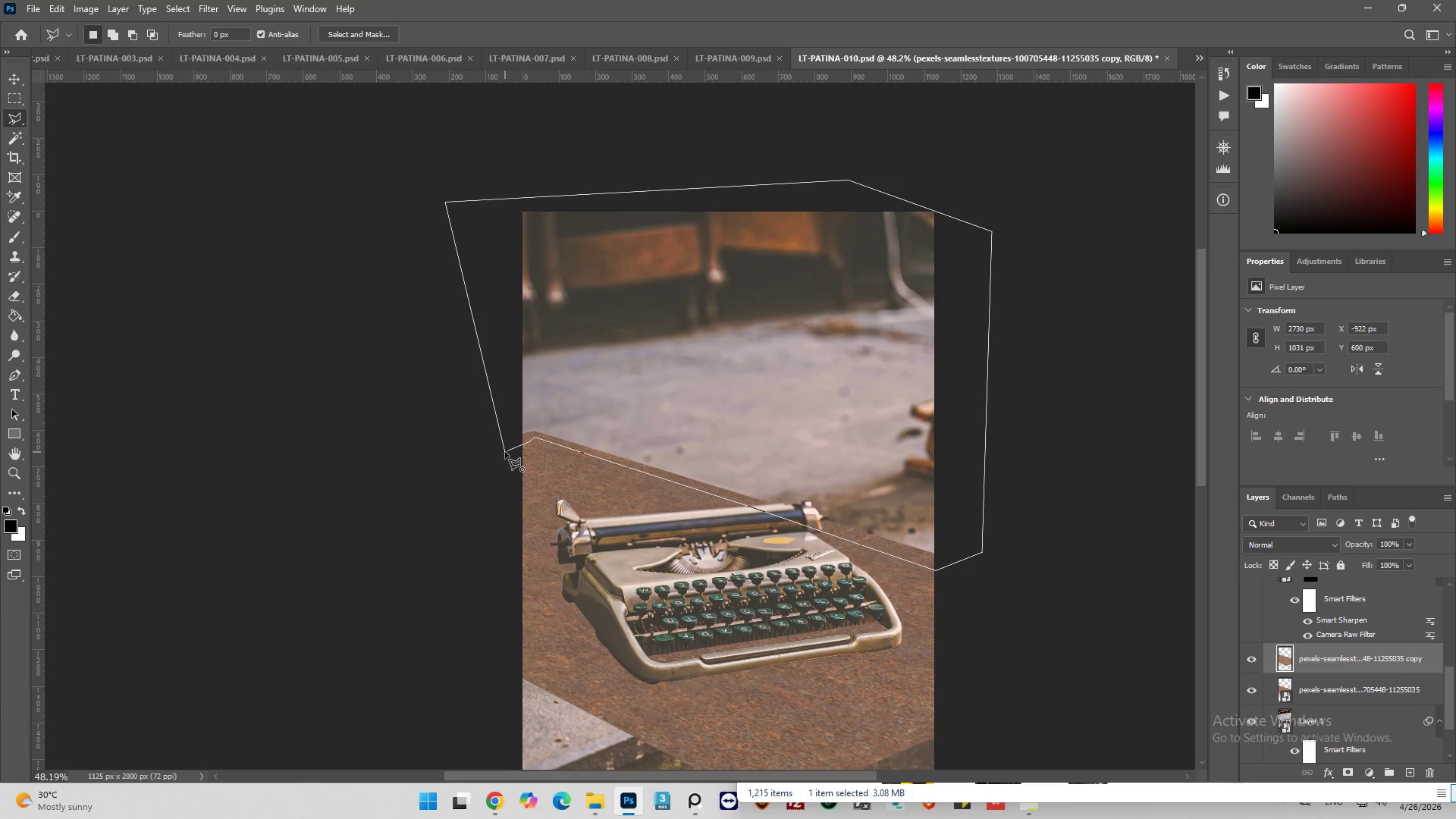 
left_click([510, 452])
 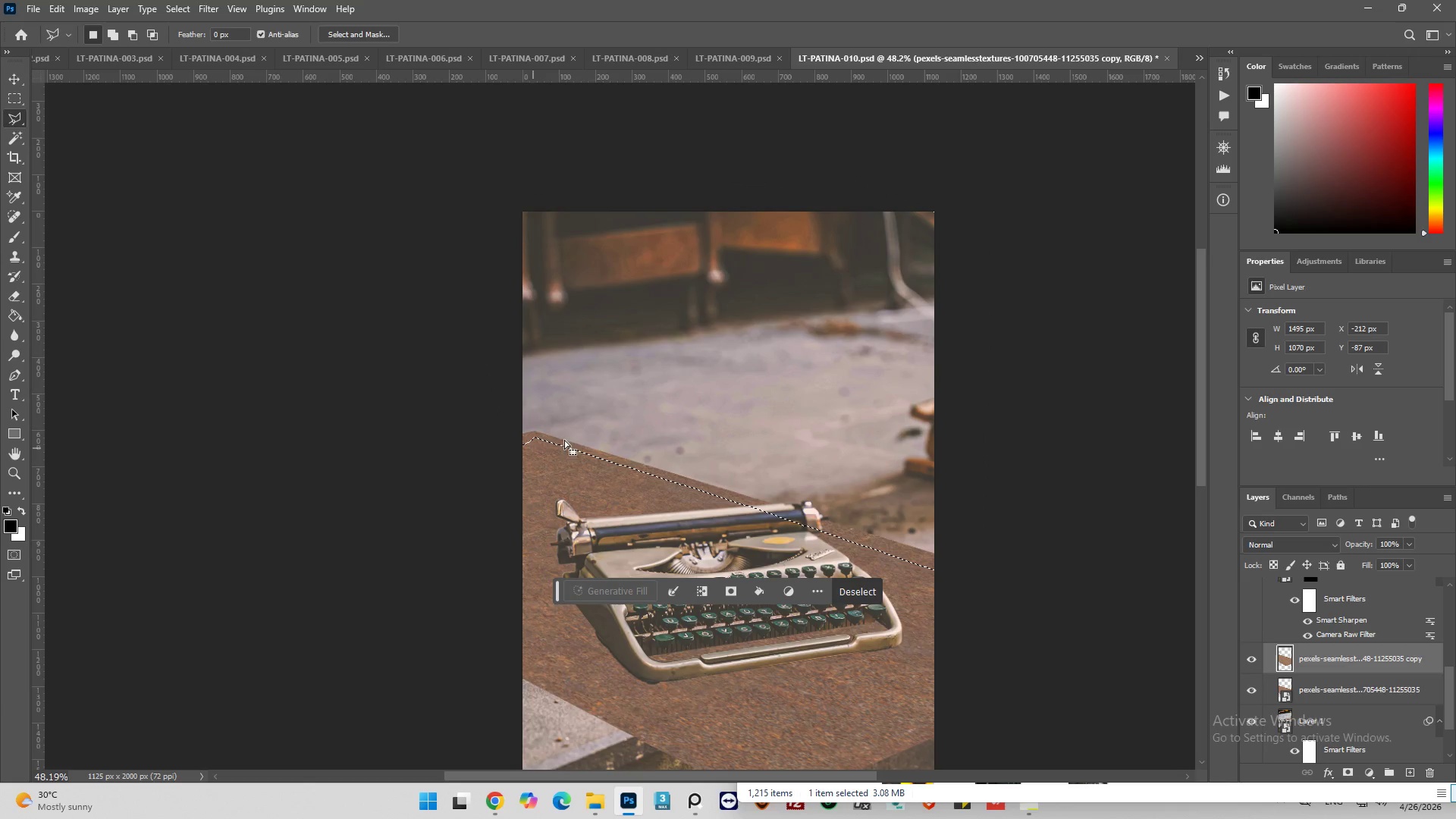 
scroll: coordinate [630, 400], scroll_direction: down, amount: 1.0
 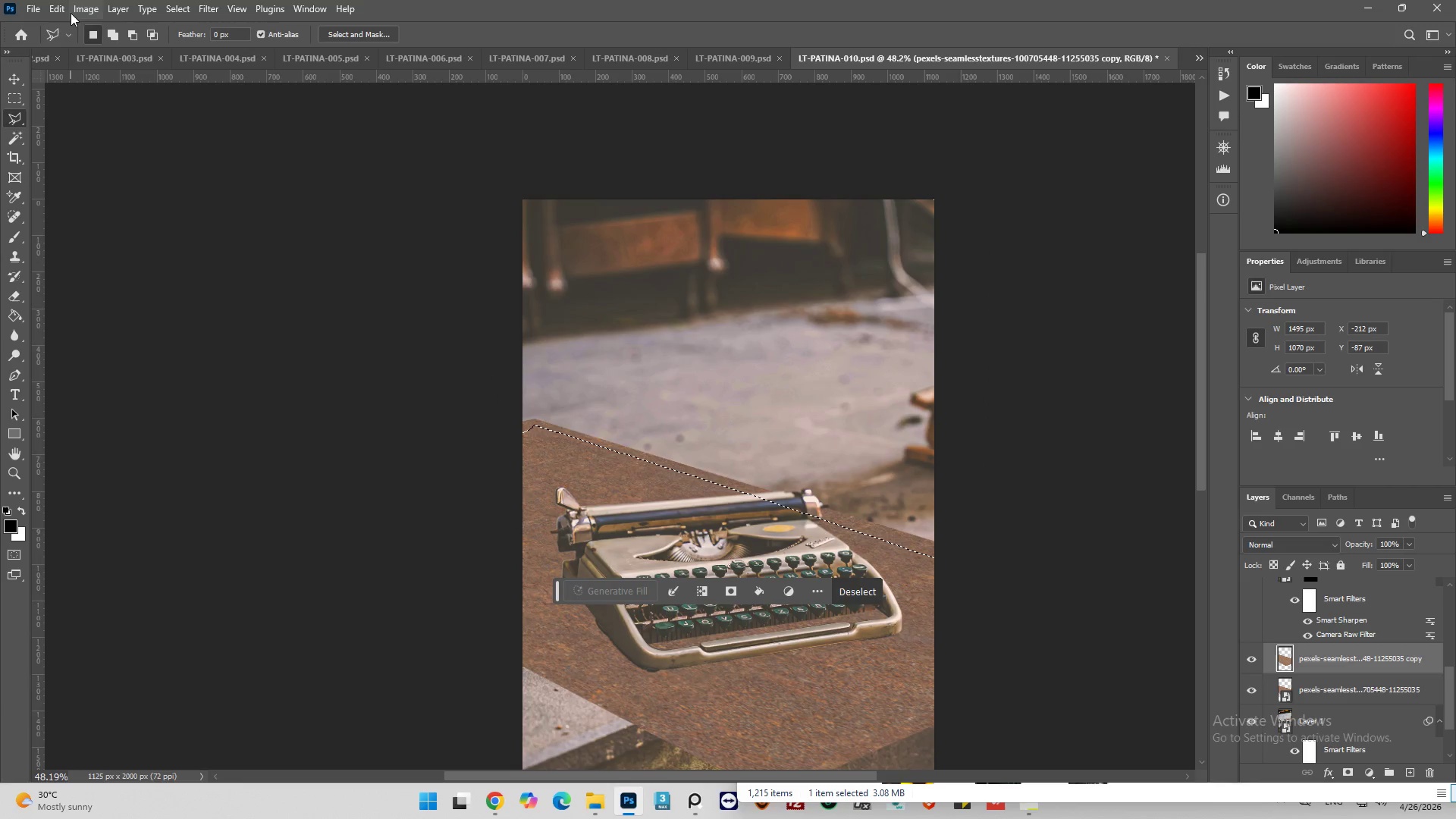 
left_click([77, 12])
 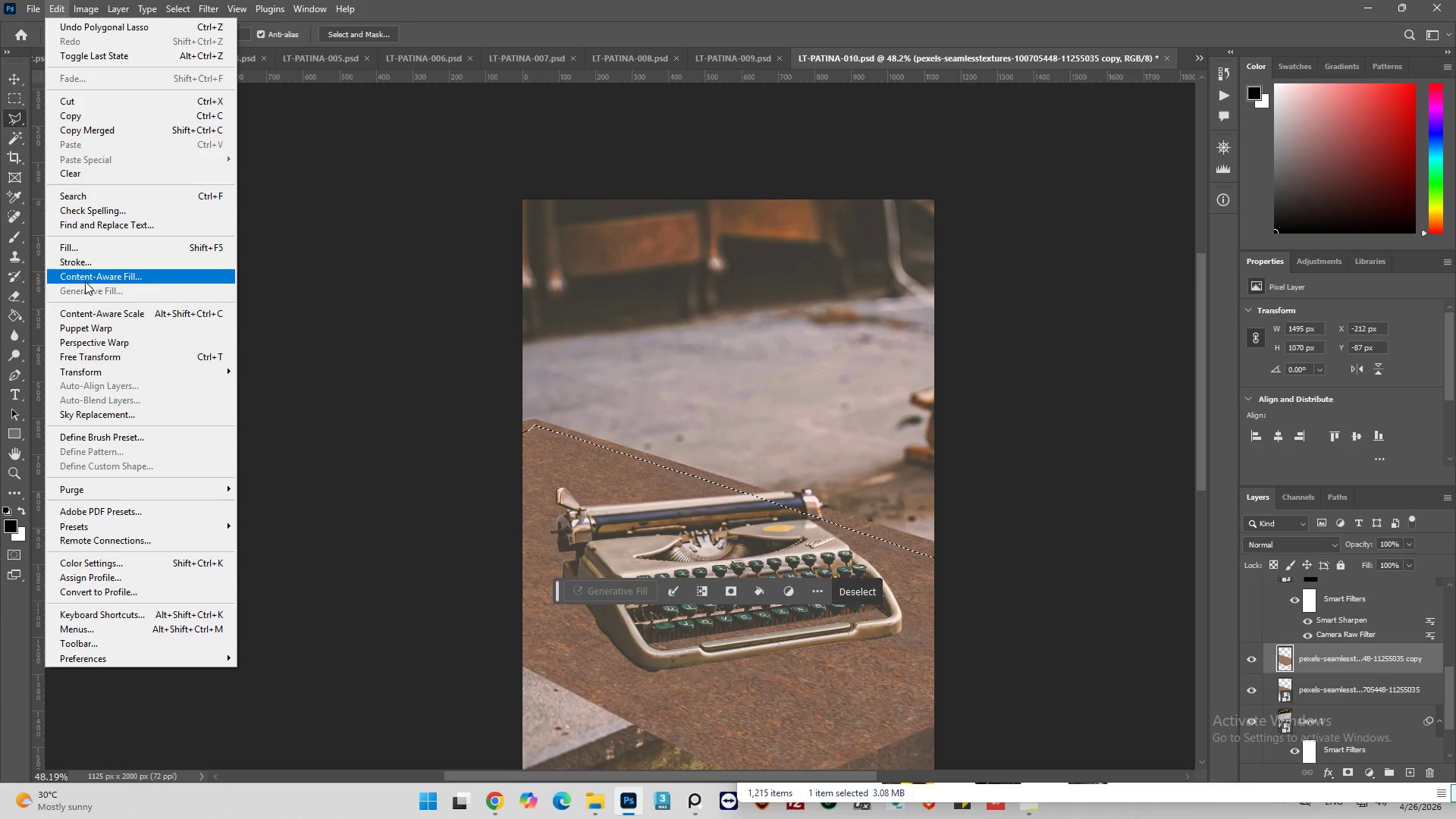 
left_click([86, 272])
 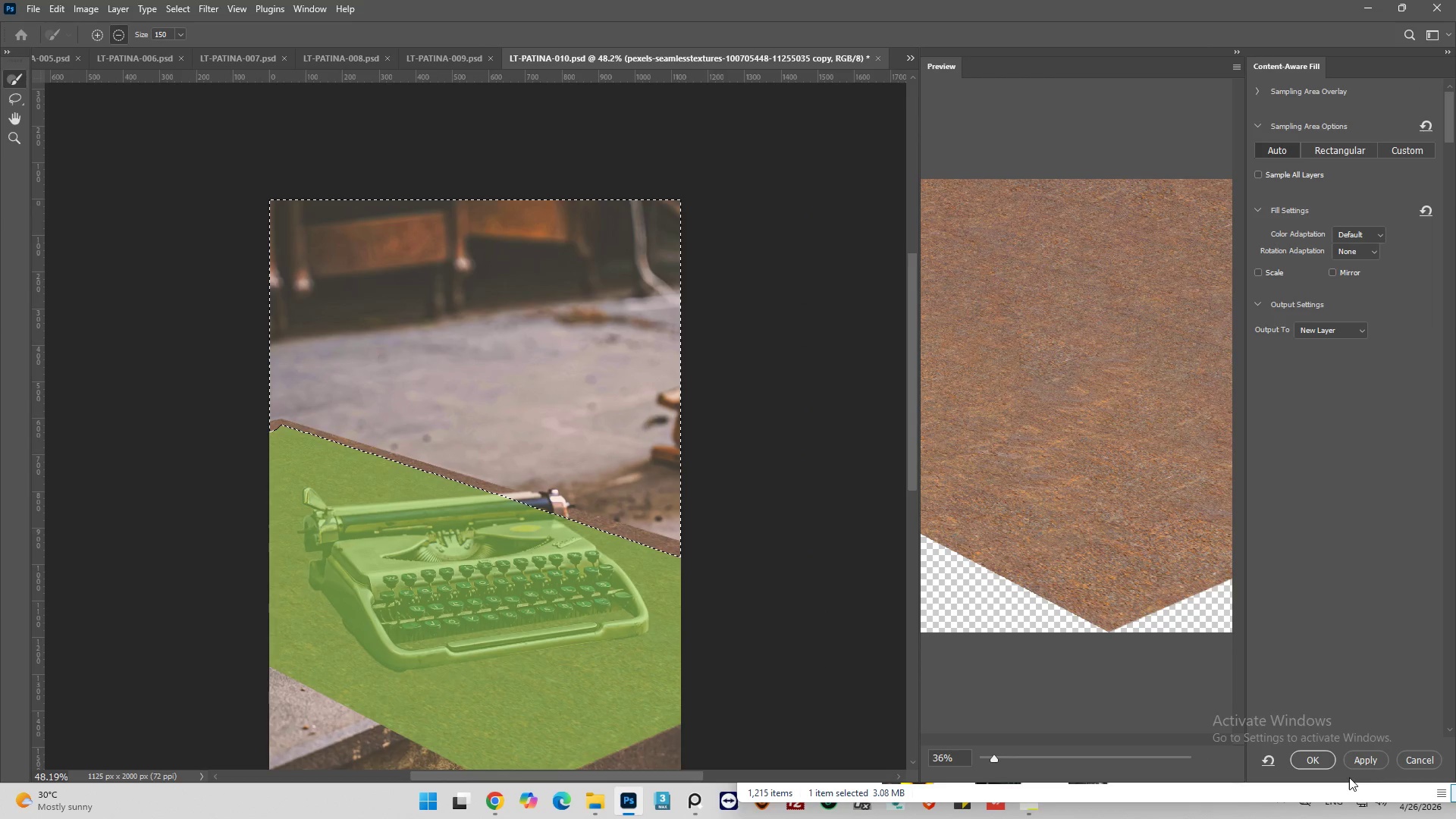 
left_click([1305, 760])
 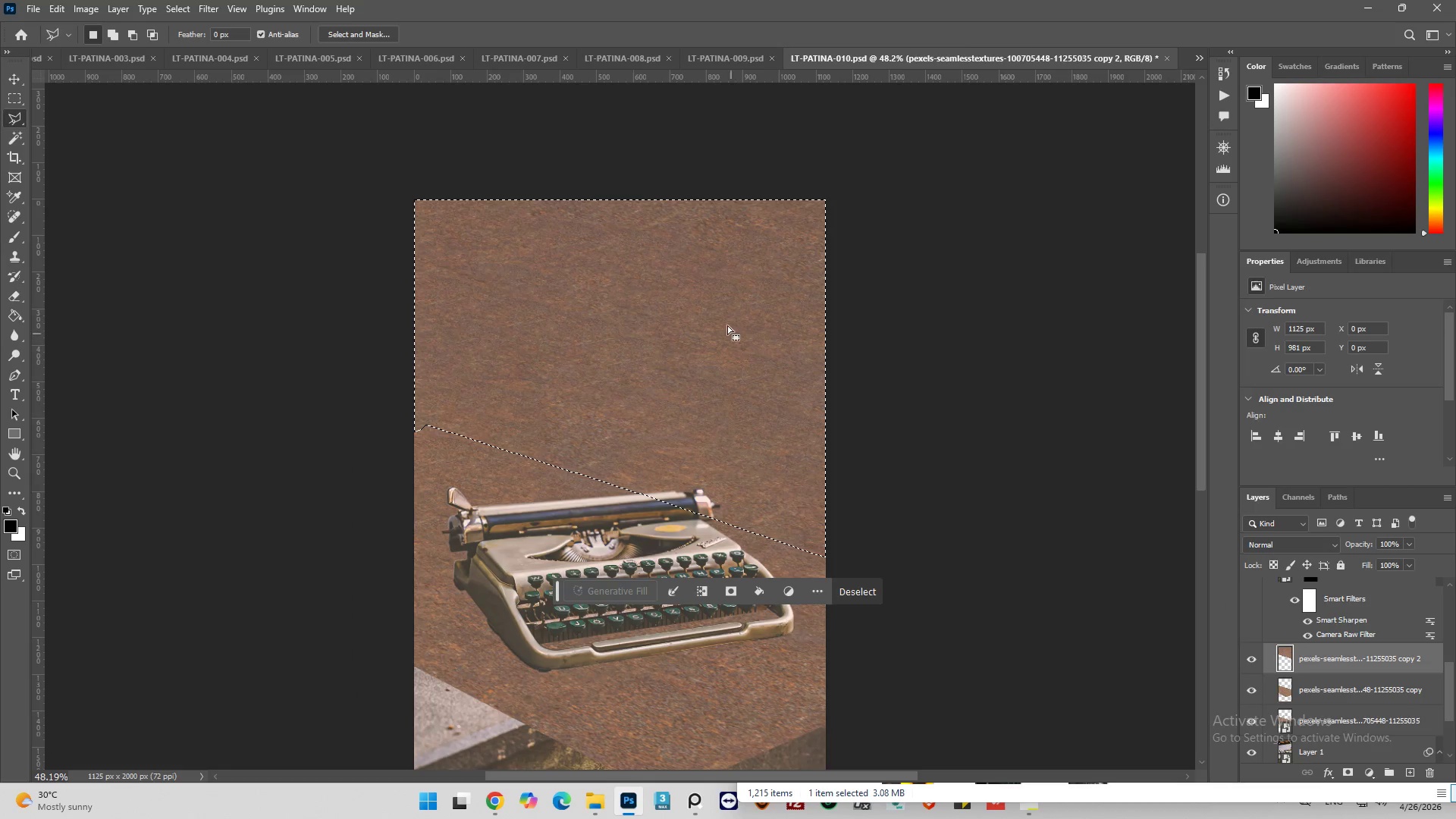 
key(Alt+AltLeft)
 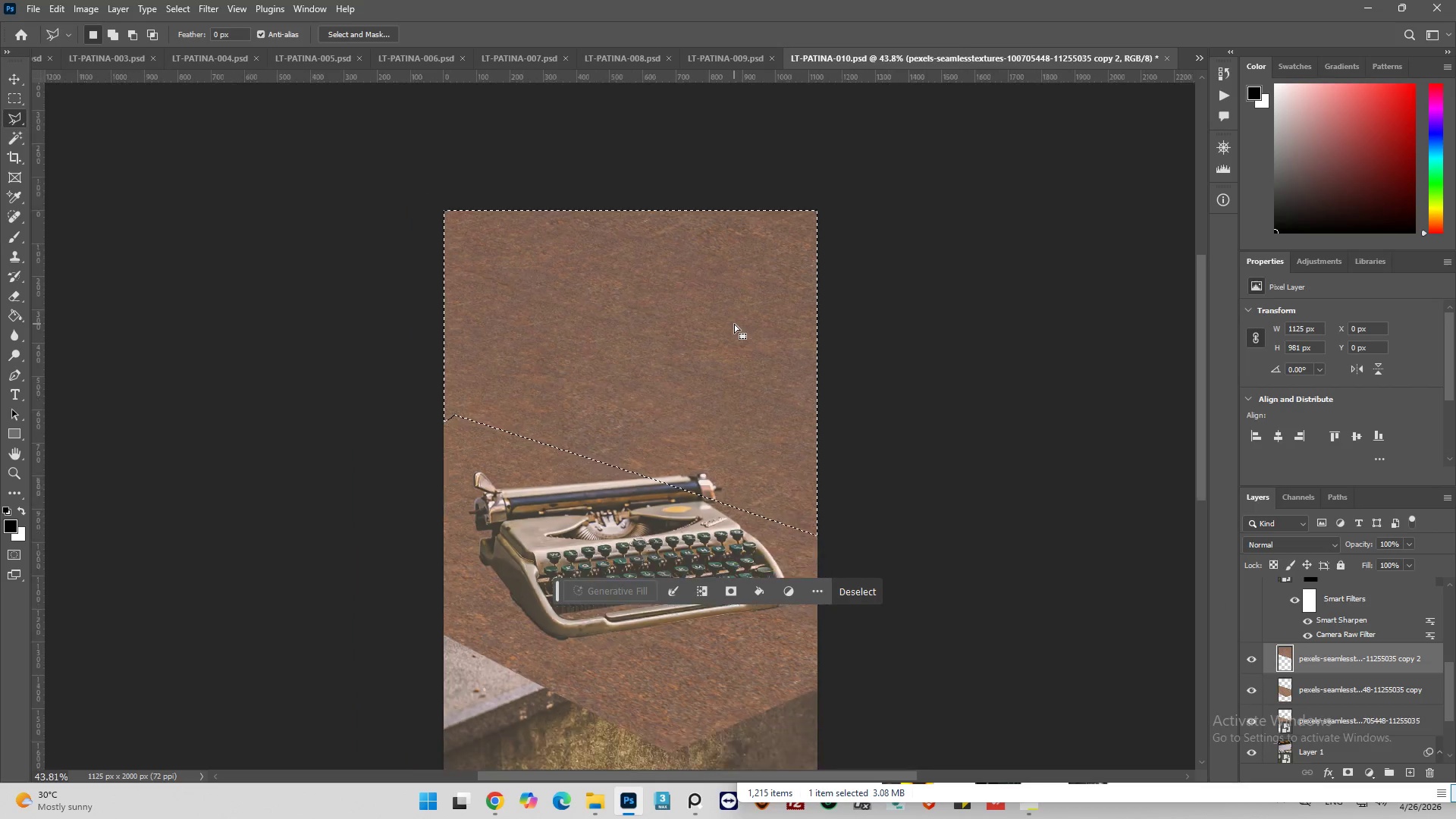 
scroll: coordinate [737, 328], scroll_direction: down, amount: 12.0
 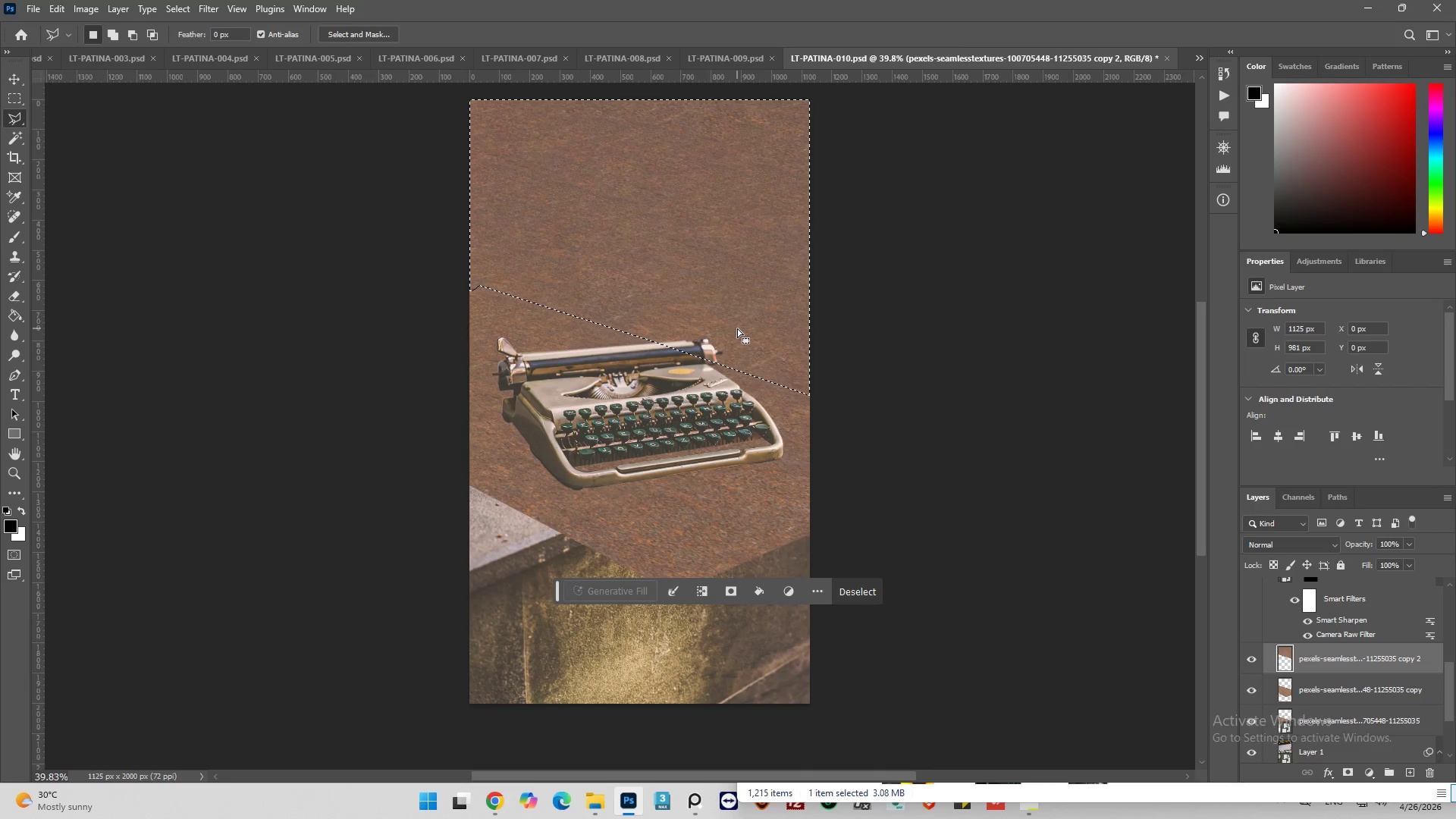 
scroll: coordinate [738, 329], scroll_direction: up, amount: 1.0
 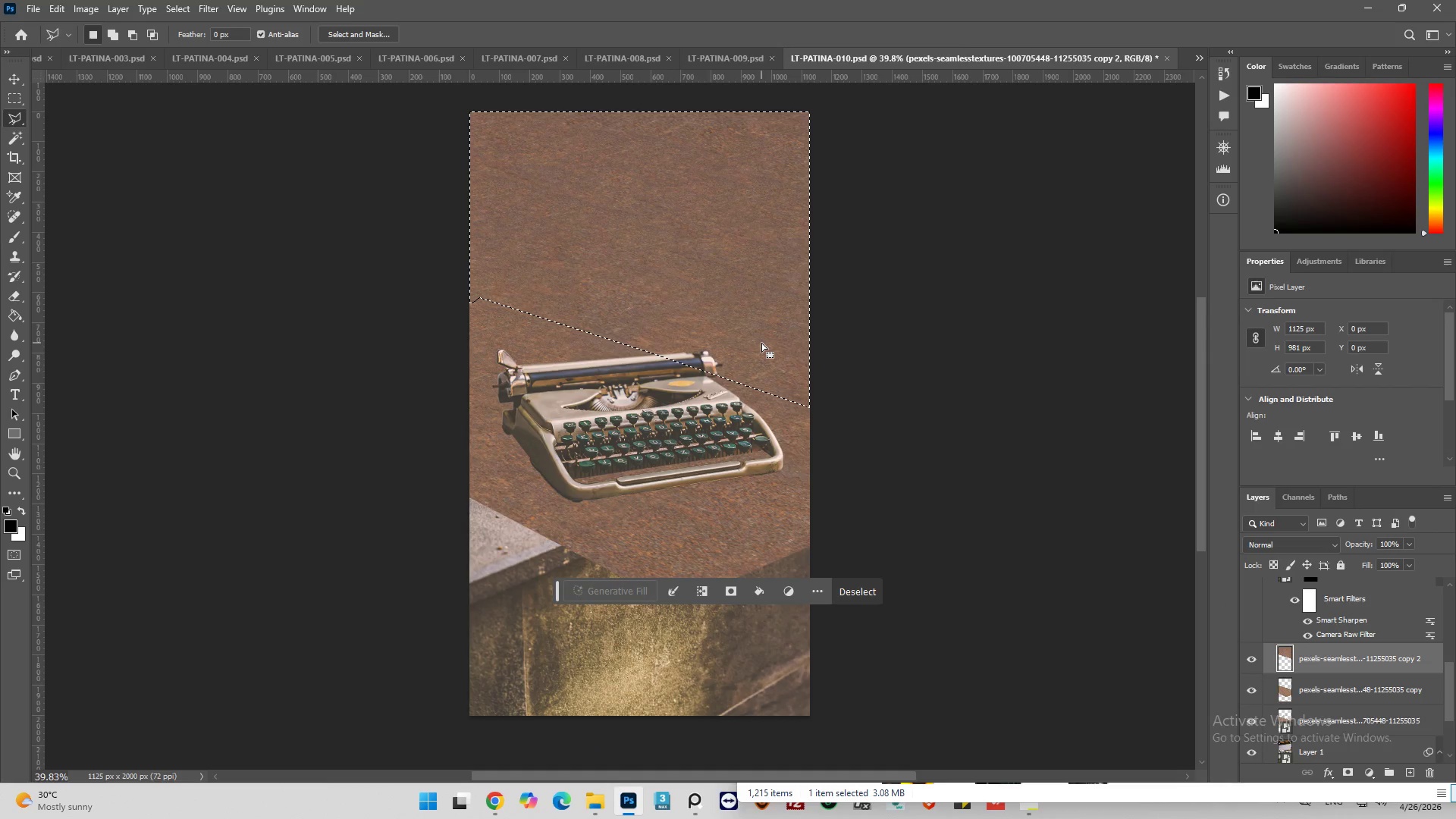 
wait(8.89)
 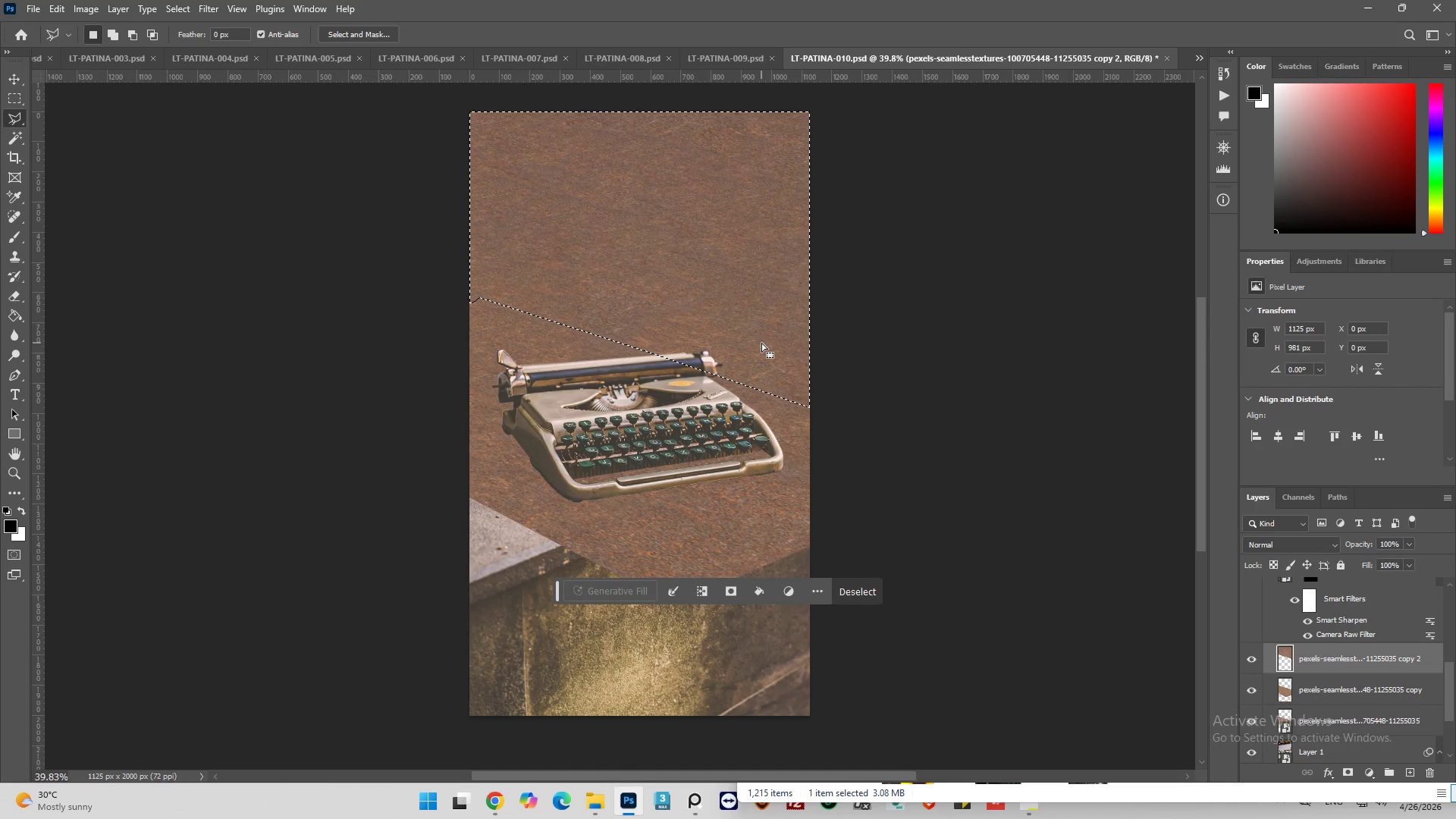 
left_click([843, 592])
 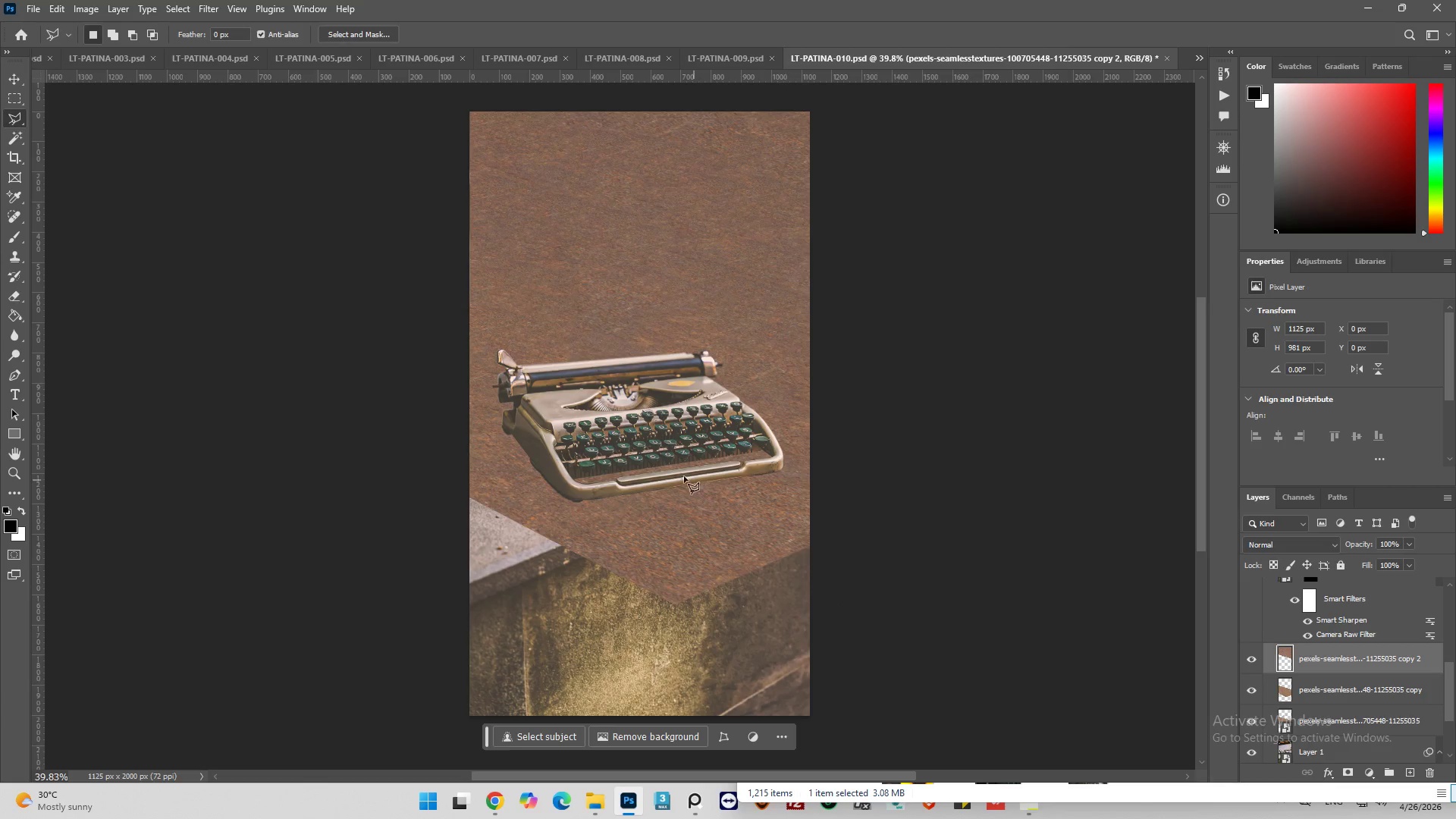 
hold_key(key=AltLeft, duration=0.81)
scroll: coordinate [665, 478], scroll_direction: up, amount: 9.0
 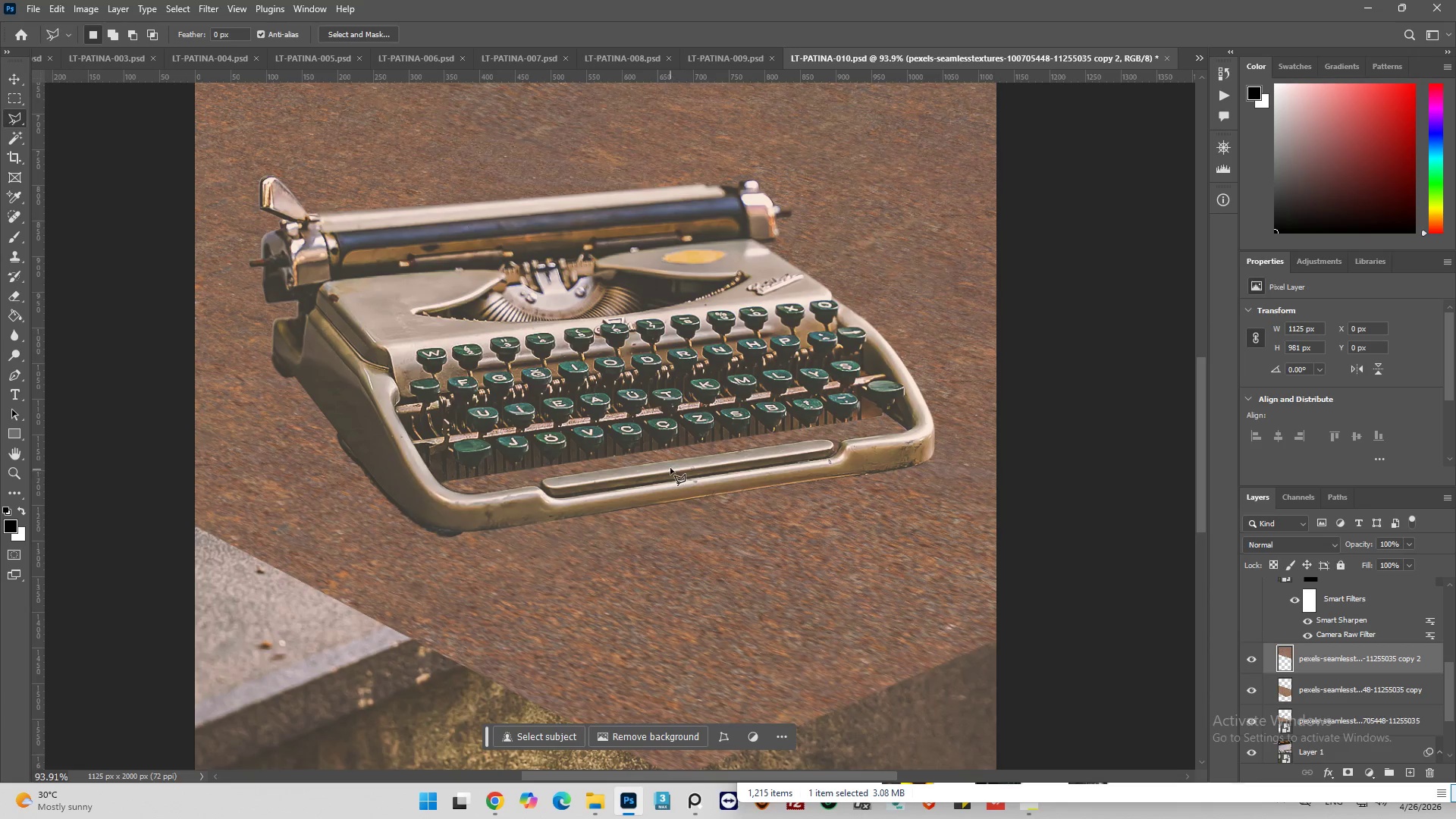 
hold_key(key=AltLeft, duration=0.33)
 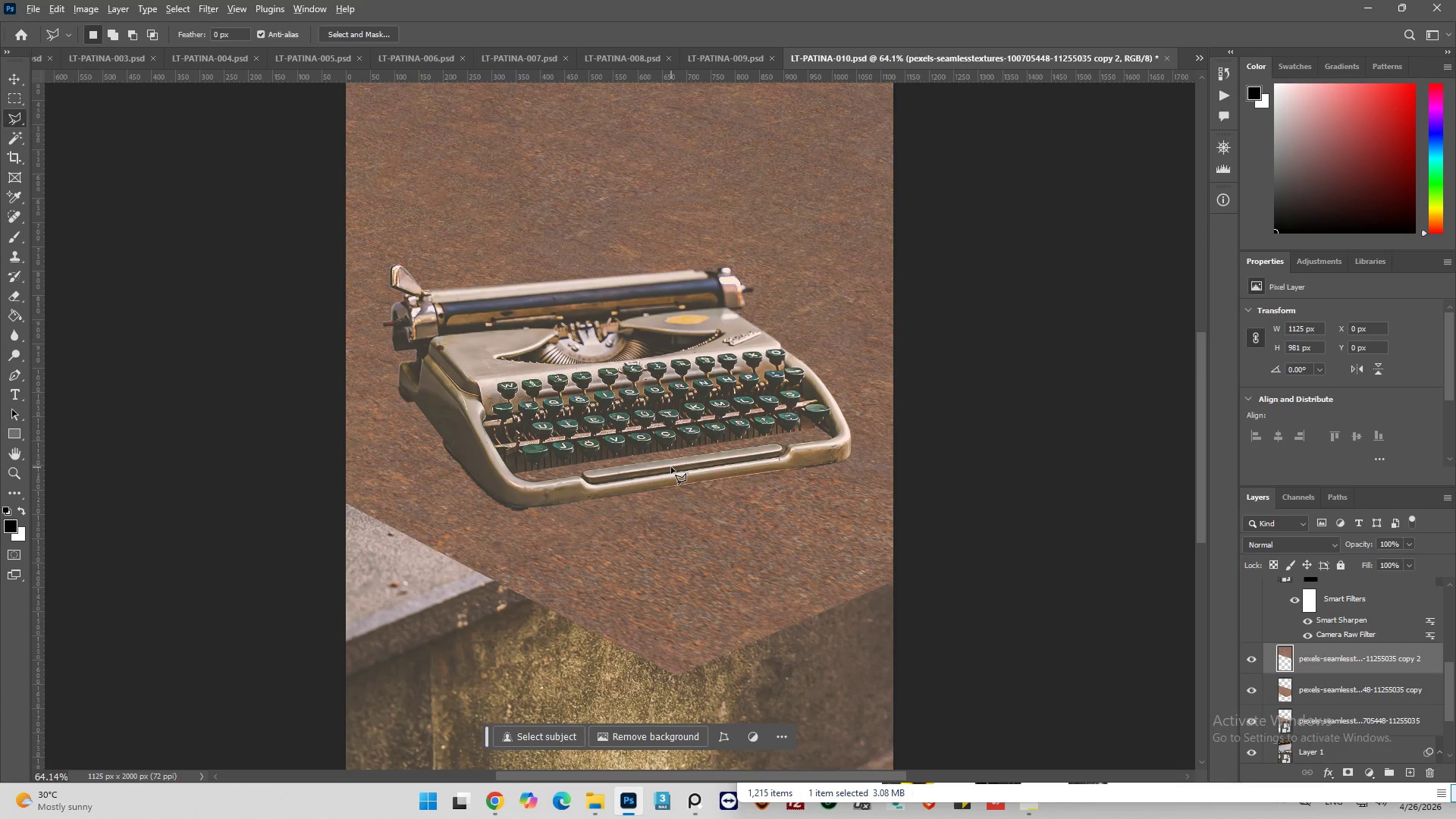 
hold_key(key=AltLeft, duration=0.33)
 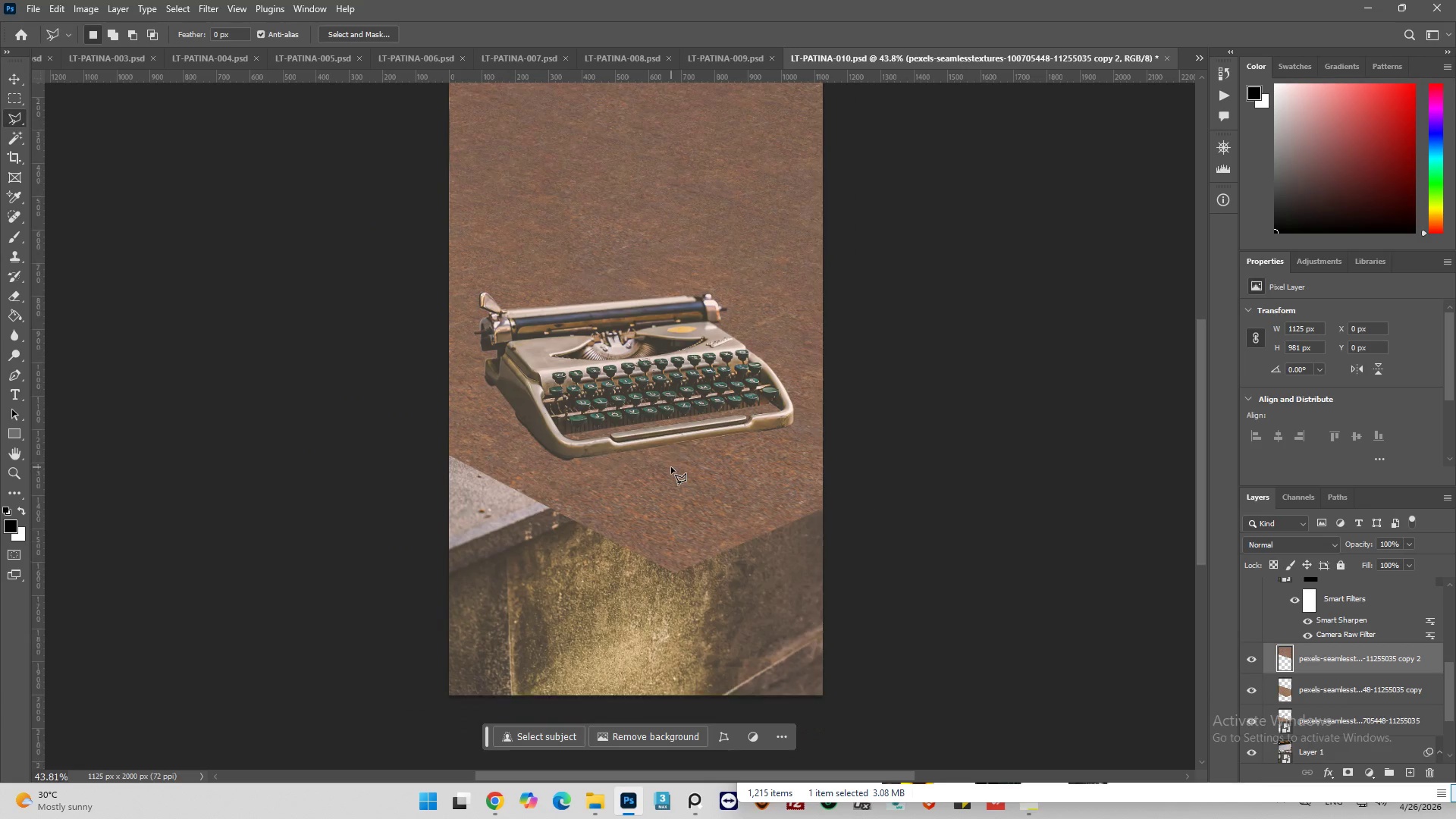 
hold_key(key=AltLeft, duration=0.59)
 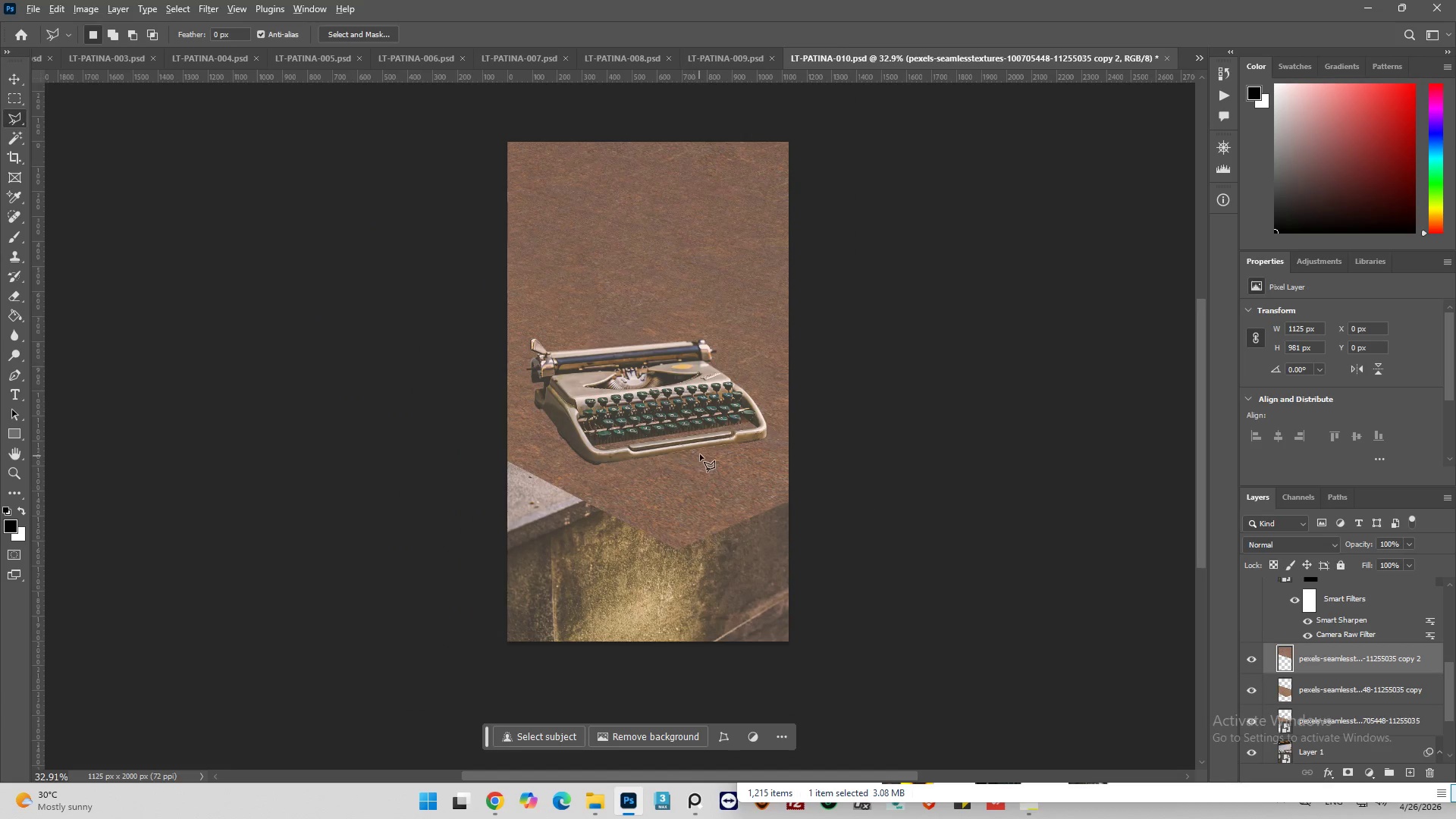 
scroll: coordinate [671, 467], scroll_direction: down, amount: 11.0
 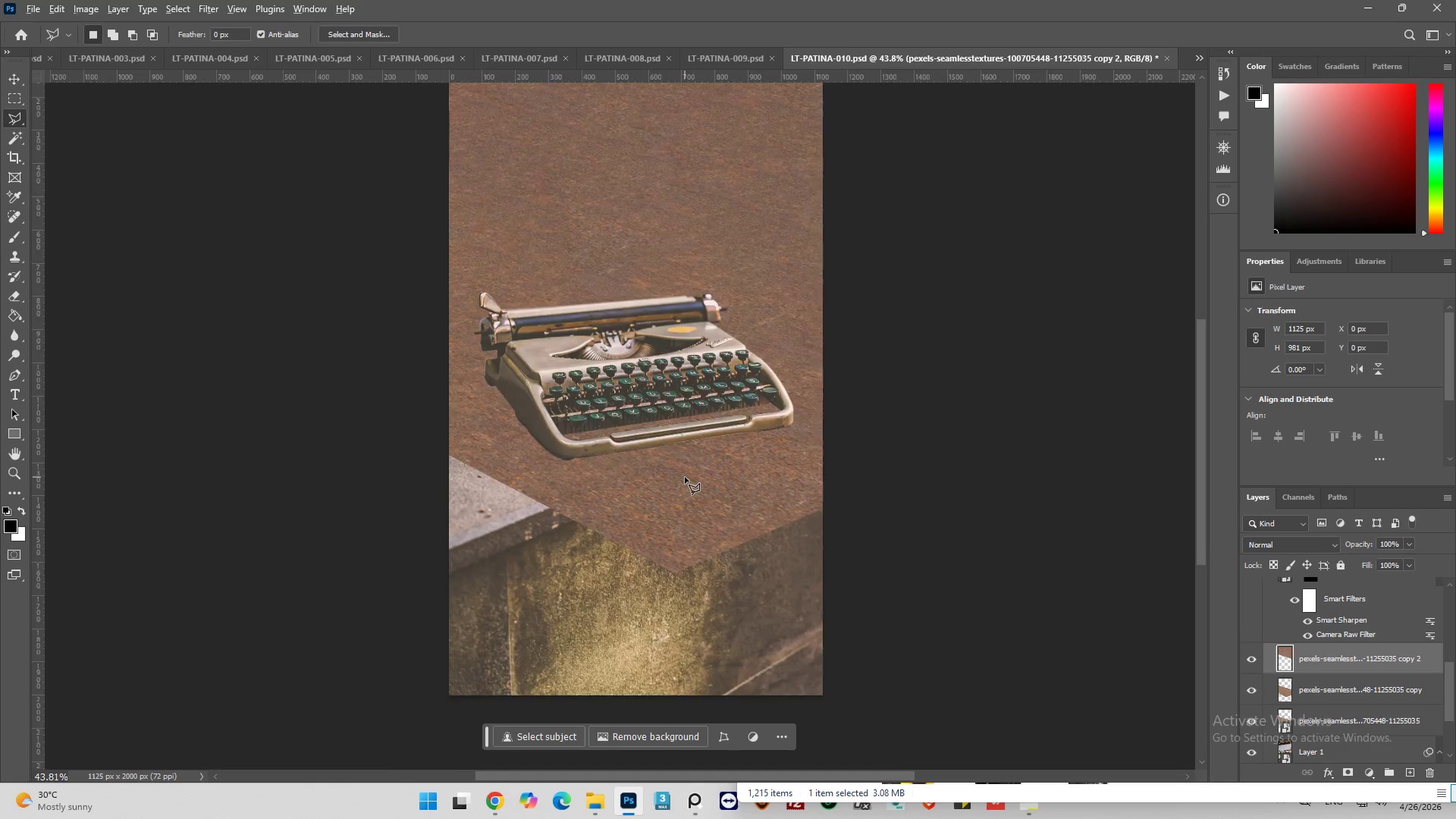 
hold_key(key=AltLeft, duration=0.69)
 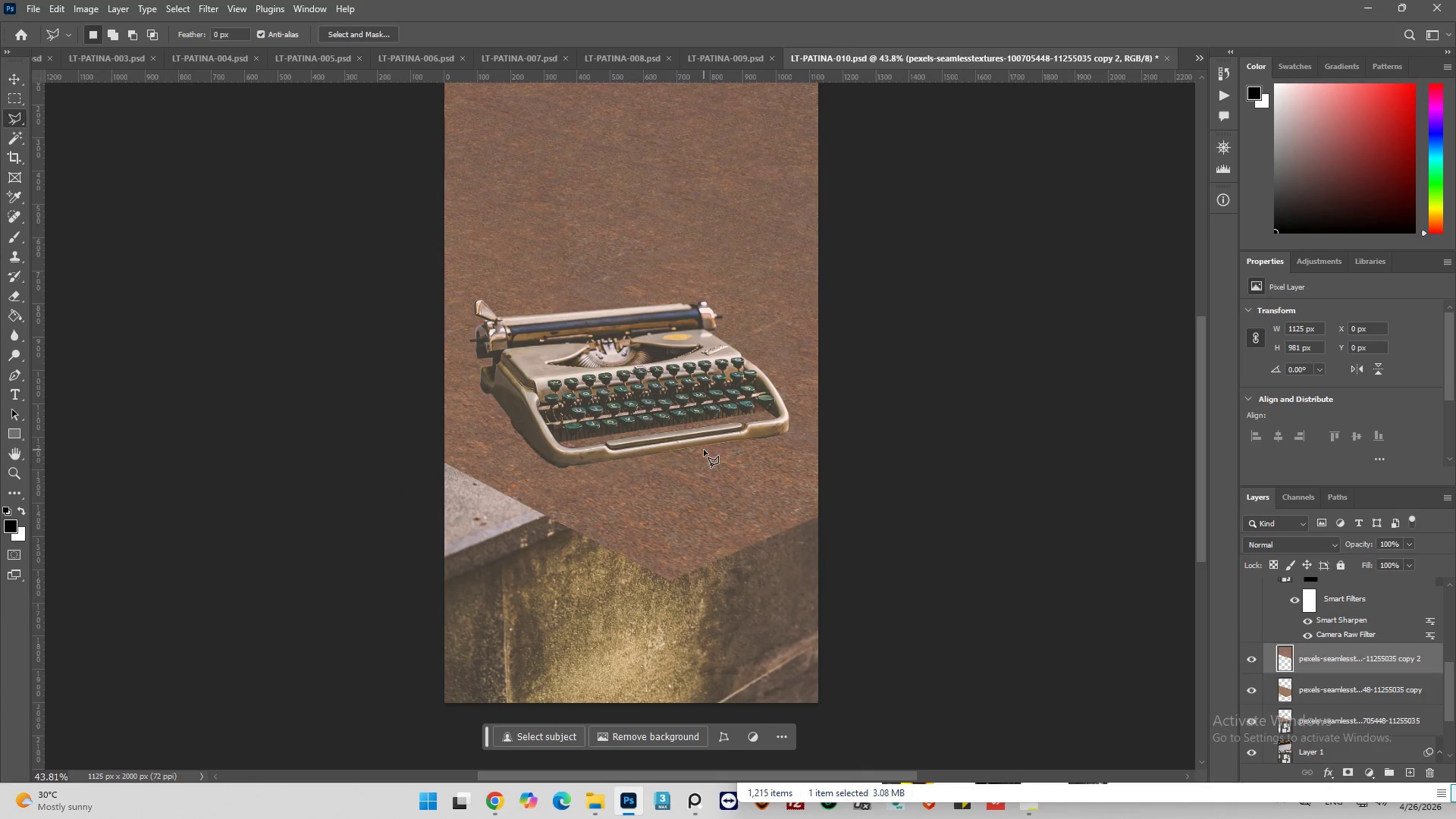 
scroll: coordinate [685, 477], scroll_direction: down, amount: 3.0
 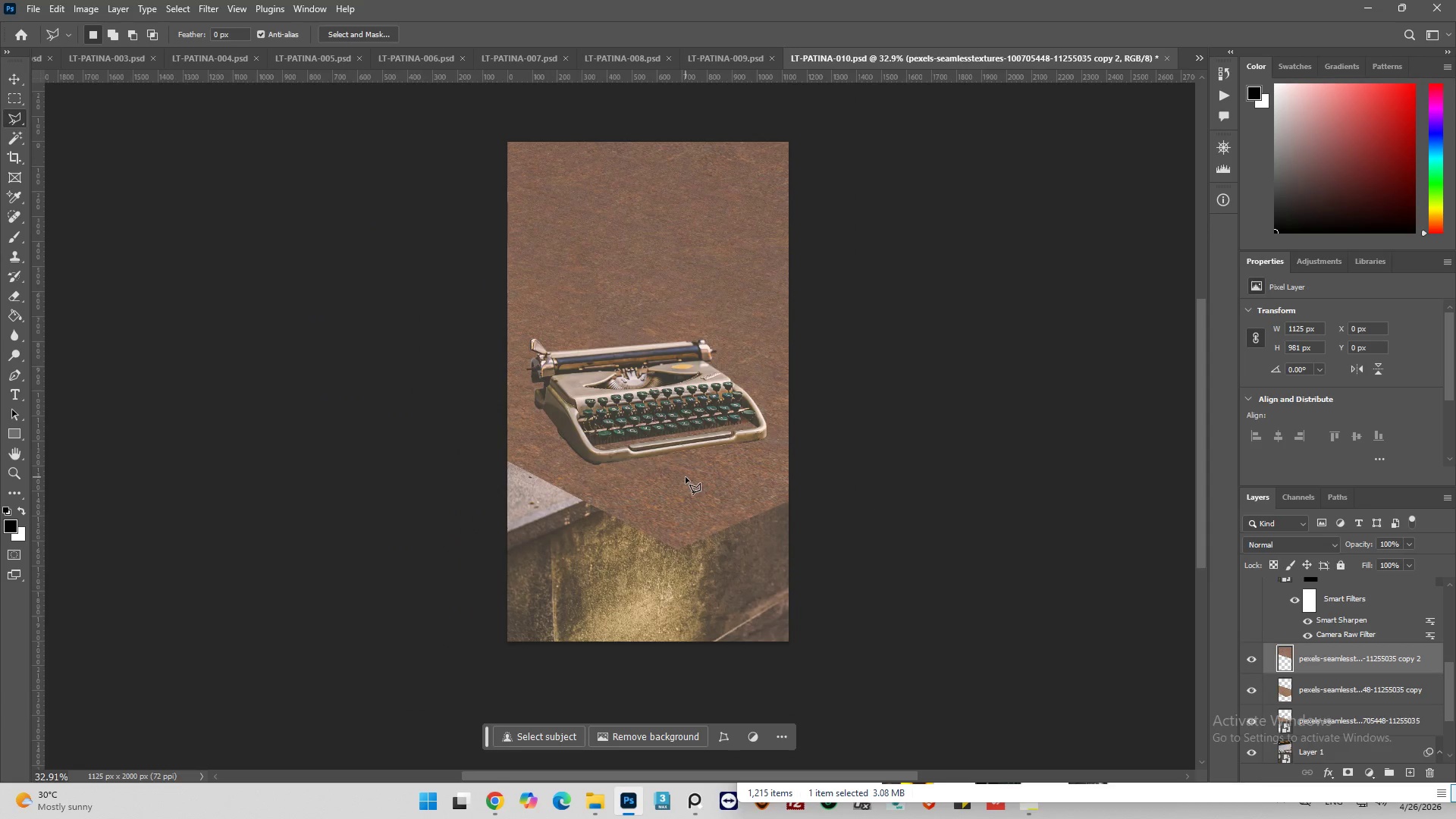 
scroll: coordinate [700, 454], scroll_direction: up, amount: 3.0
 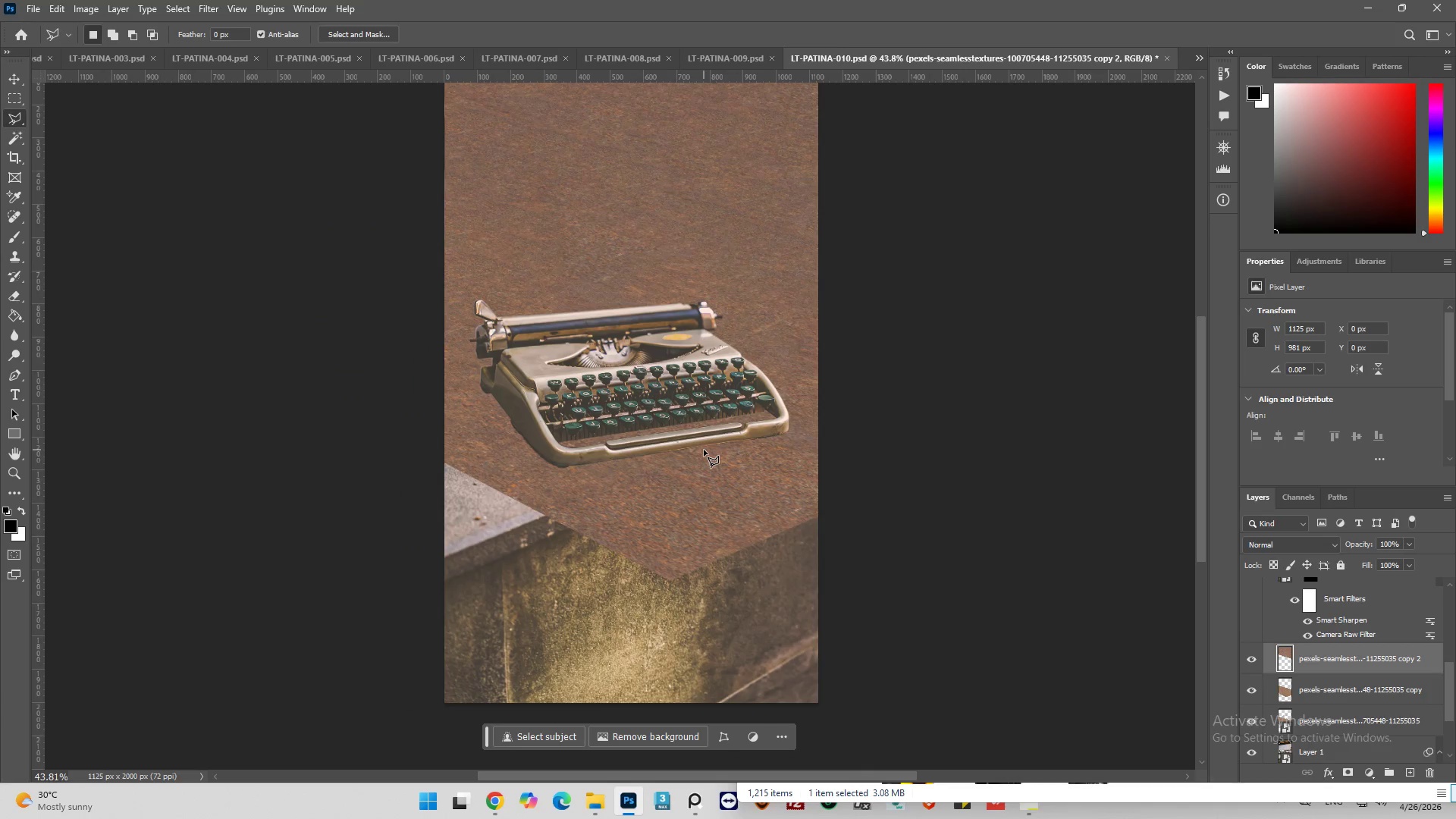 
key(Alt+AltLeft)
 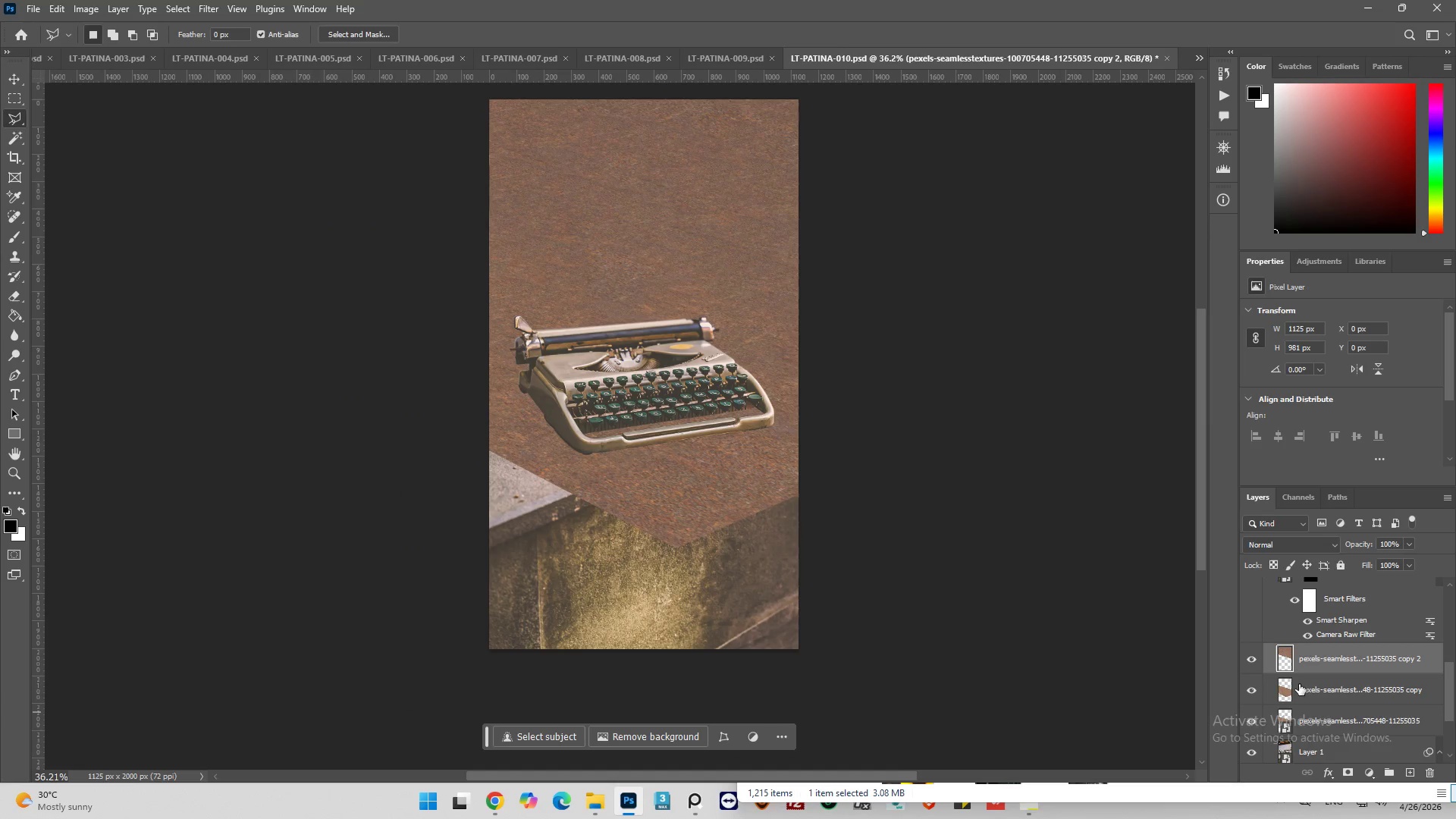 
scroll: coordinate [706, 448], scroll_direction: down, amount: 3.0
 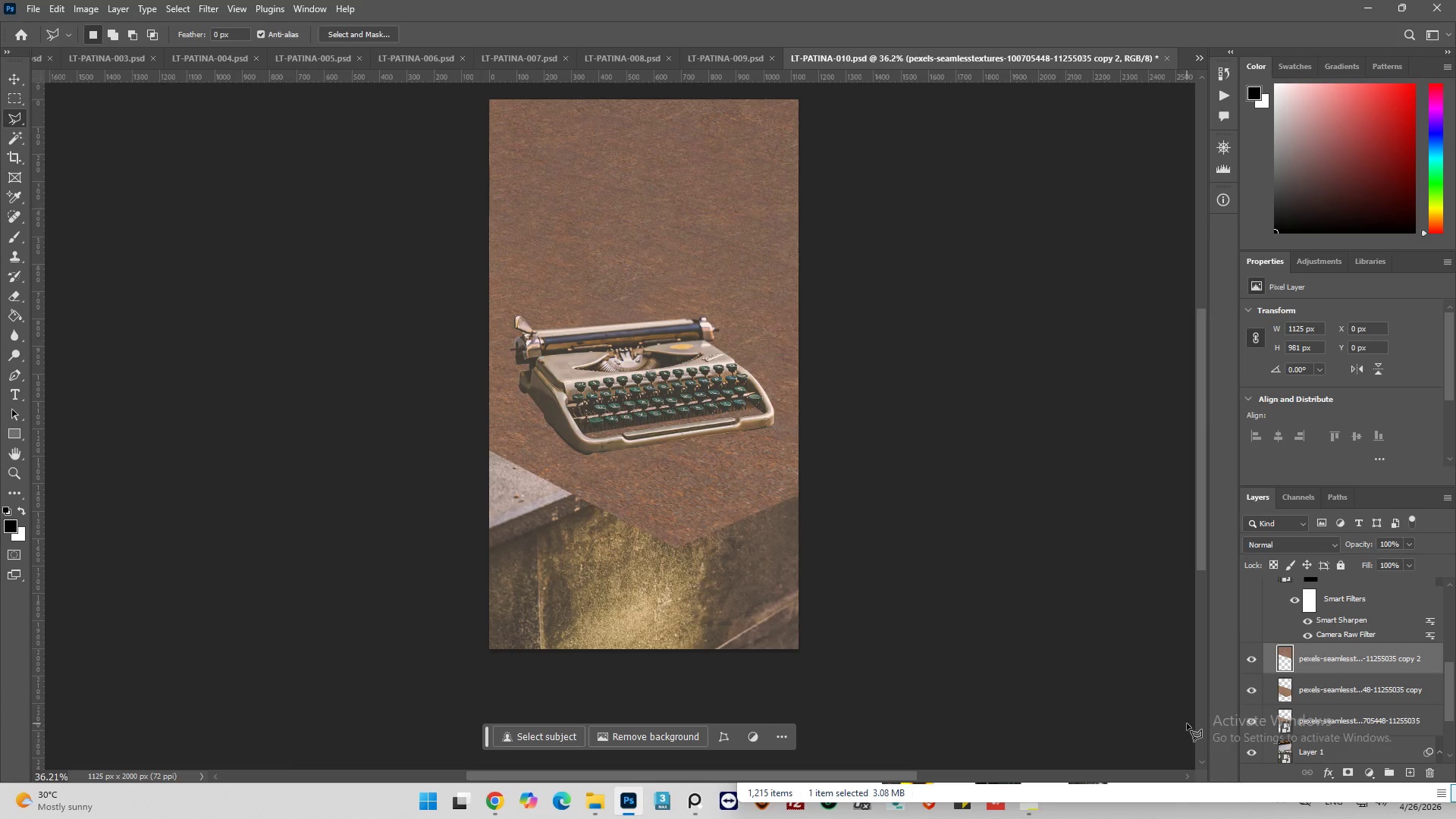 
left_click([1295, 695])
 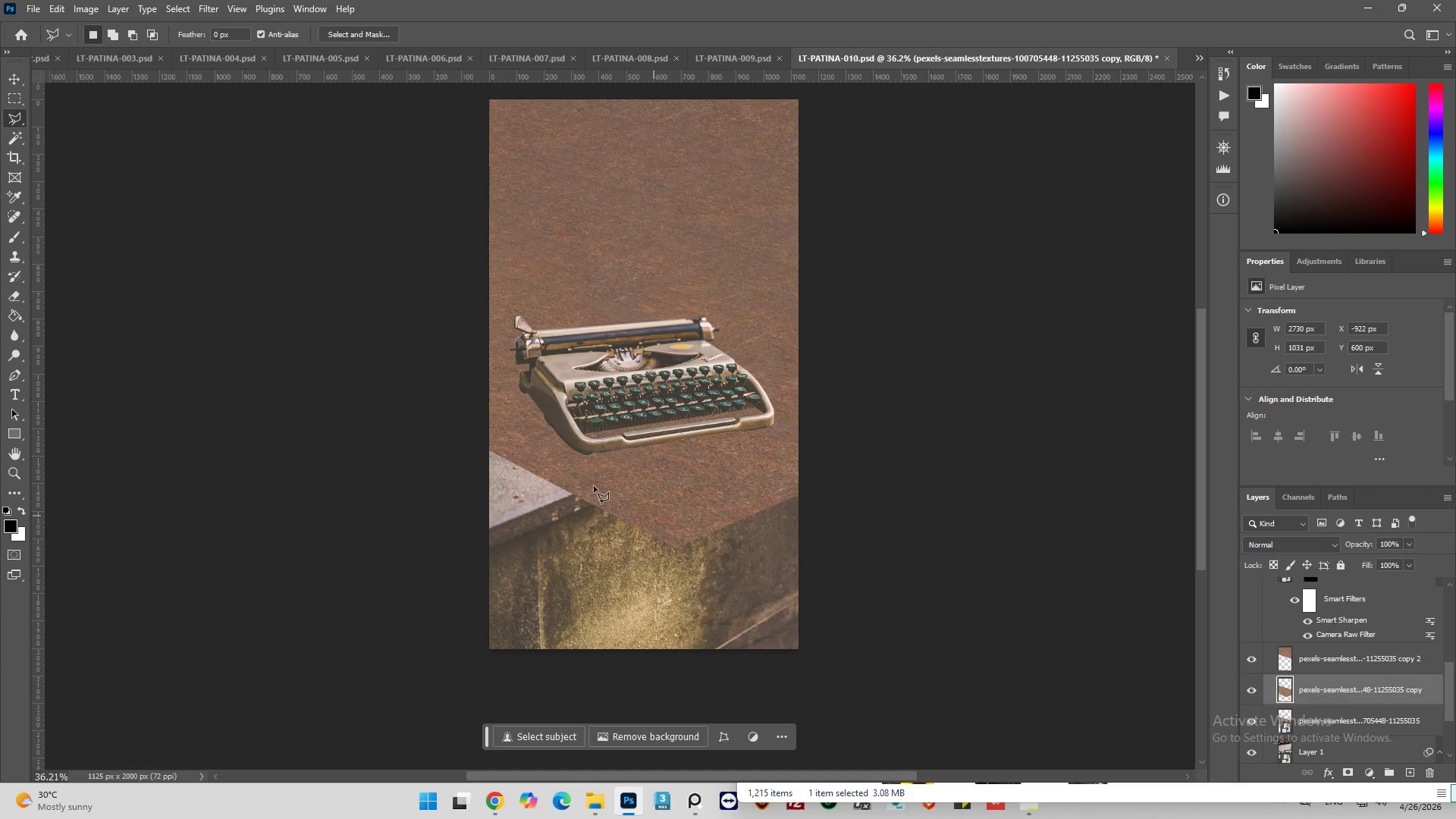 
scroll: coordinate [660, 473], scroll_direction: down, amount: 3.0
 